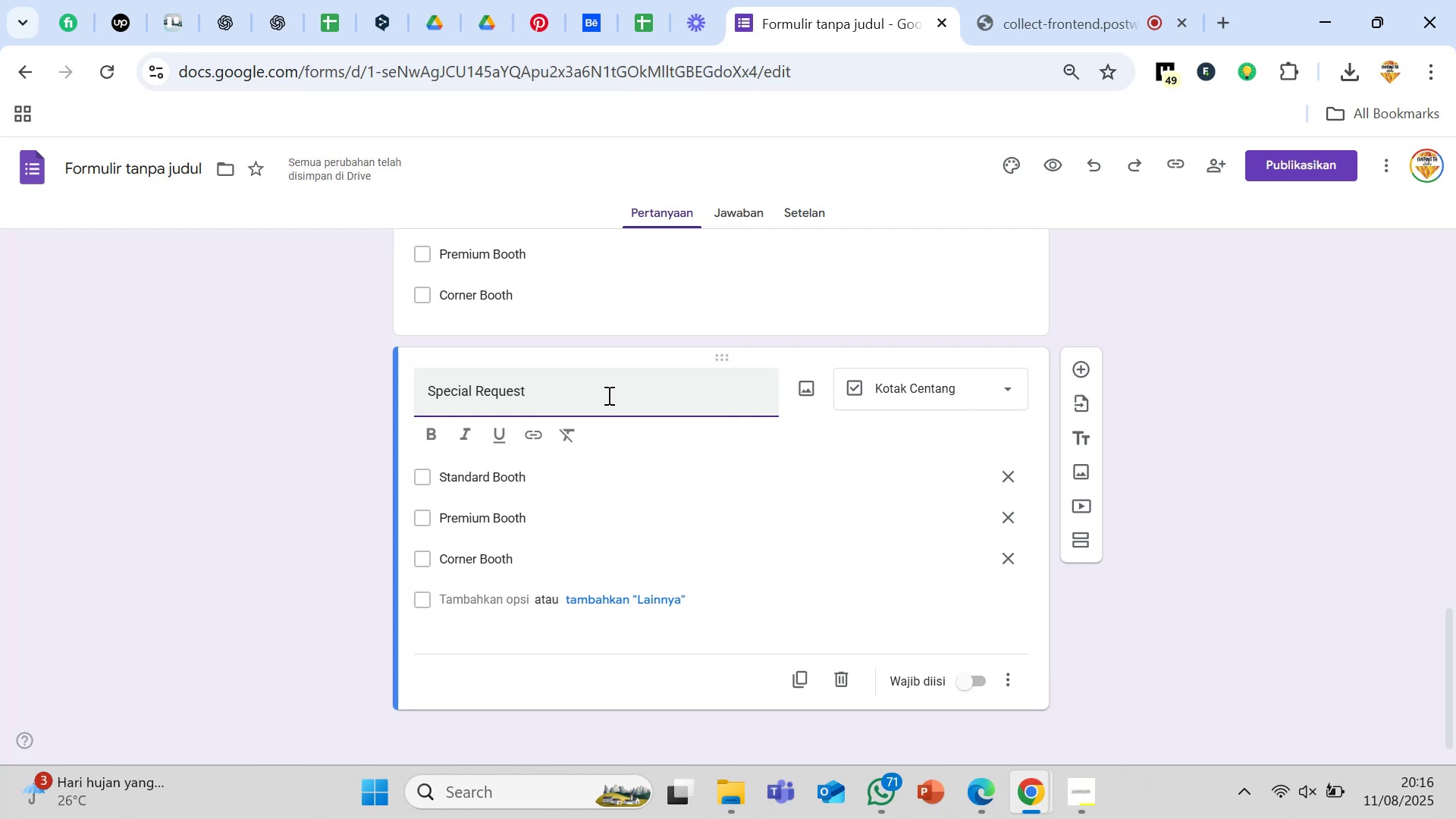 
wait(6.86)
 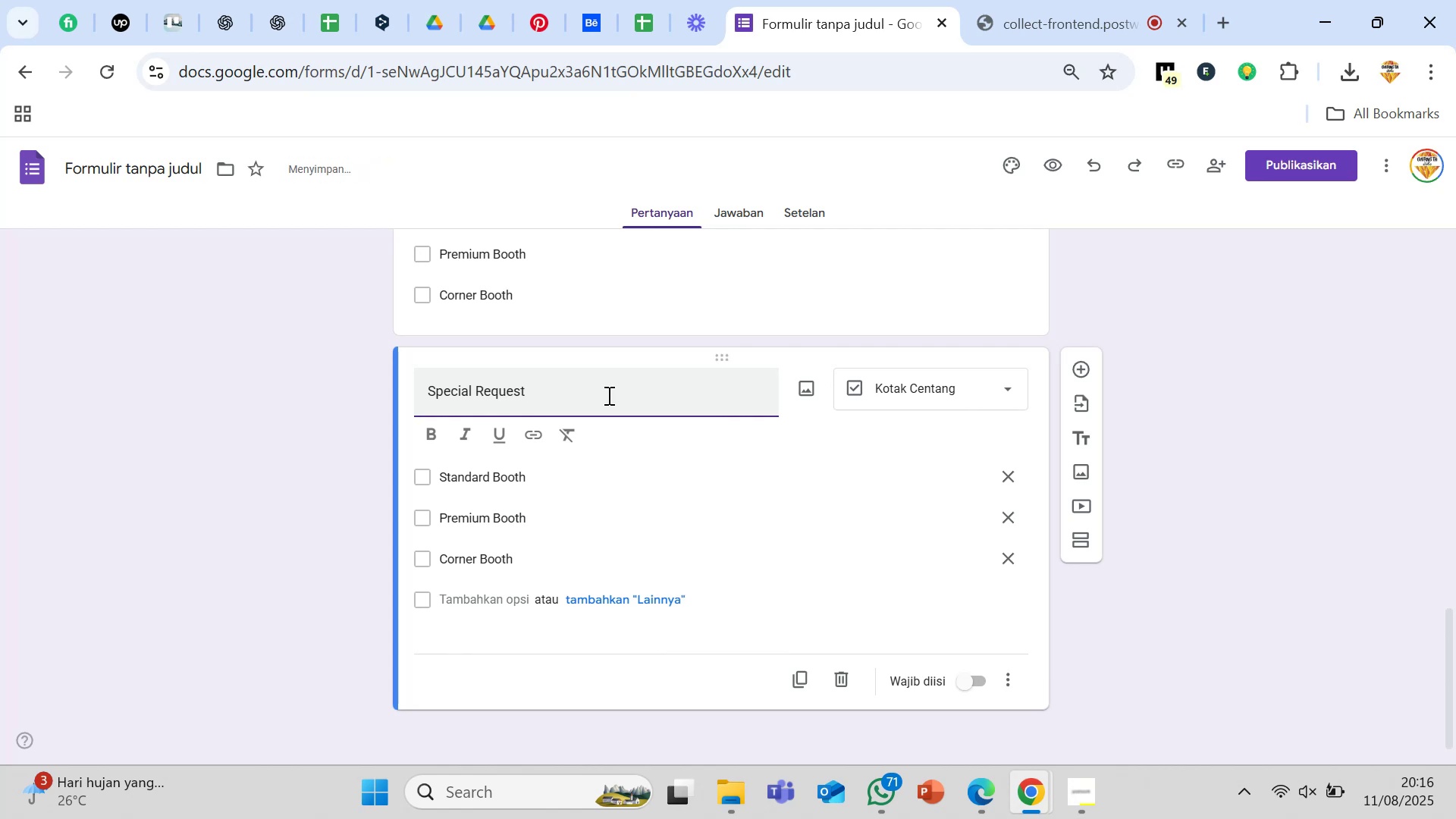 
key(Slash)
 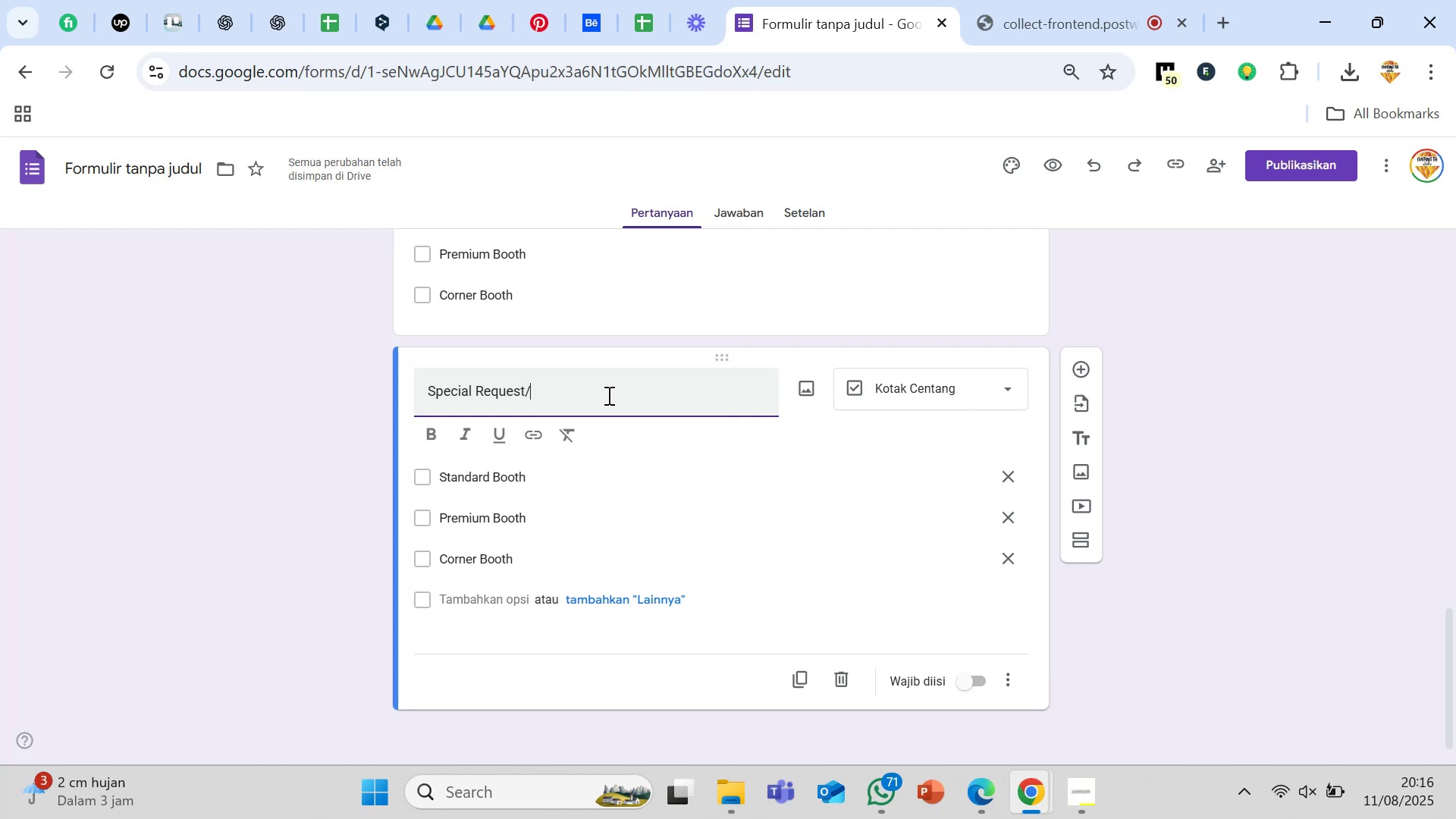 
type(Addio)
key(Backspace)
key(Backspace)
type(itional Nored)
key(Backspace)
type(s)
 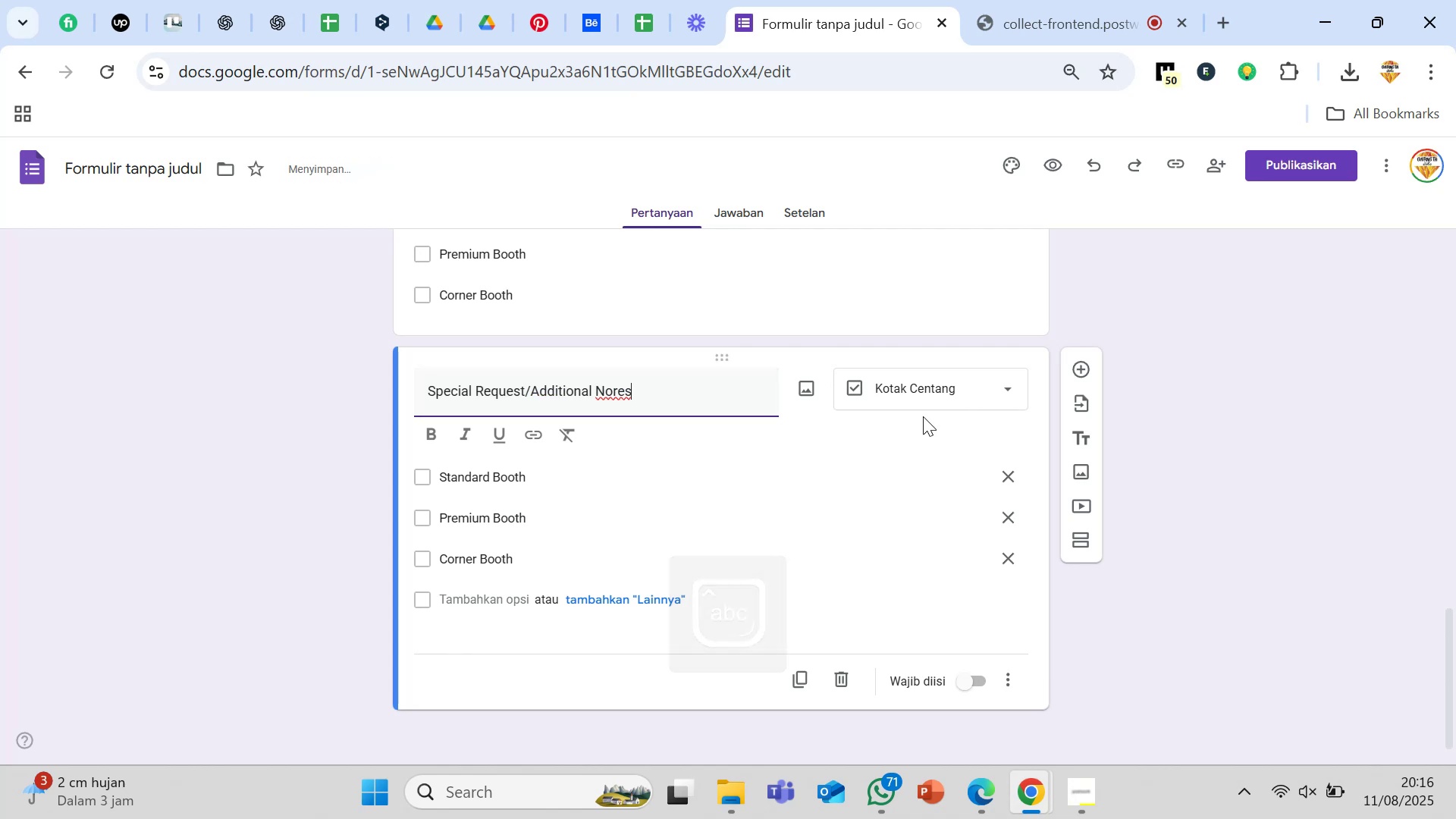 
left_click([927, 400])
 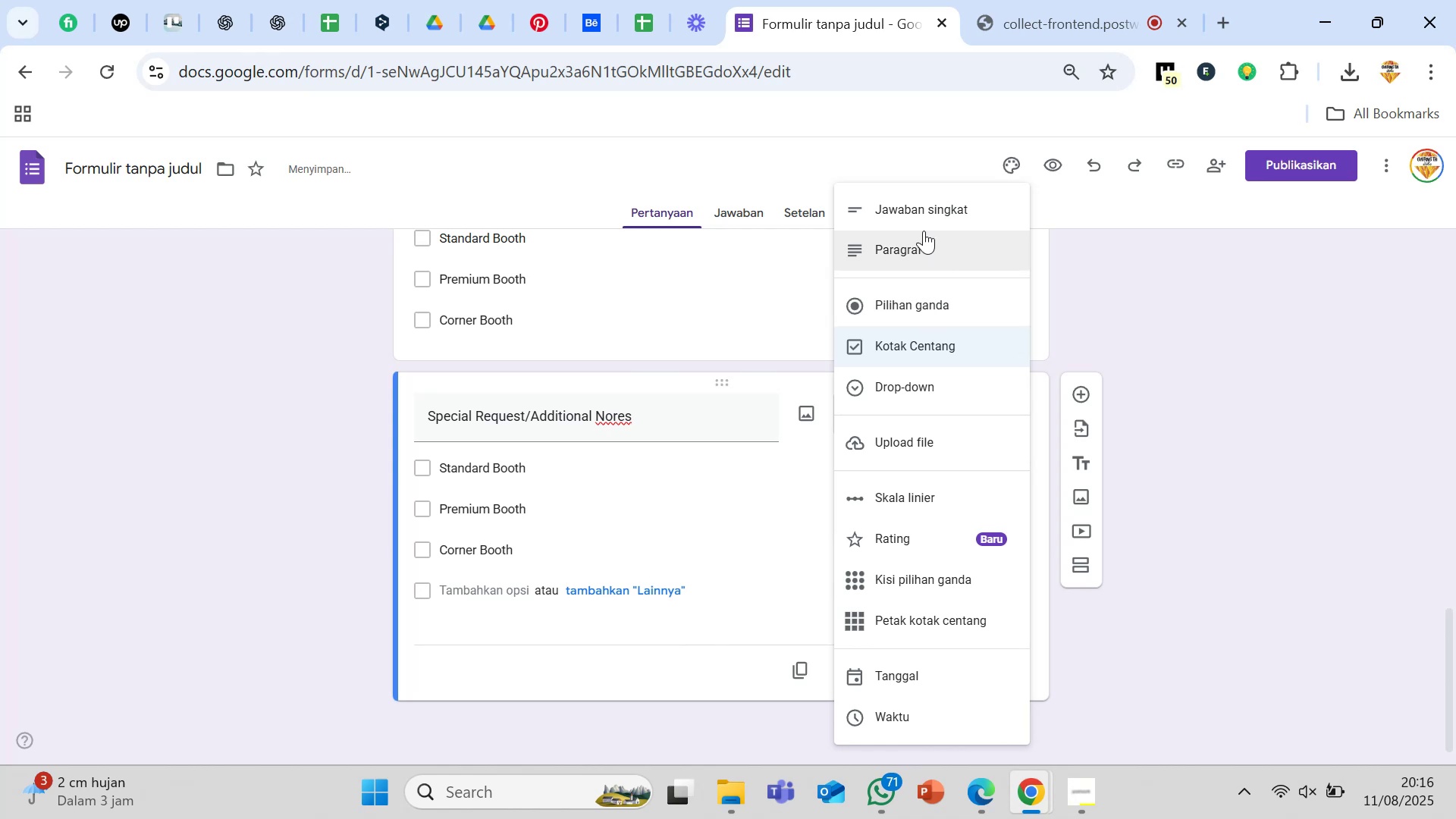 
left_click([923, 245])
 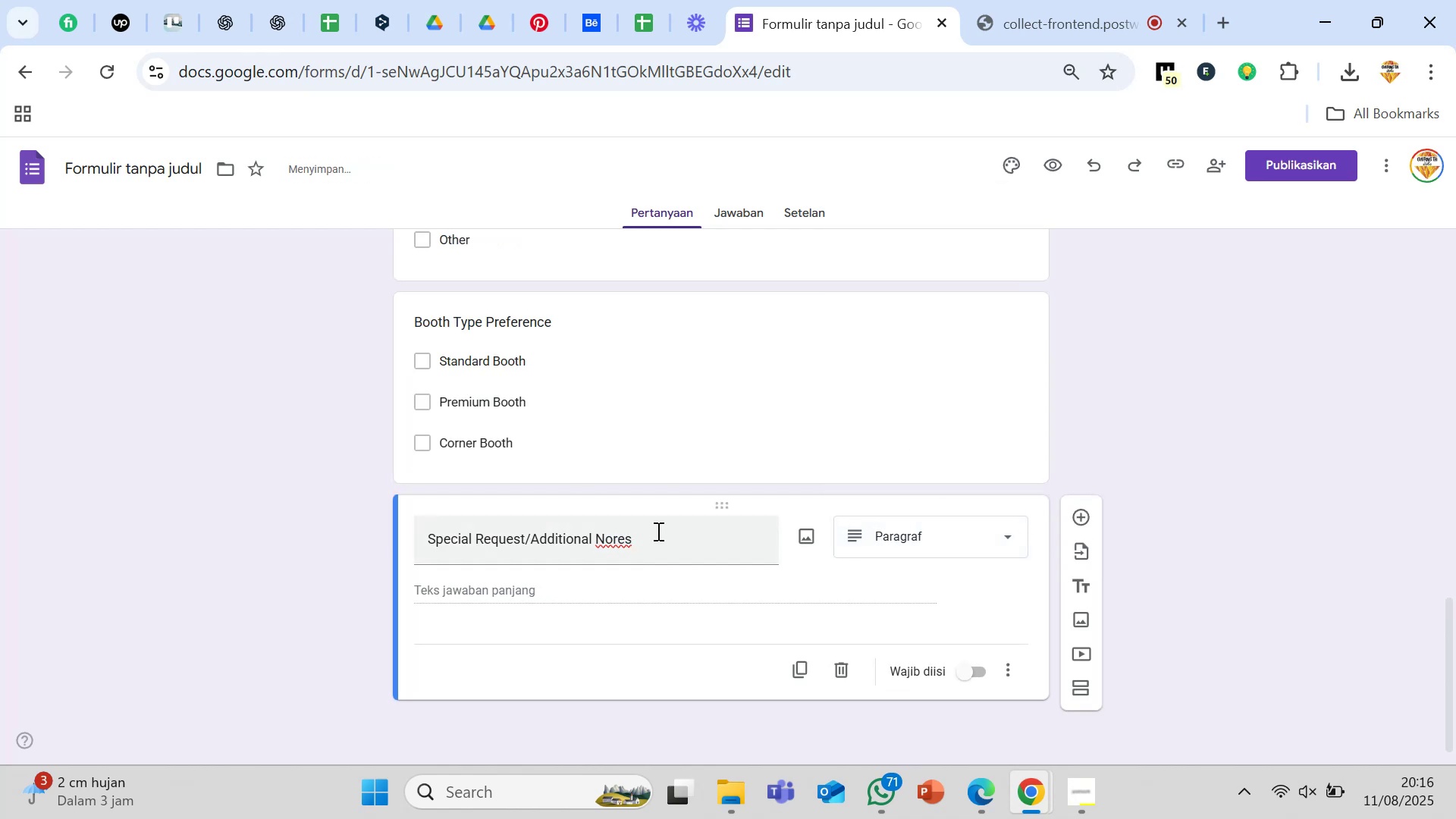 
left_click([630, 541])
 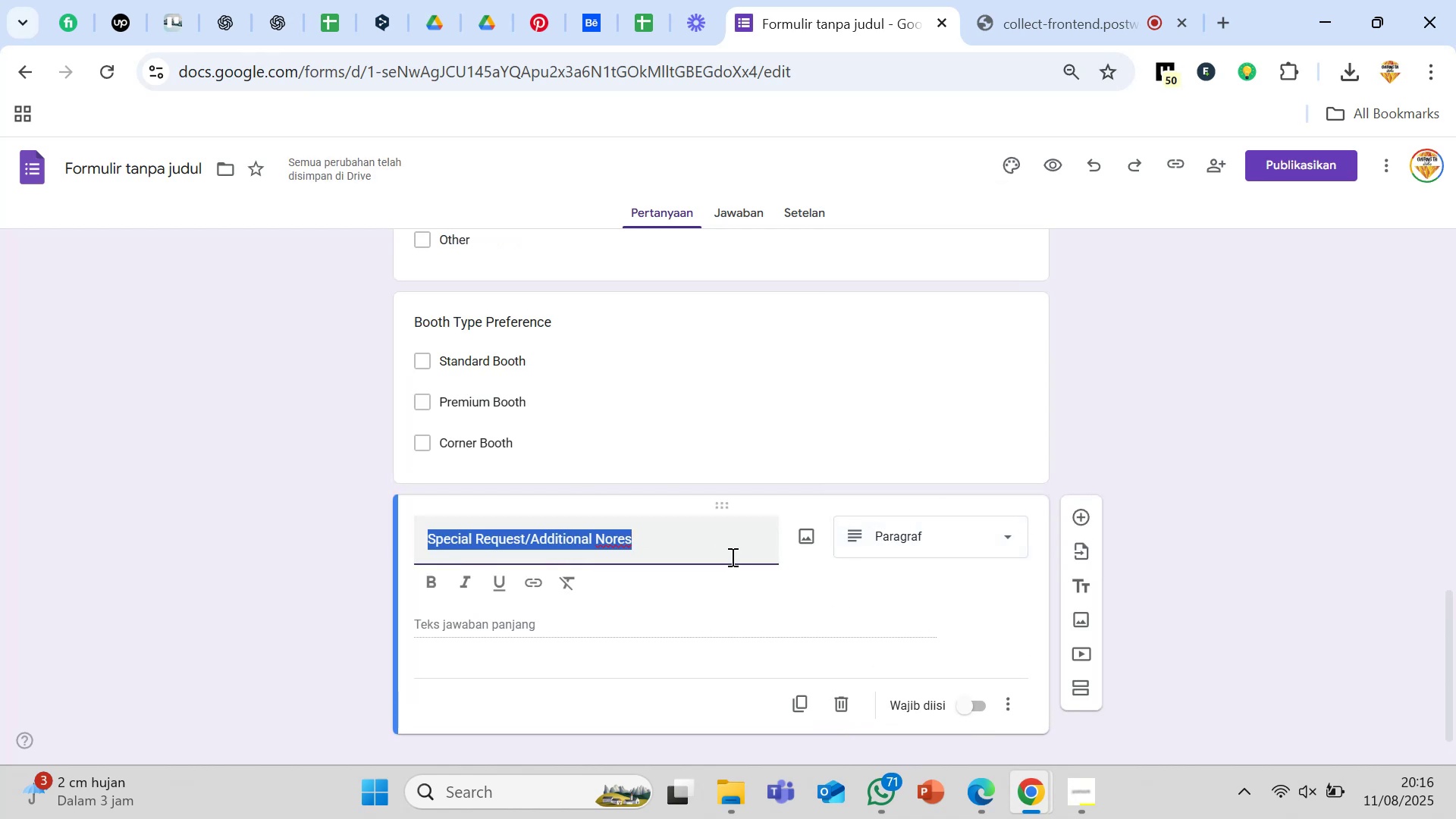 
key(ArrowRight)
 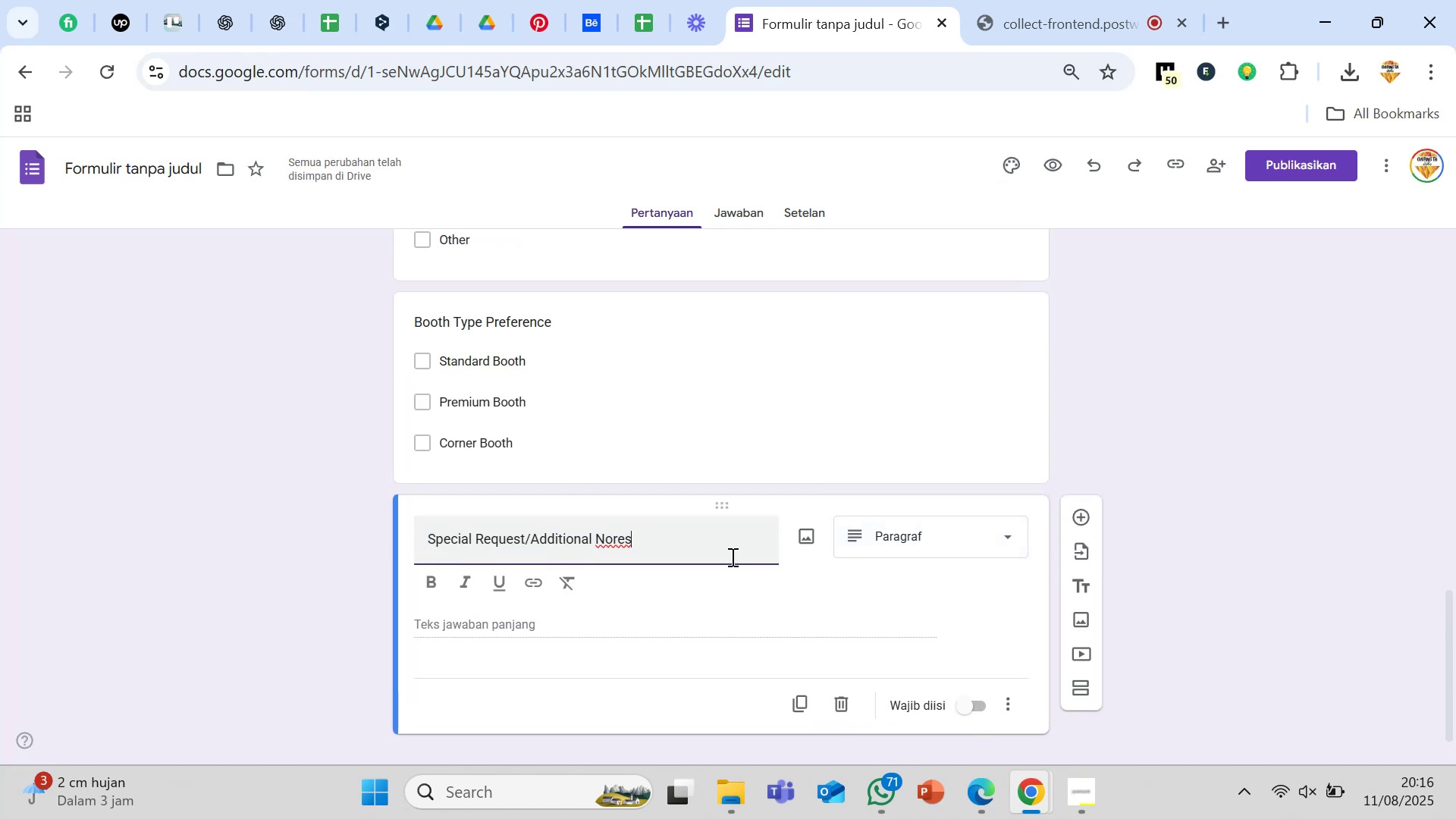 
key(Backspace)
key(Backspace)
key(Backspace)
type(tes)
 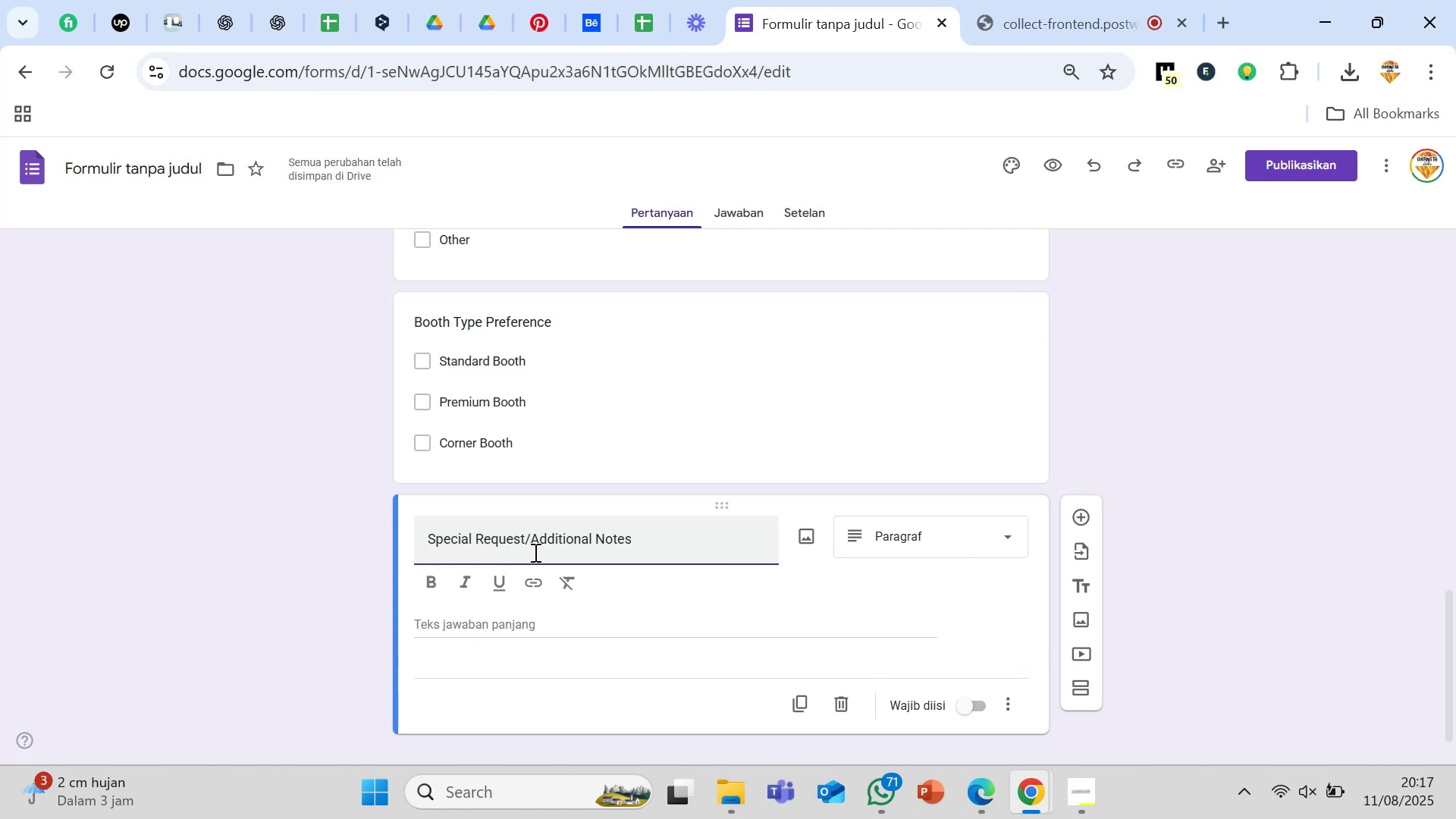 
wait(10.91)
 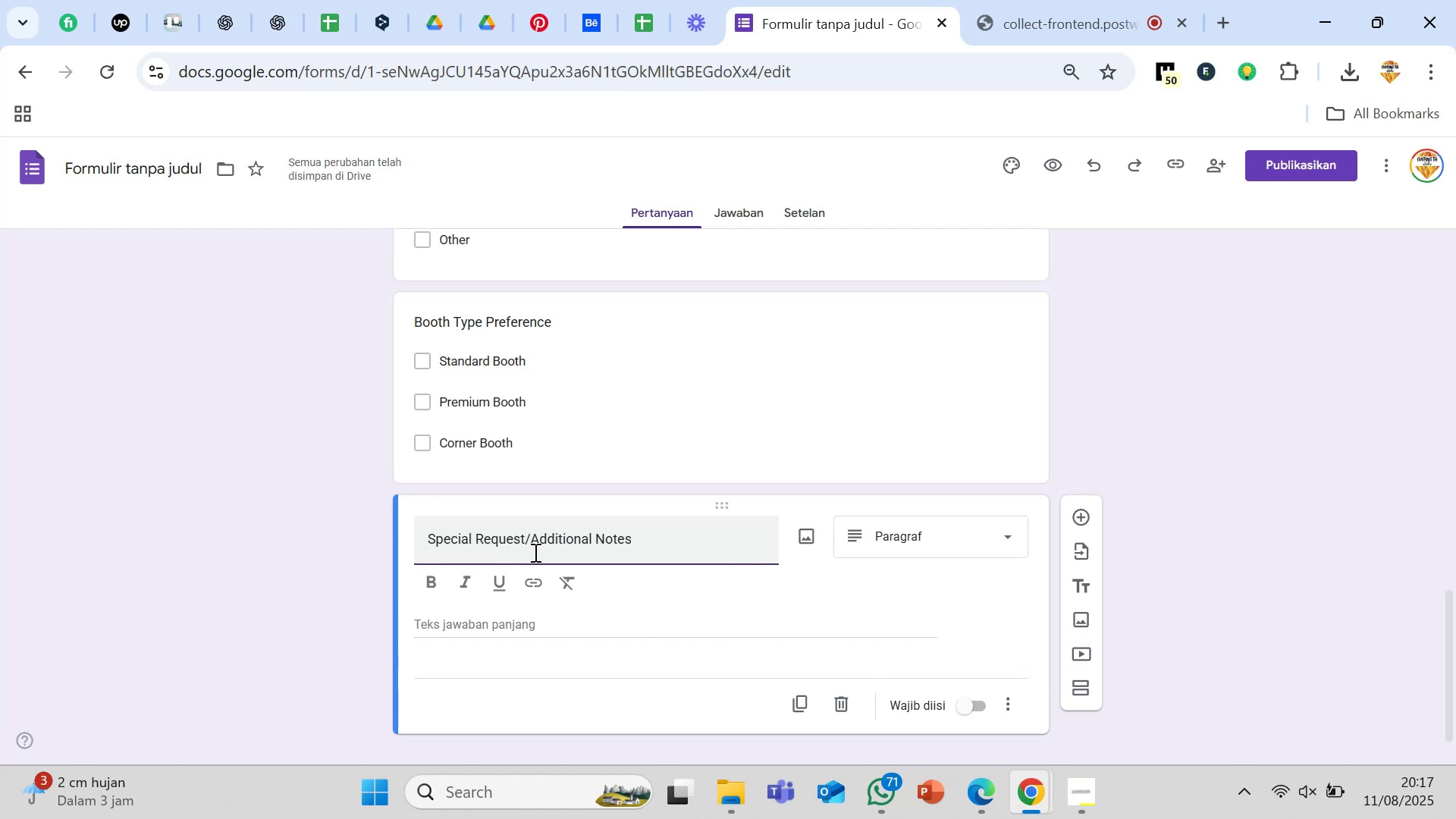 
key(ArrowRight)
 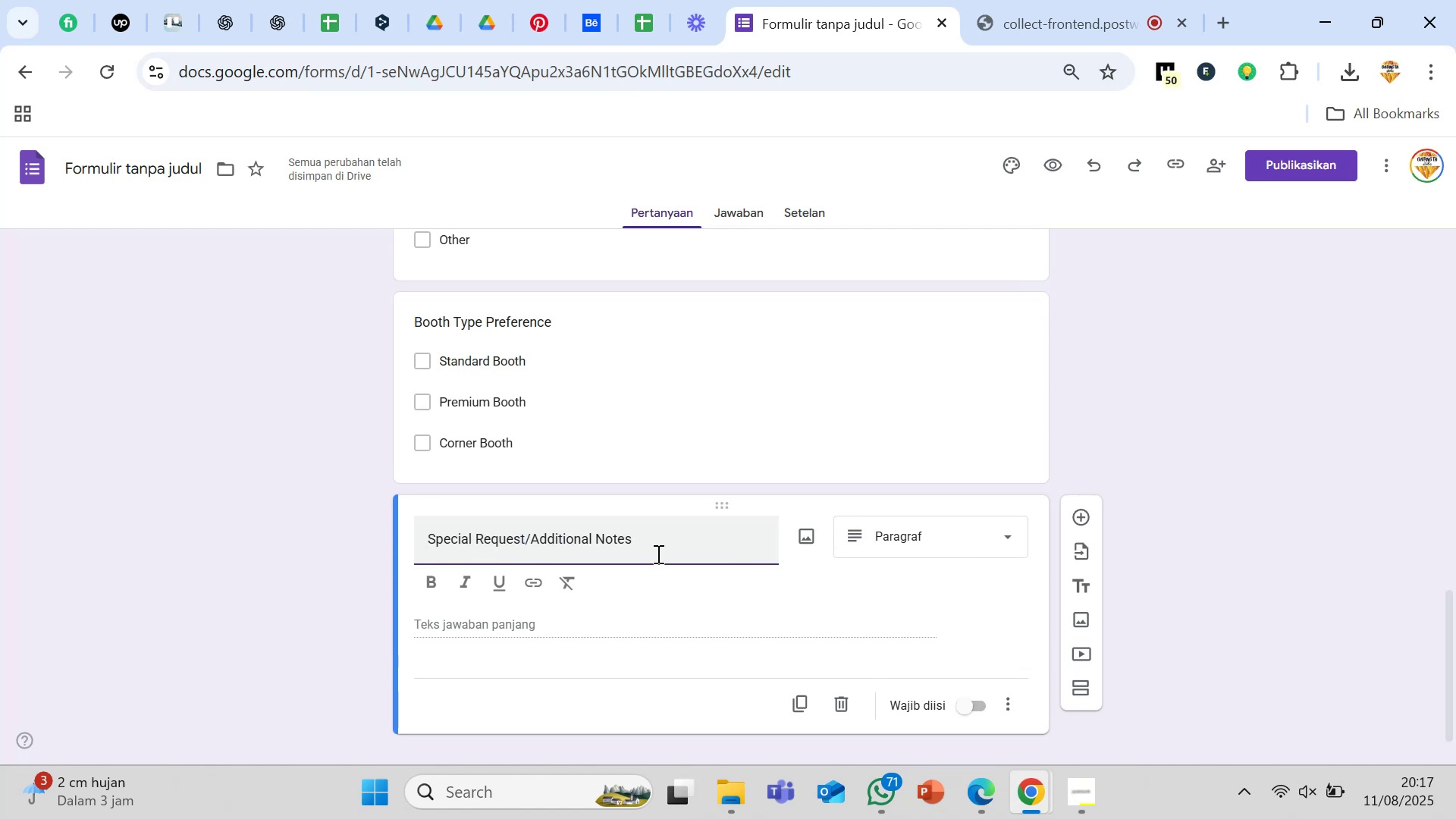 
key(Space)
 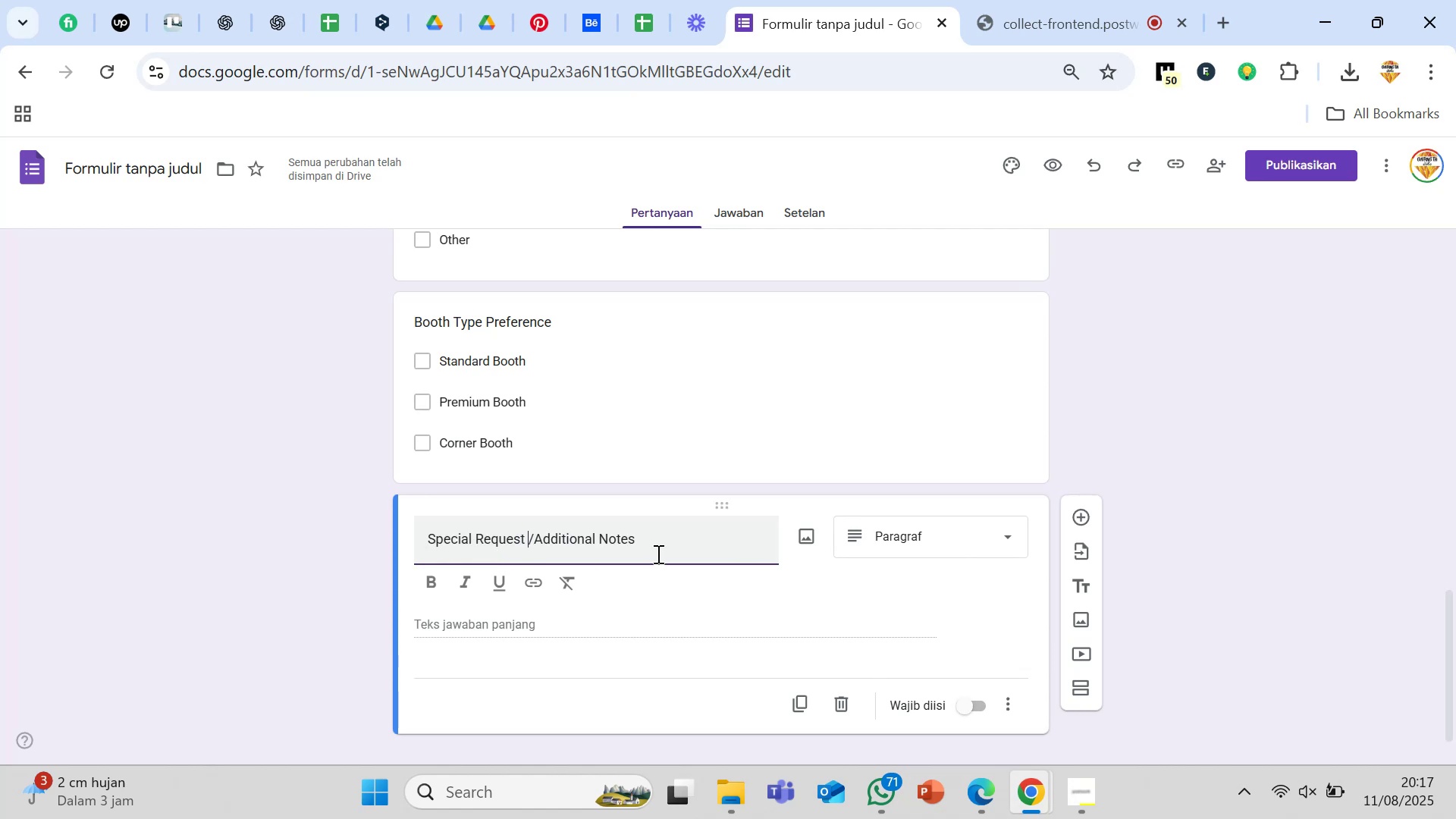 
key(ArrowRight)
 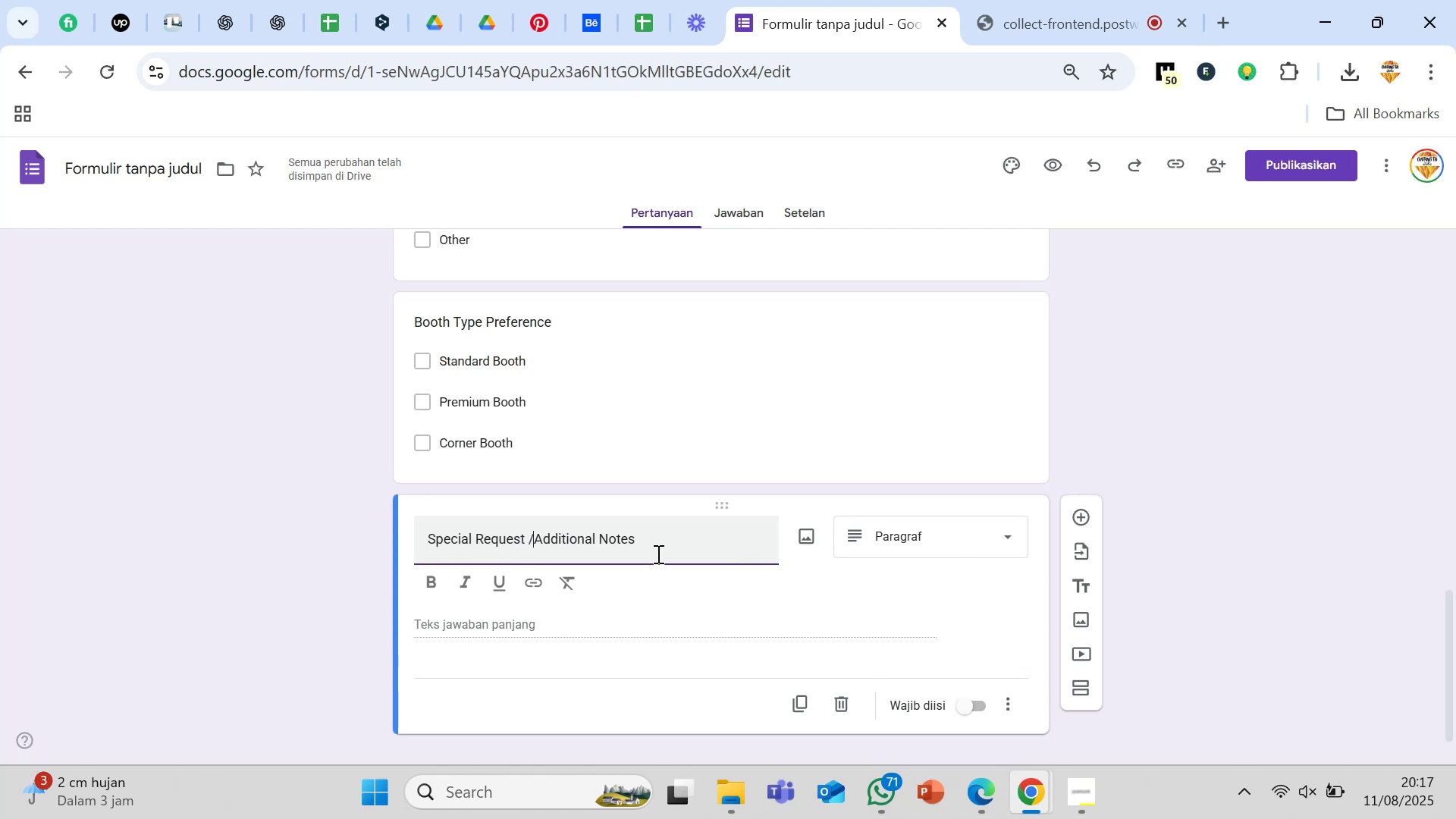 
key(Space)
 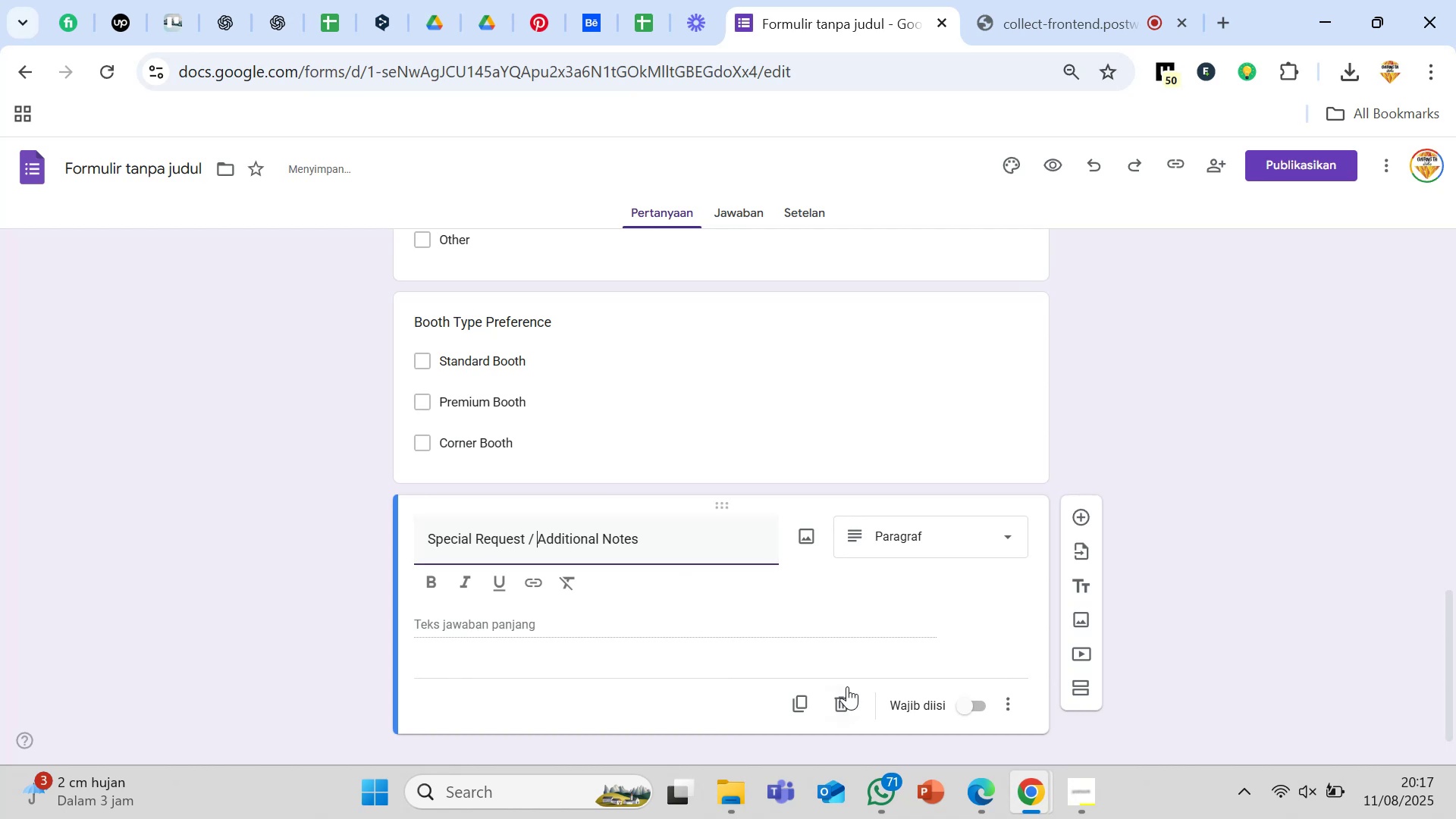 
left_click([801, 698])
 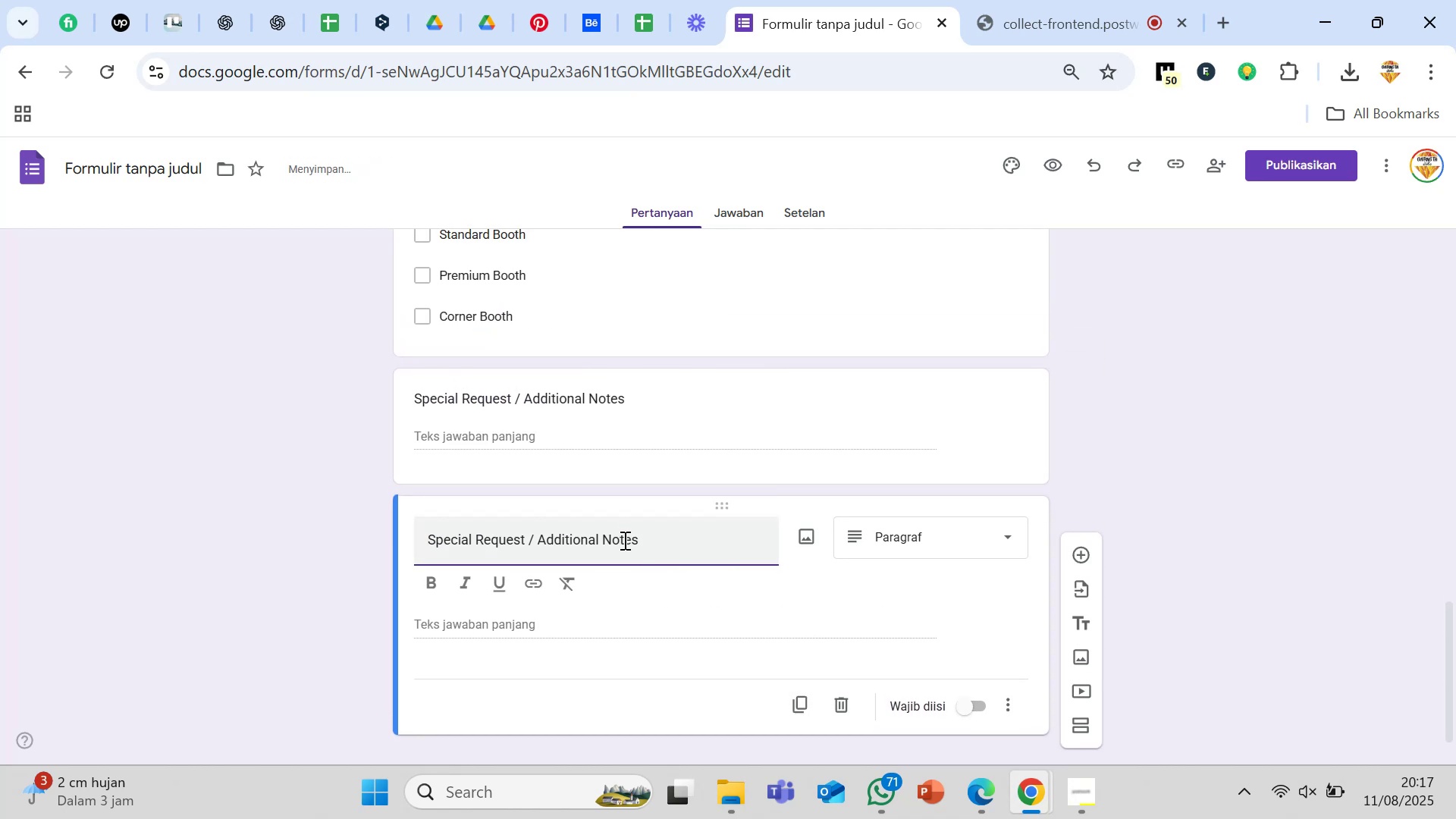 
scroll: coordinate [623, 540], scroll_direction: down, amount: 1.0
 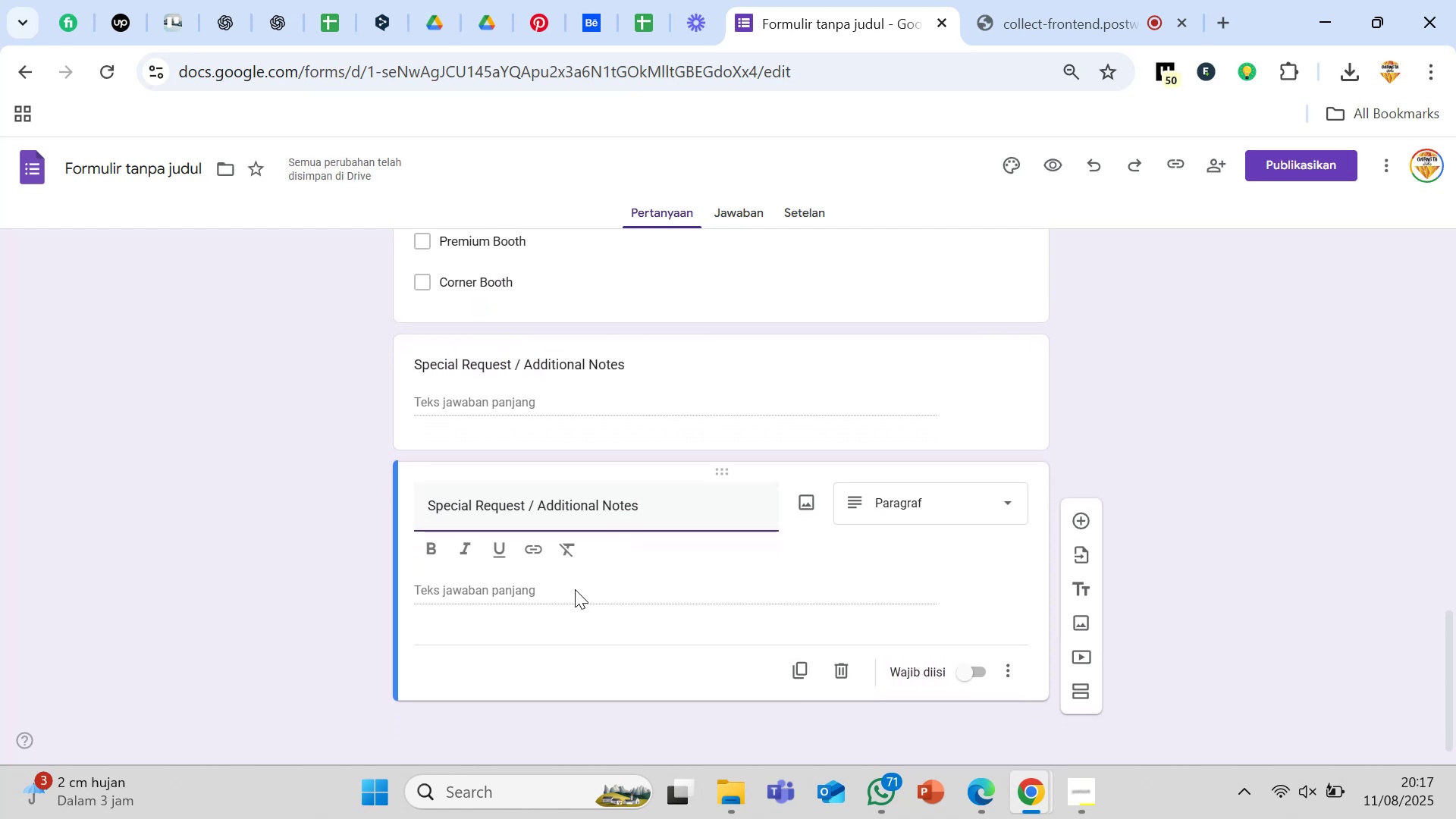 
left_click([575, 590])
 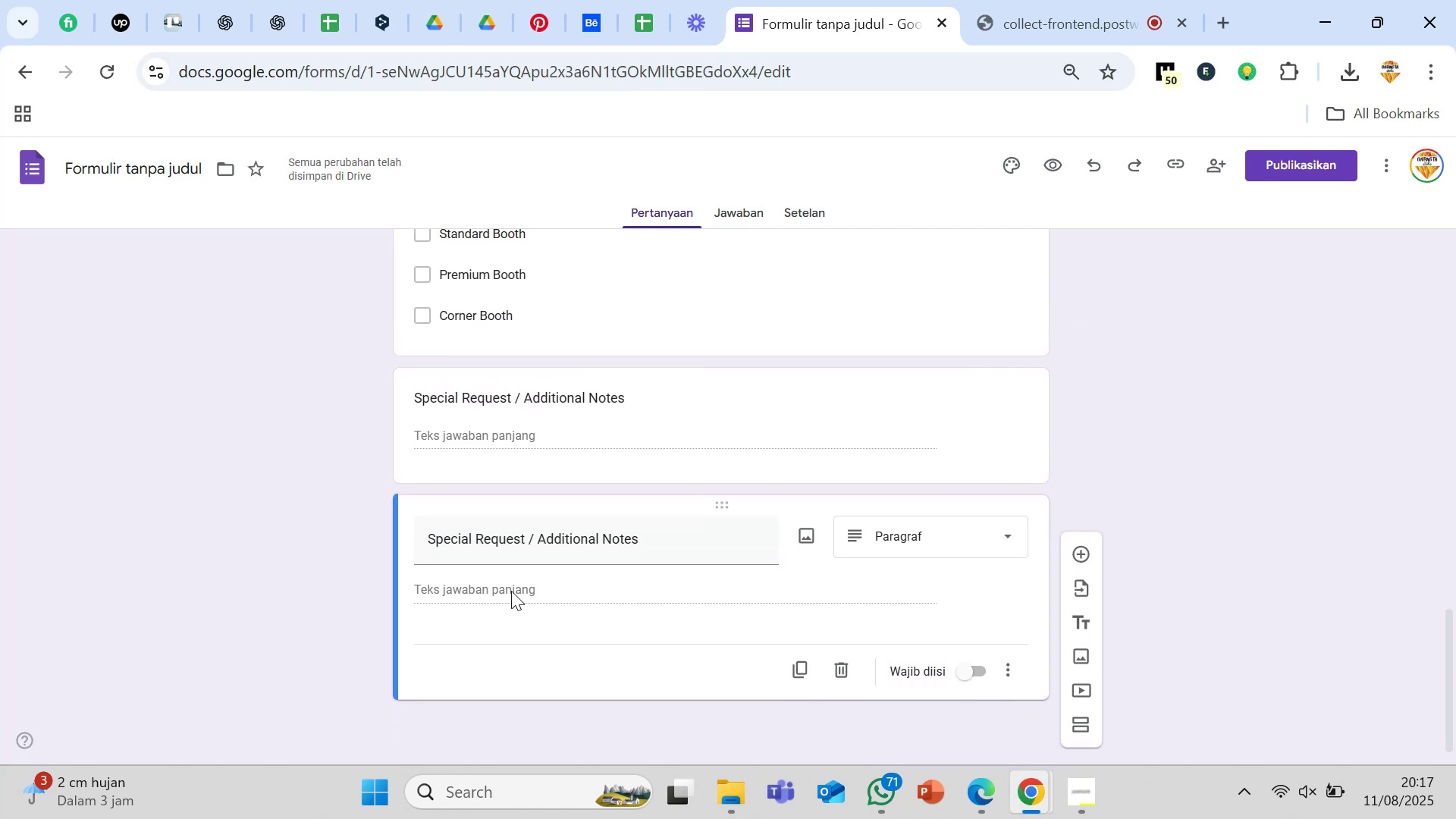 
double_click([589, 526])
 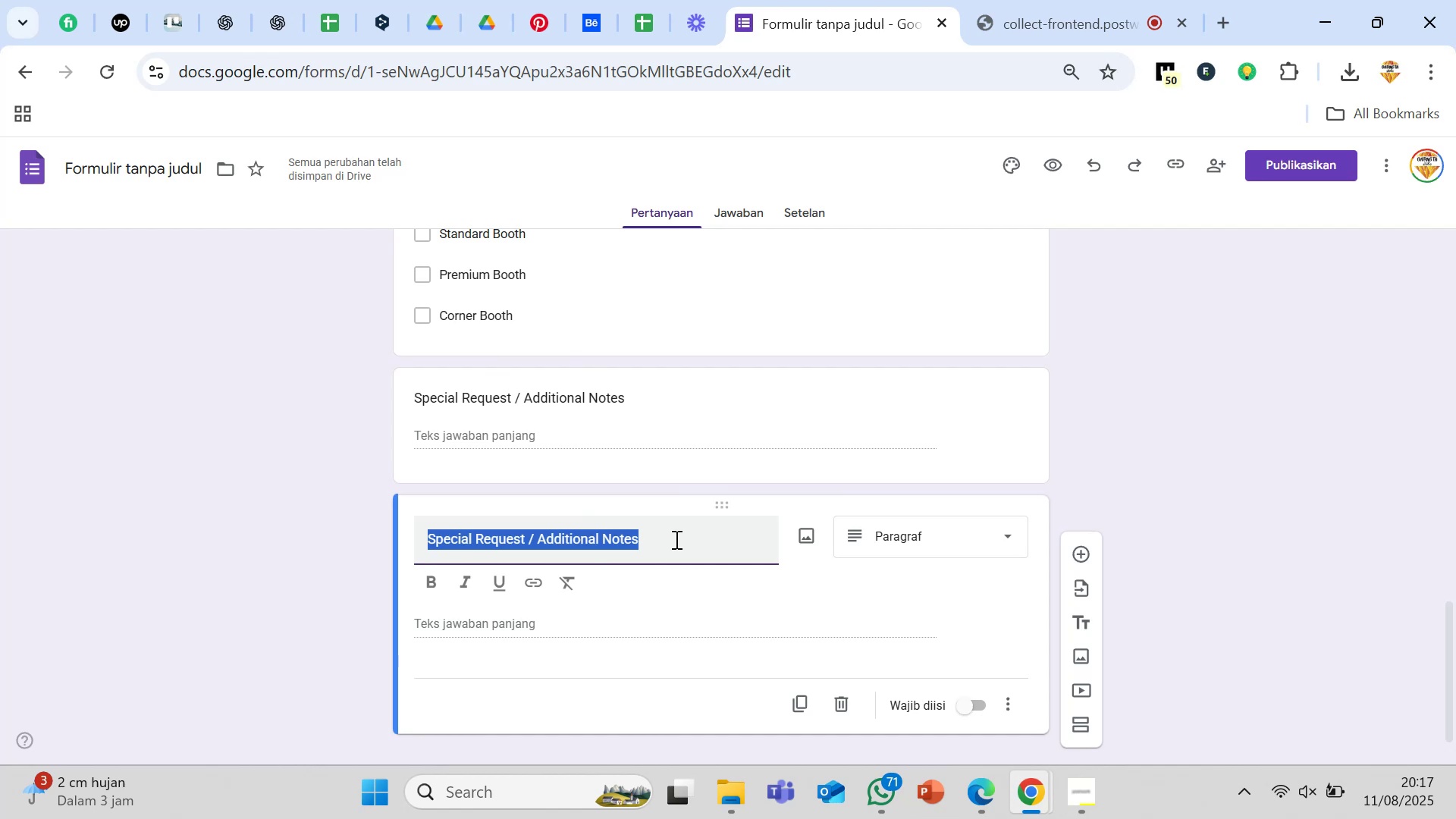 
type(UP)
key(Backspace)
type(pload Company Logo)
 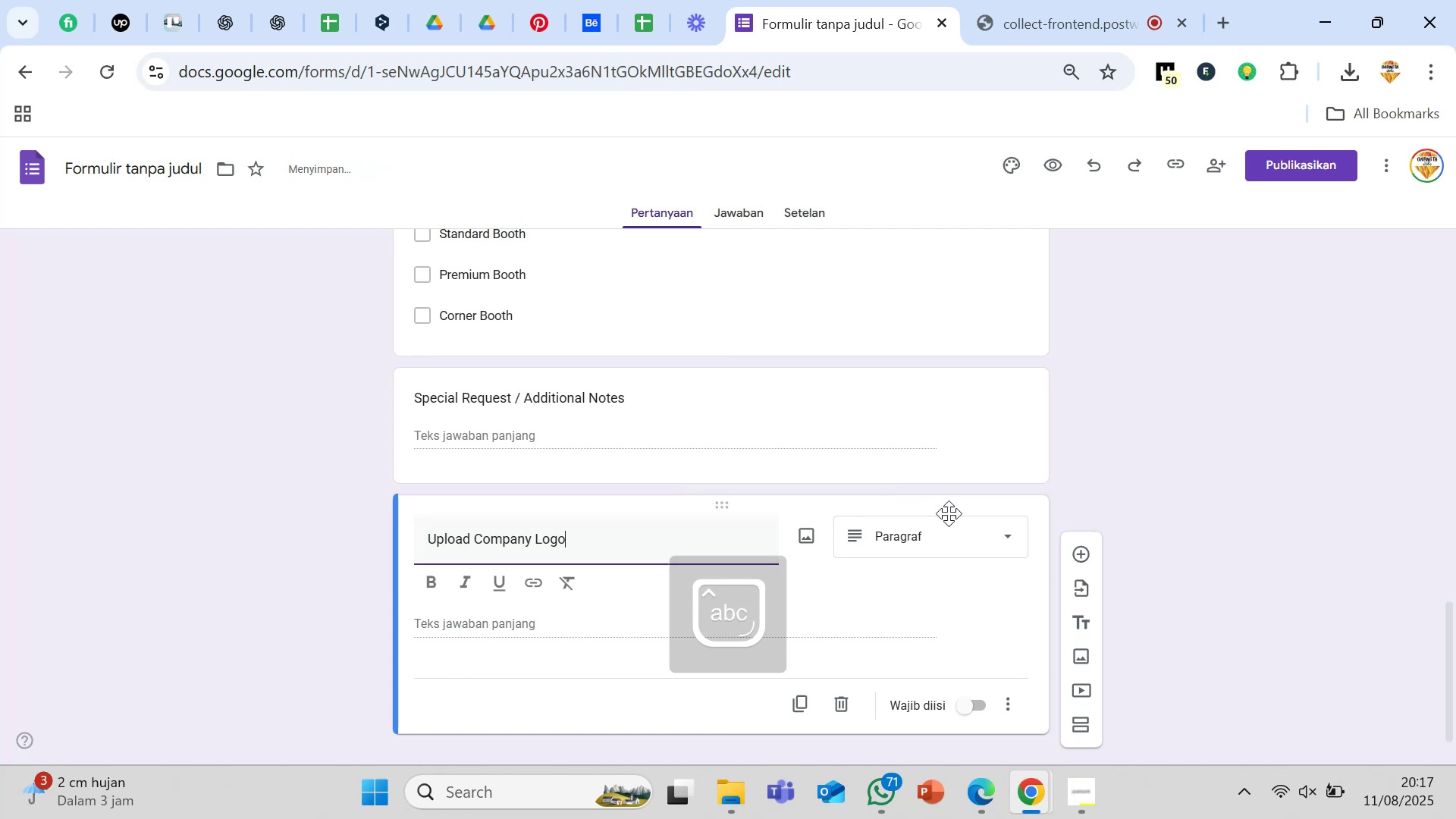 
left_click([952, 528])
 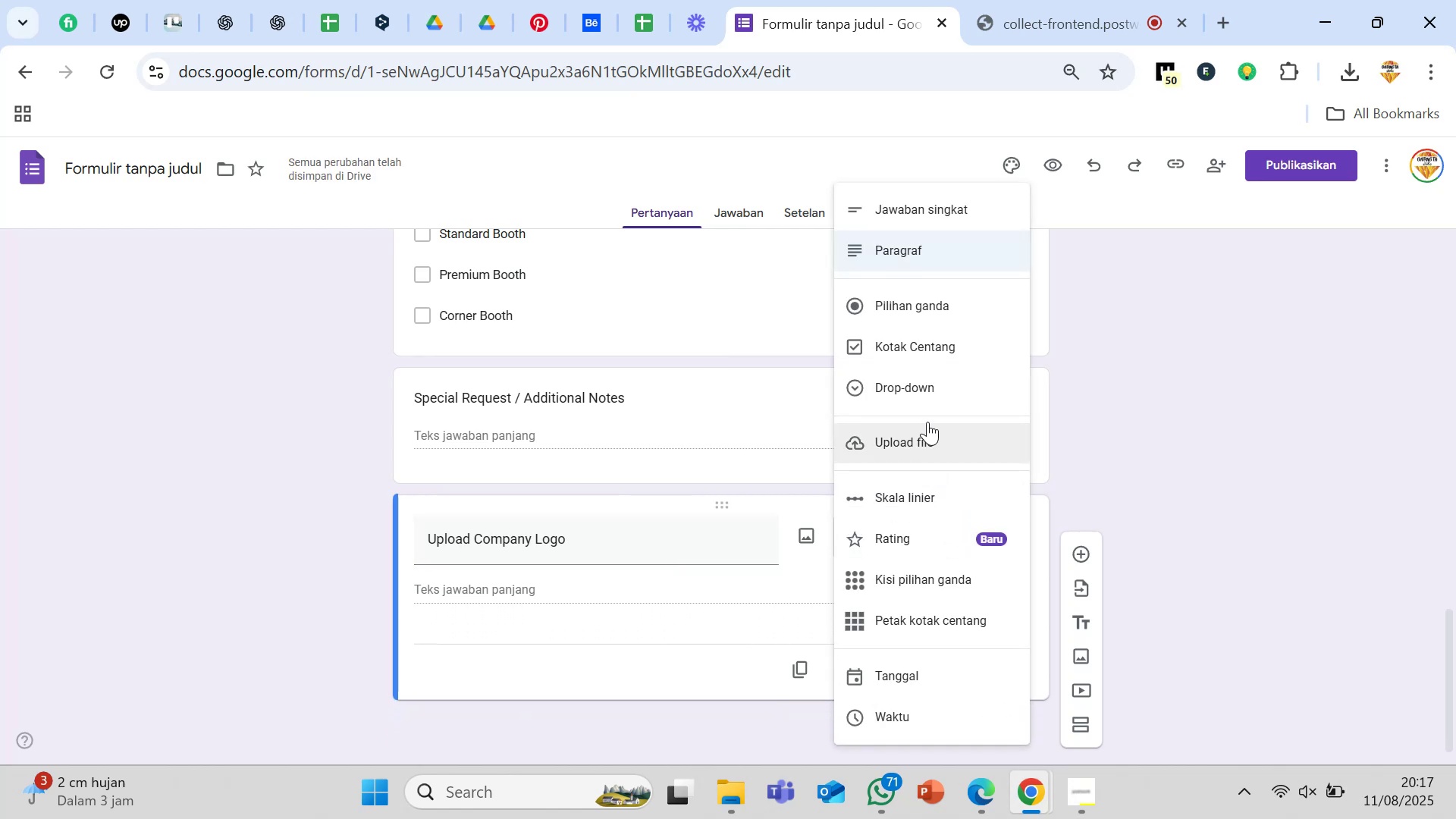 
left_click([927, 422])
 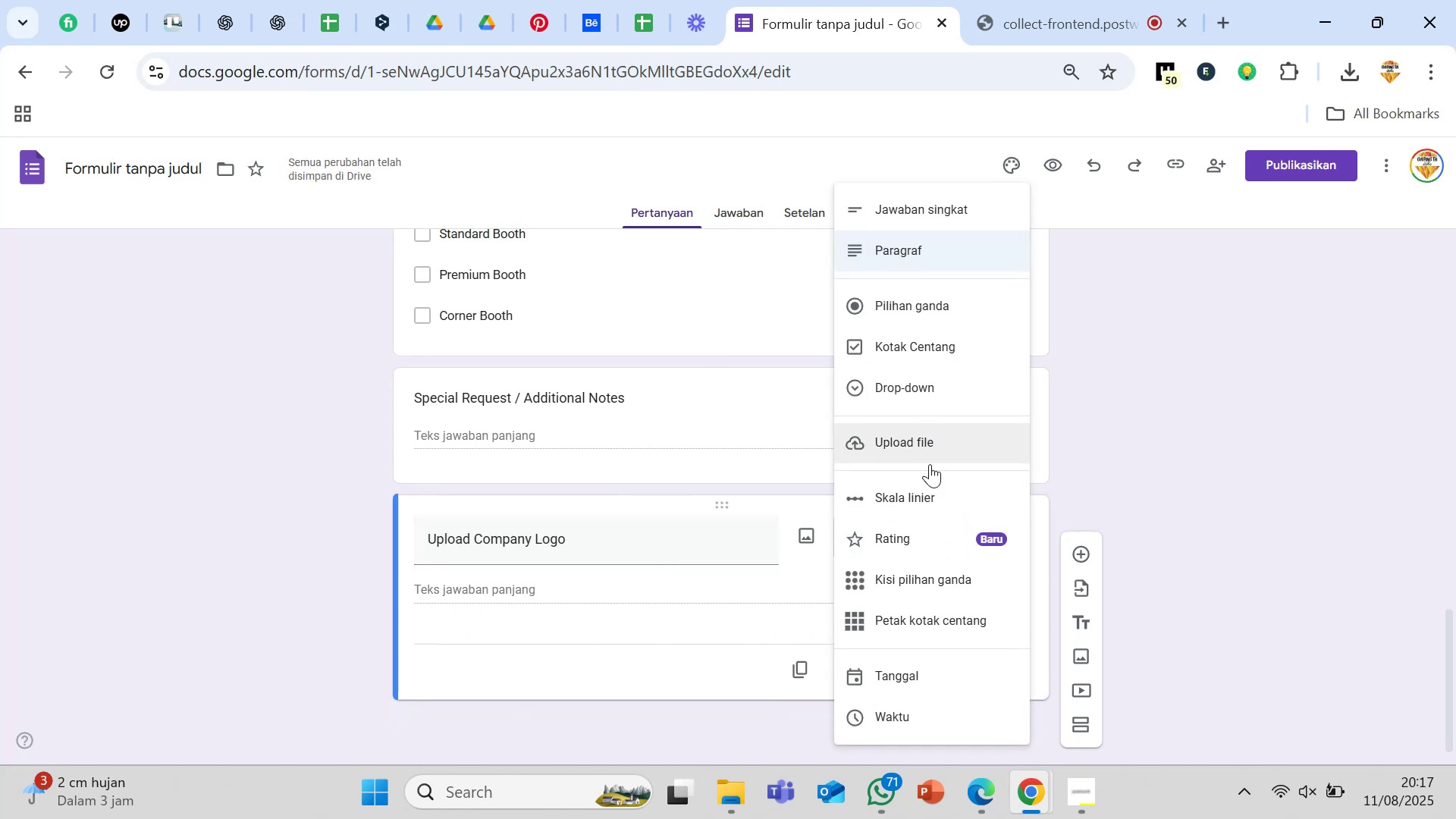 
left_click([930, 464])
 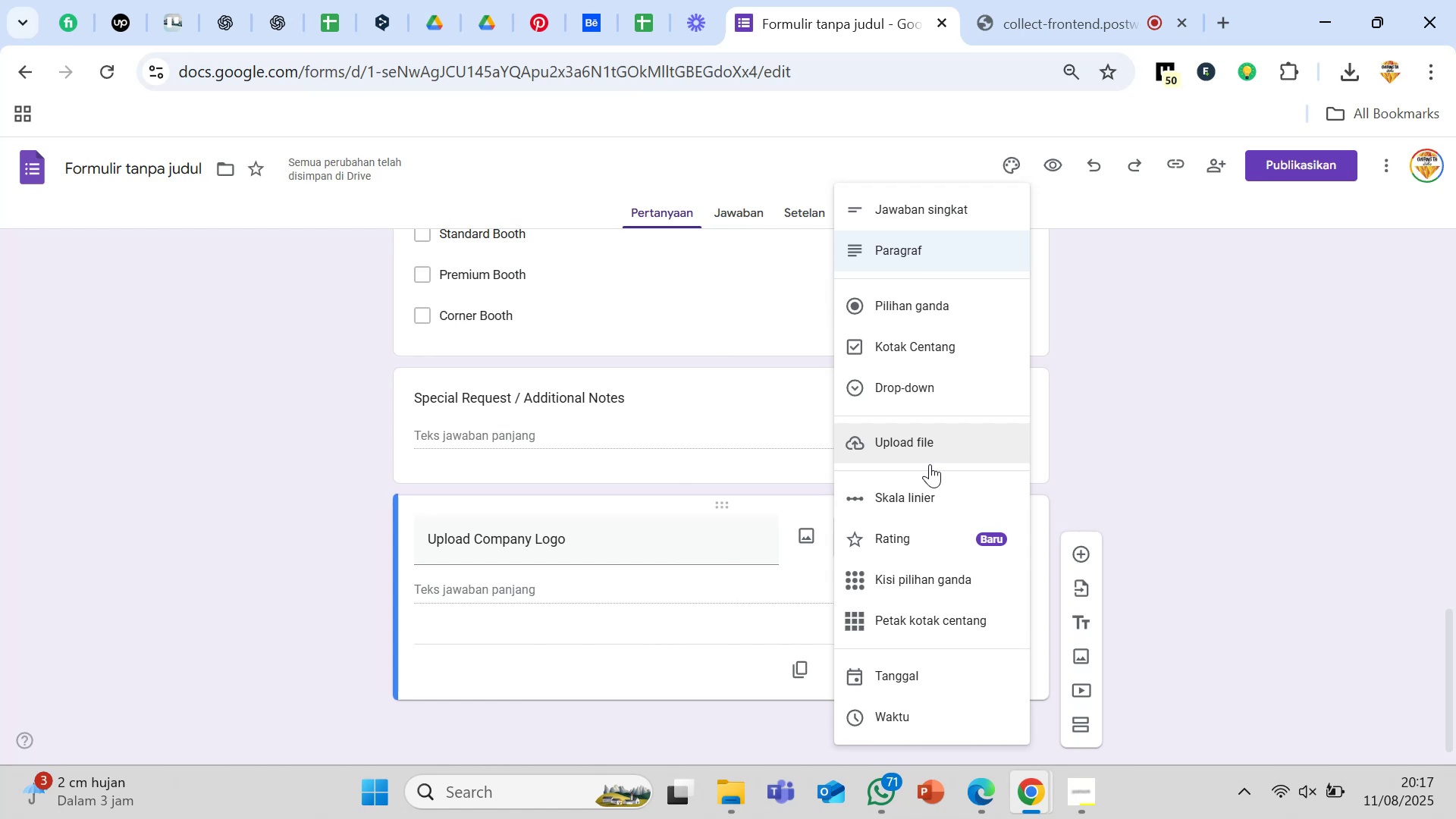 
left_click([926, 448])
 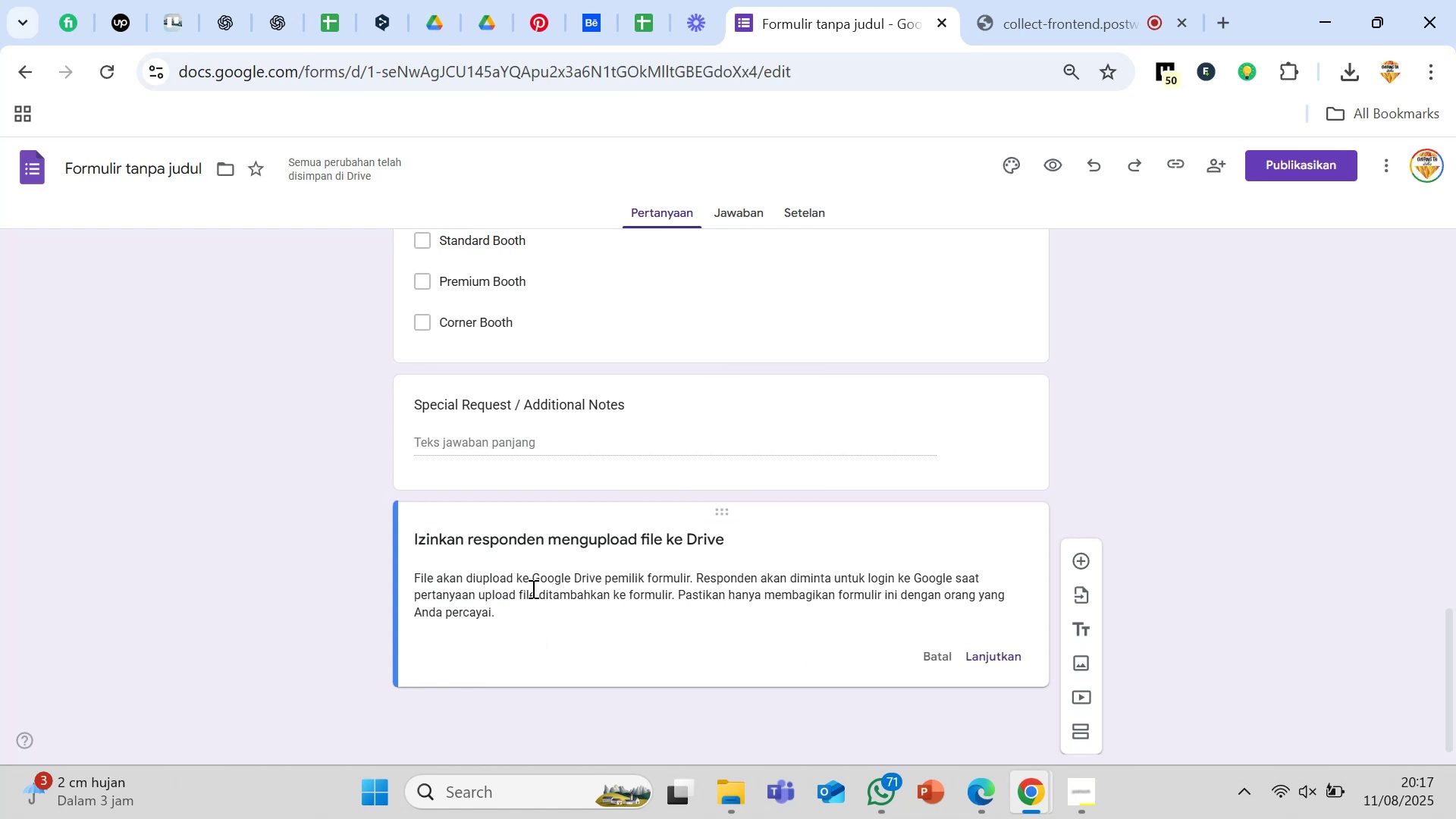 
scroll: coordinate [532, 575], scroll_direction: down, amount: 1.0
 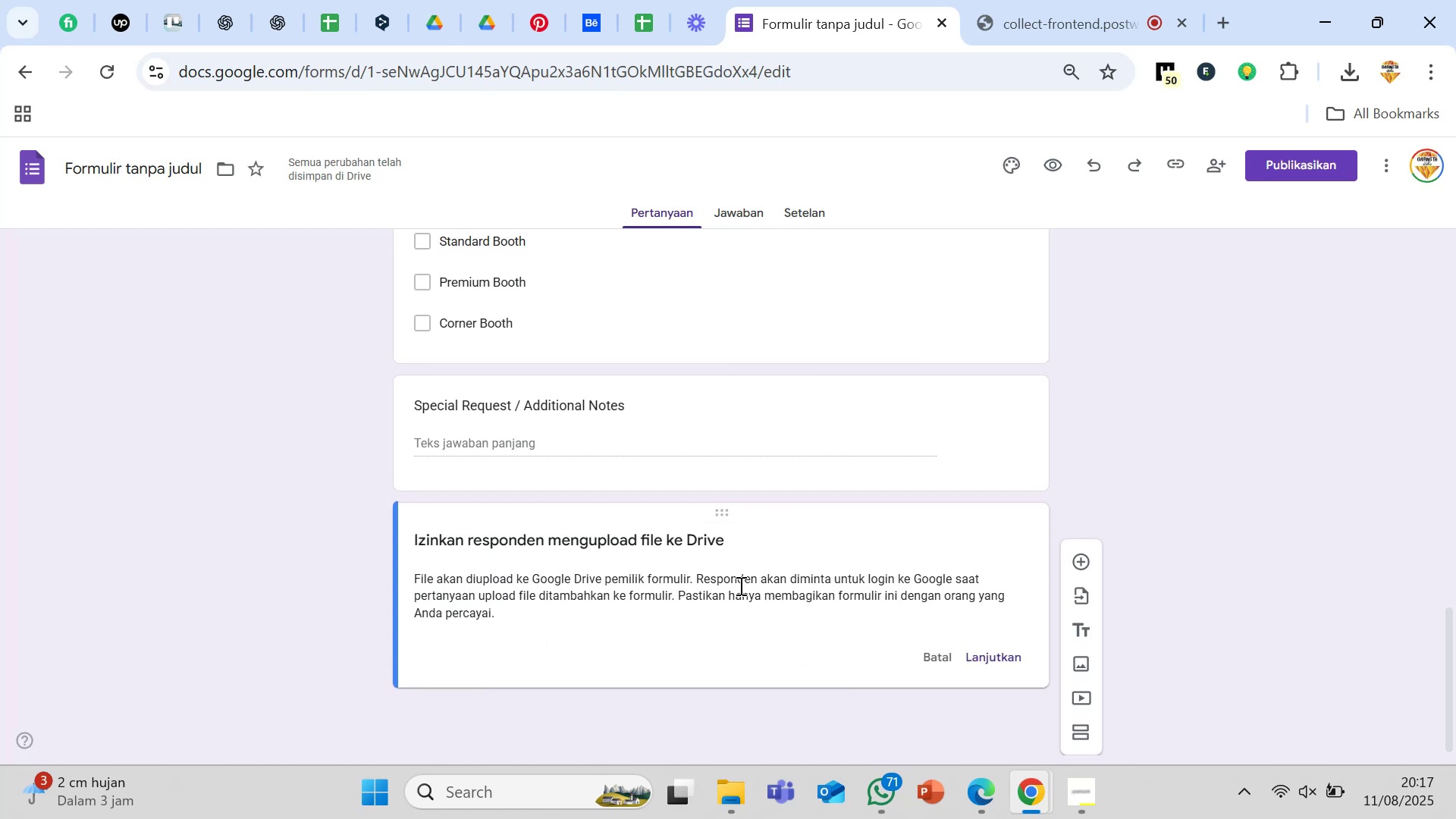 
wait(7.14)
 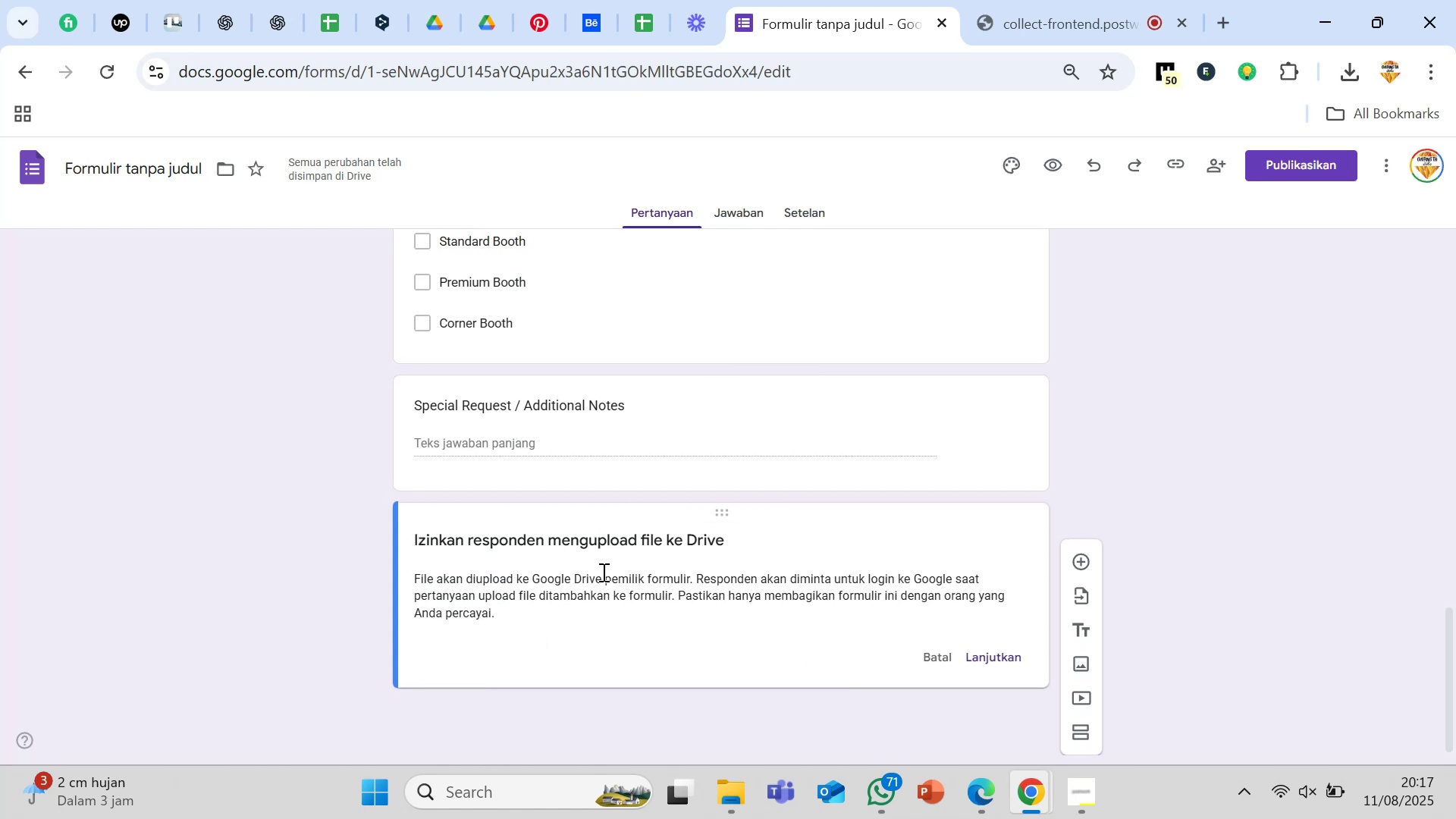 
left_click([997, 652])
 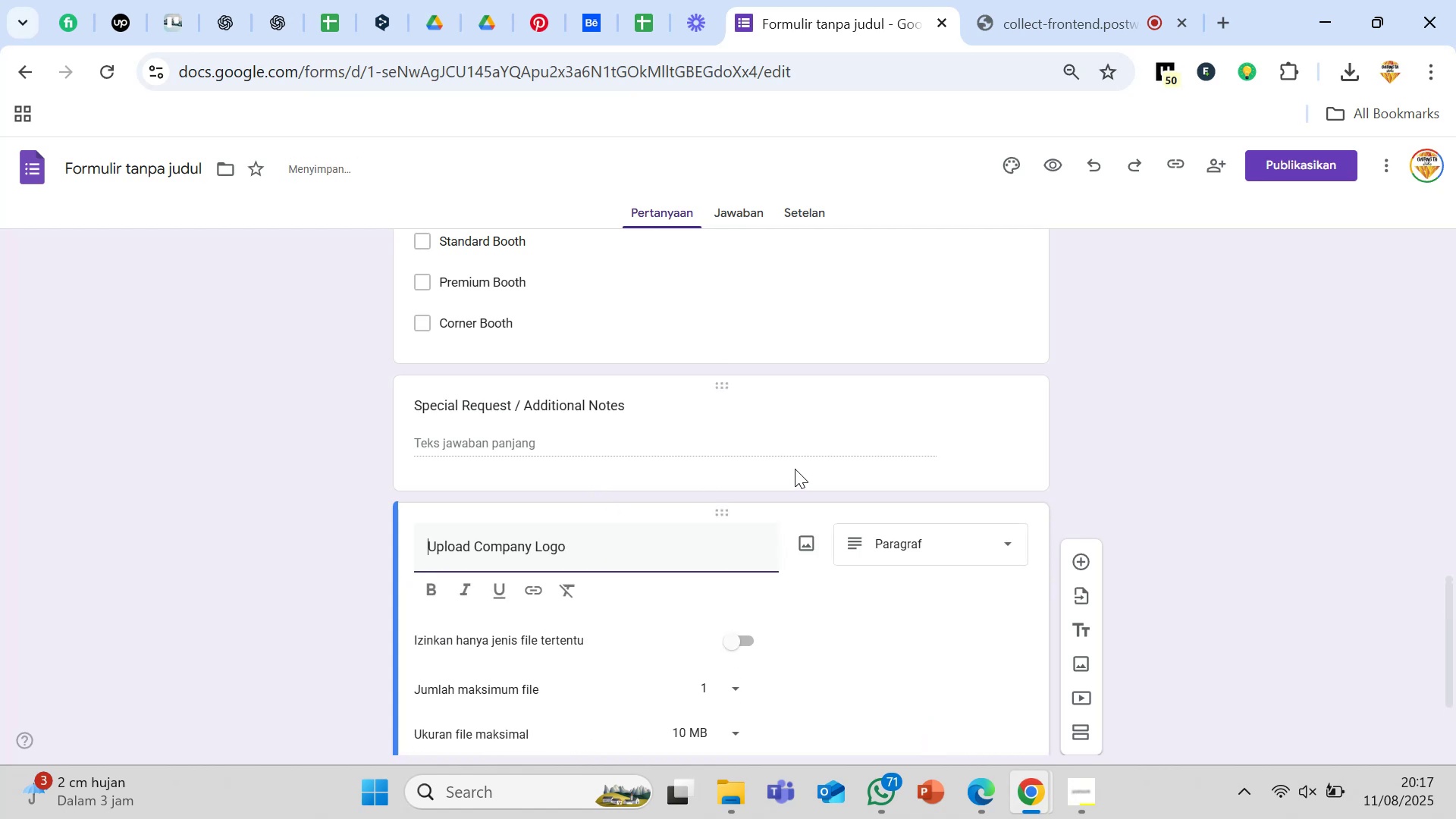 
scroll: coordinate [657, 506], scroll_direction: down, amount: 1.0
 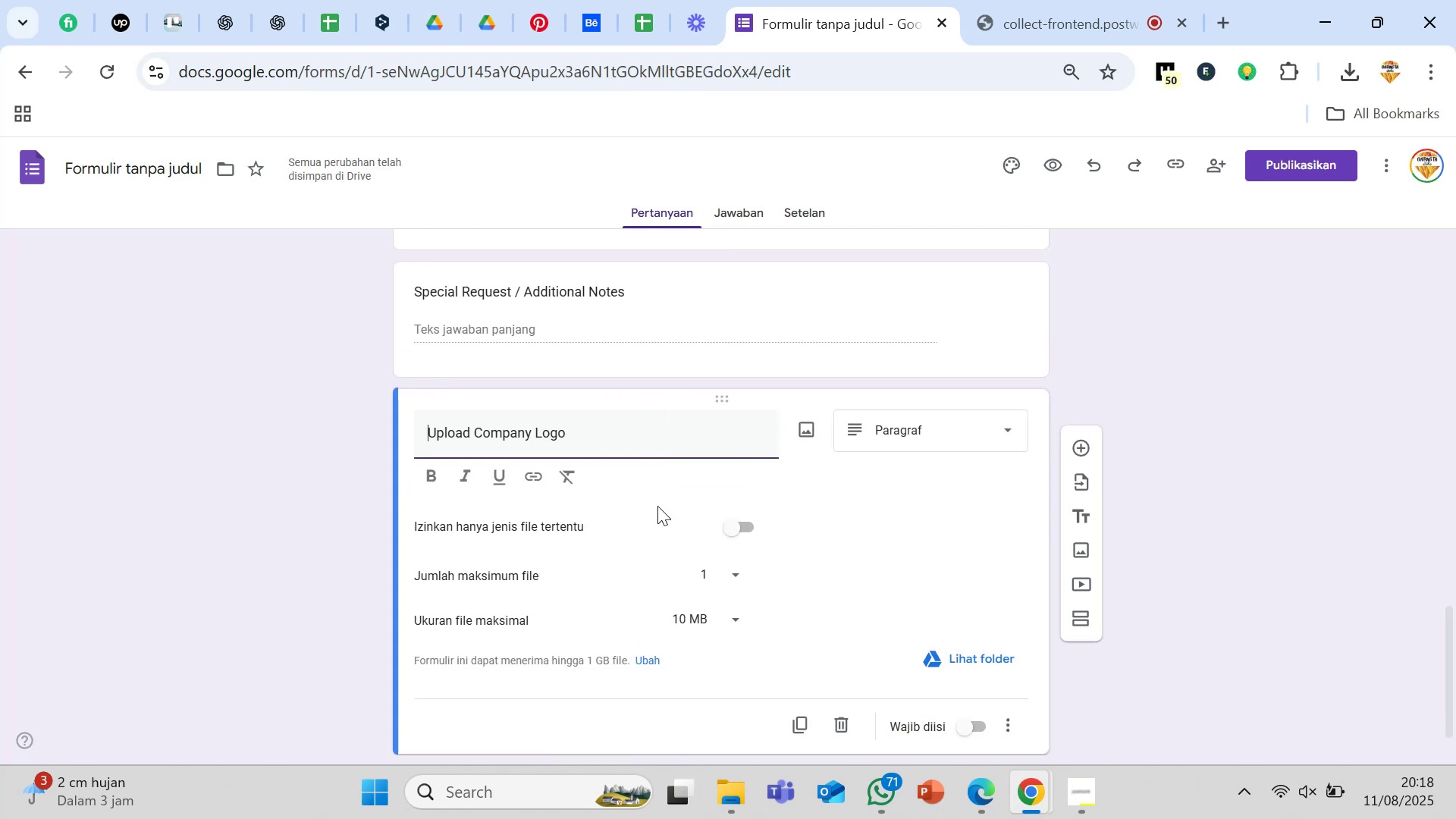 
wait(5.48)
 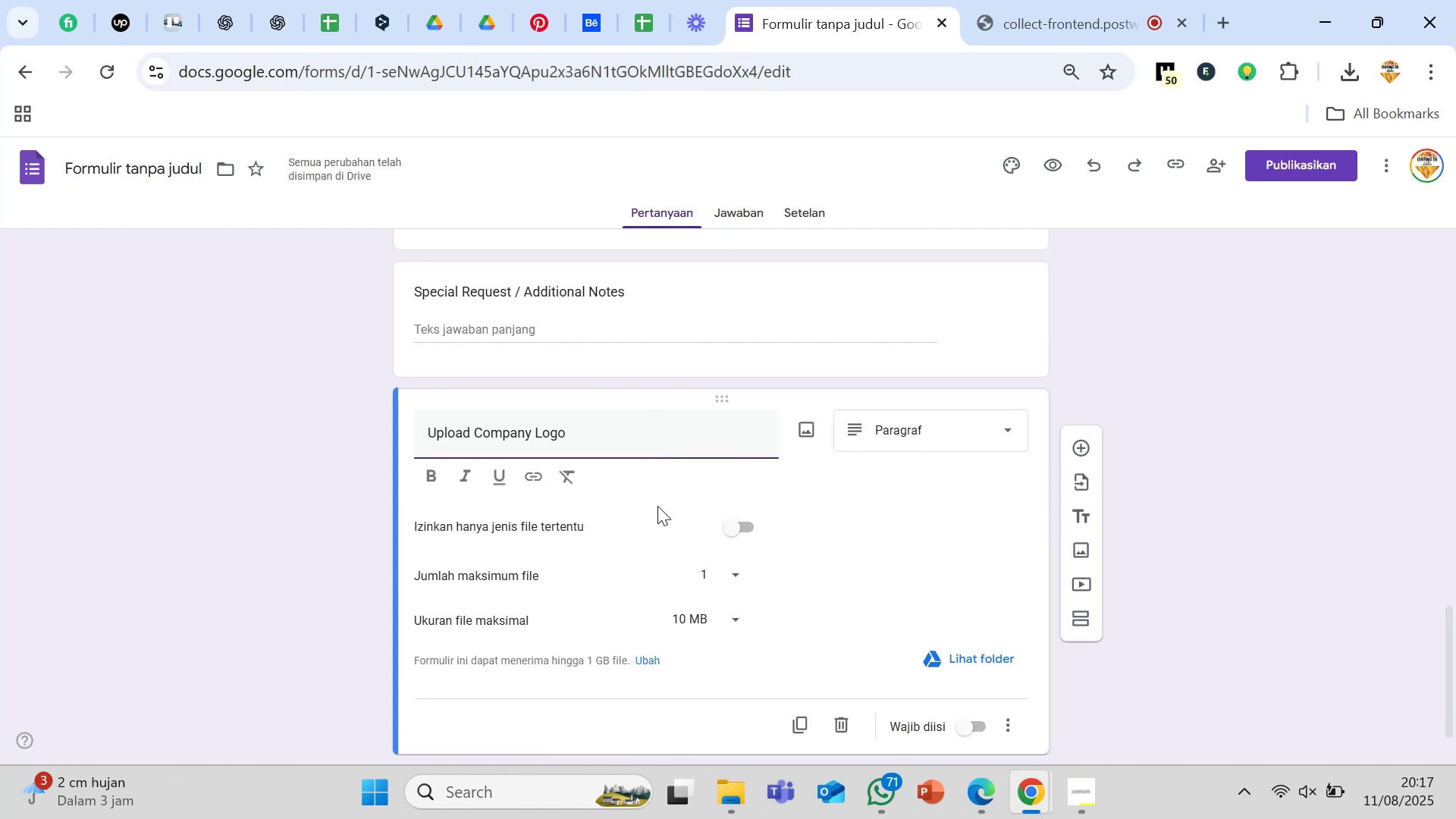 
left_click([739, 573])
 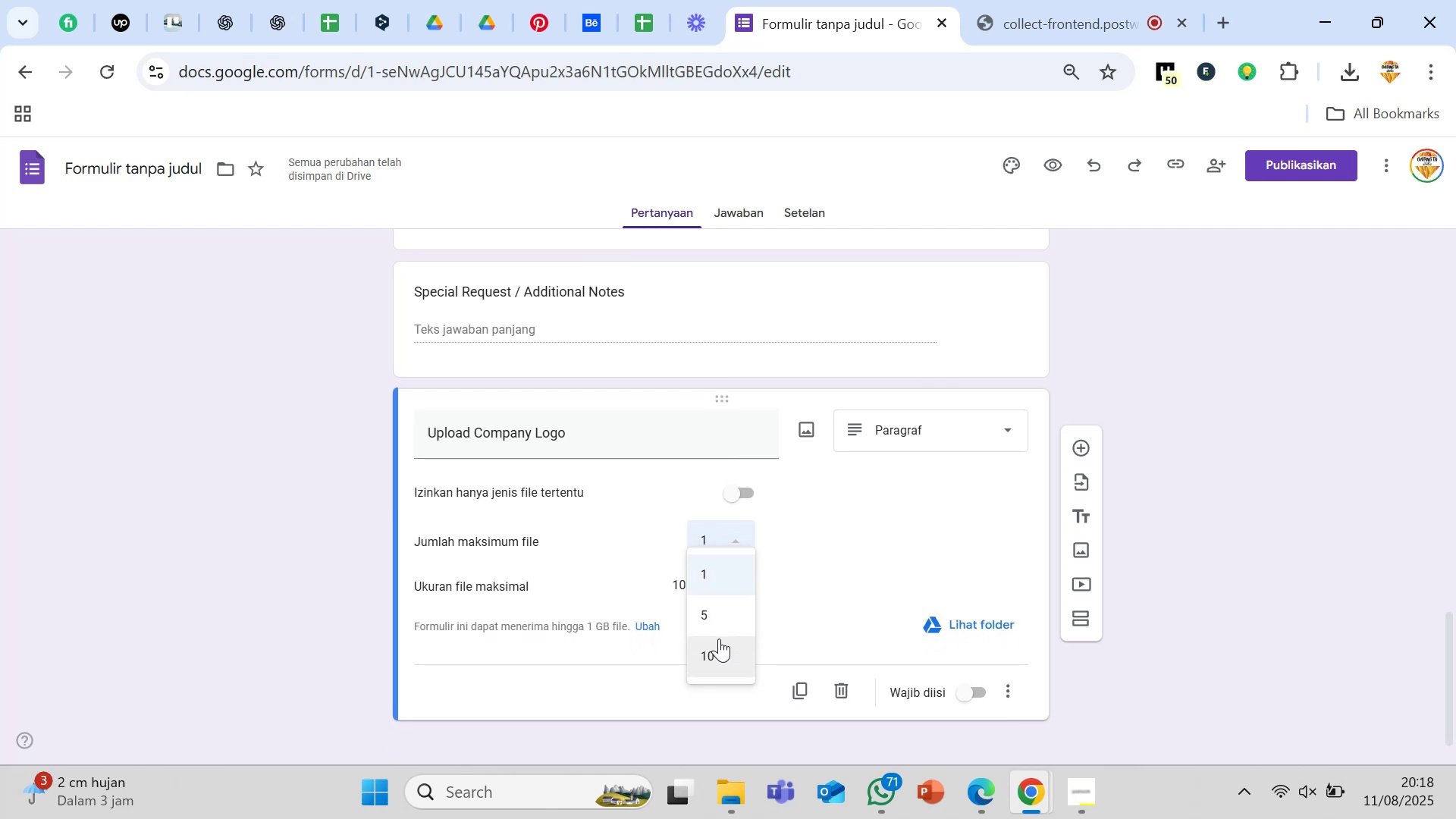 
left_click([714, 648])
 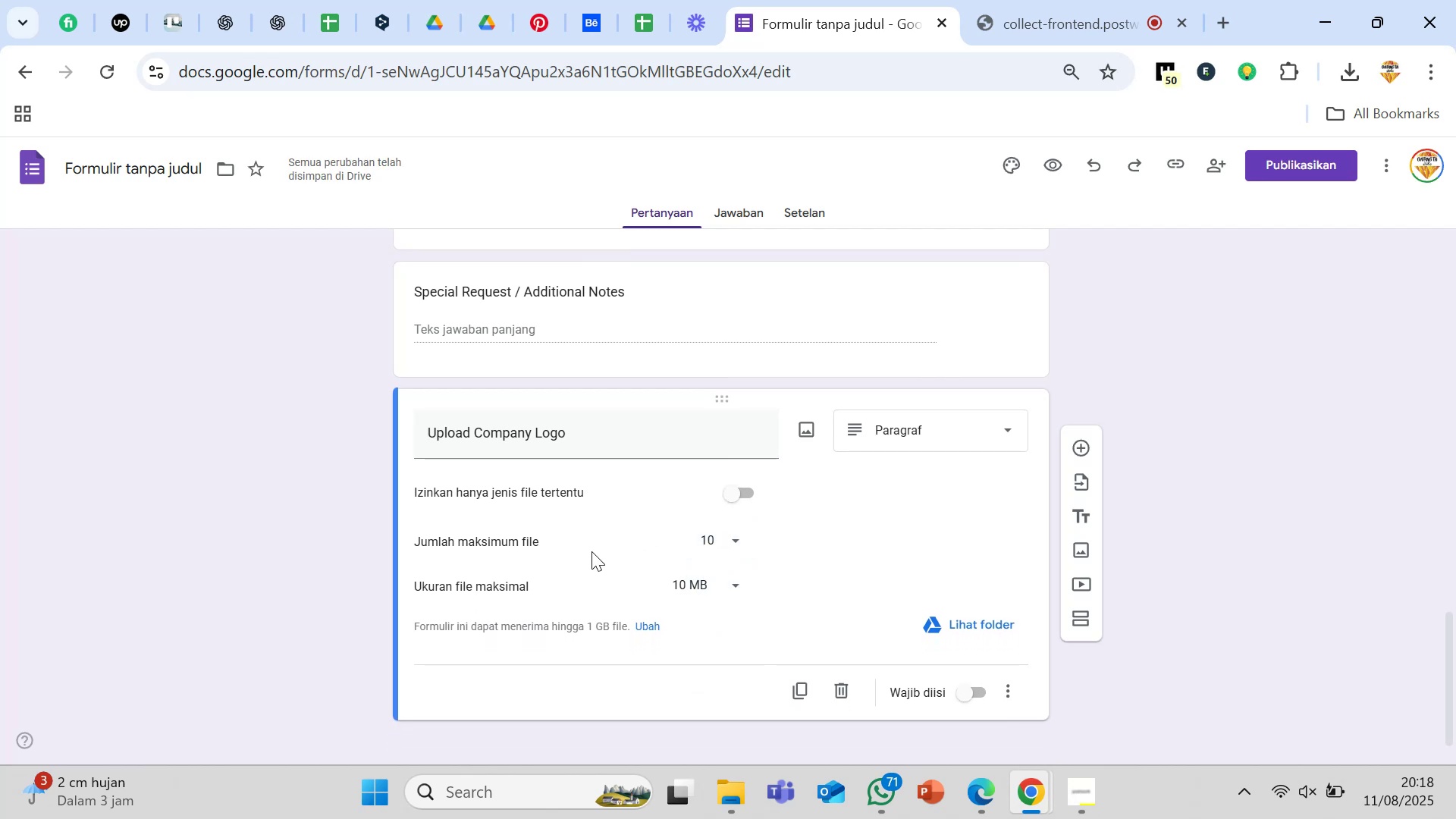 
wait(10.45)
 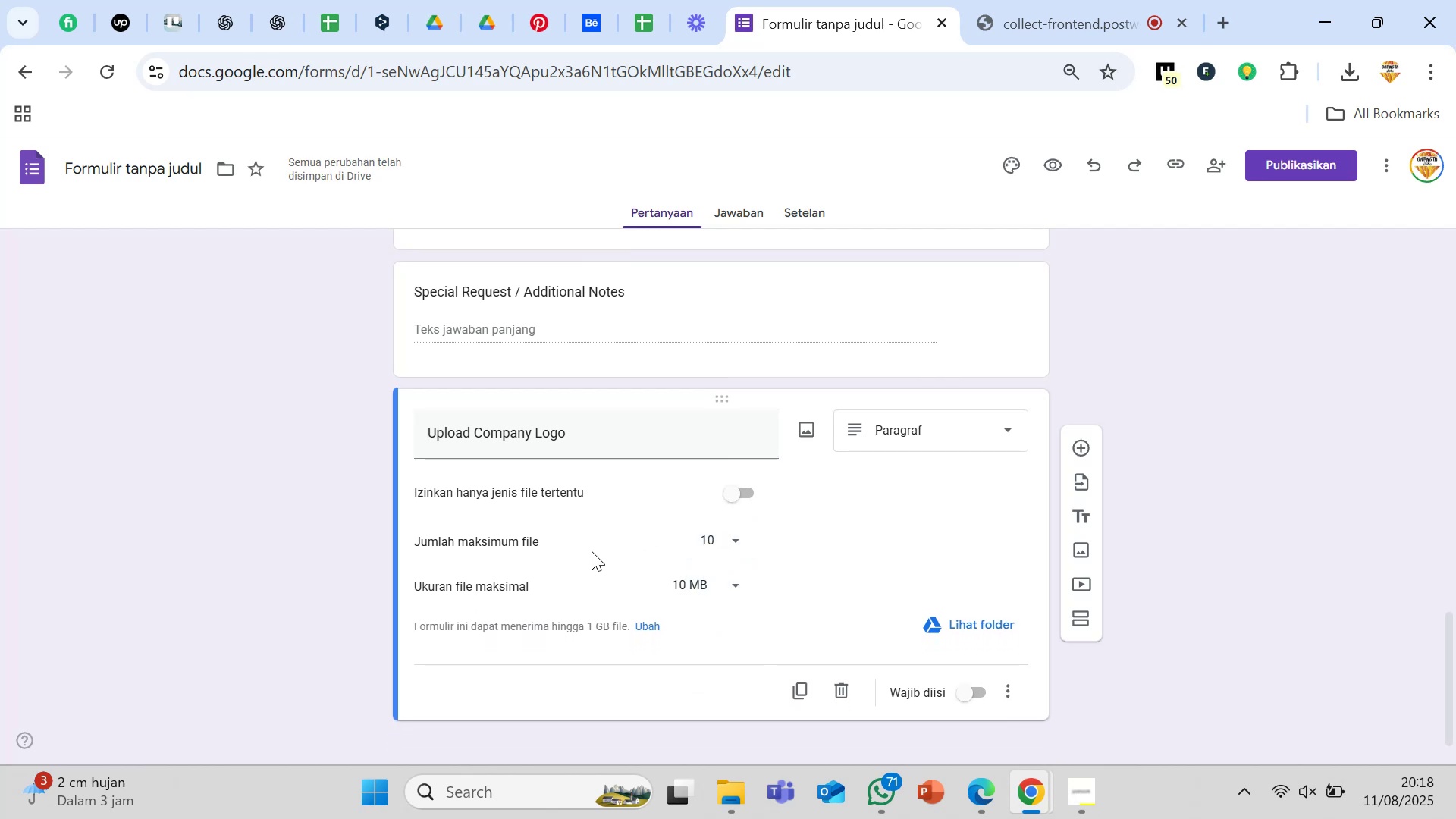 
left_click([795, 678])
 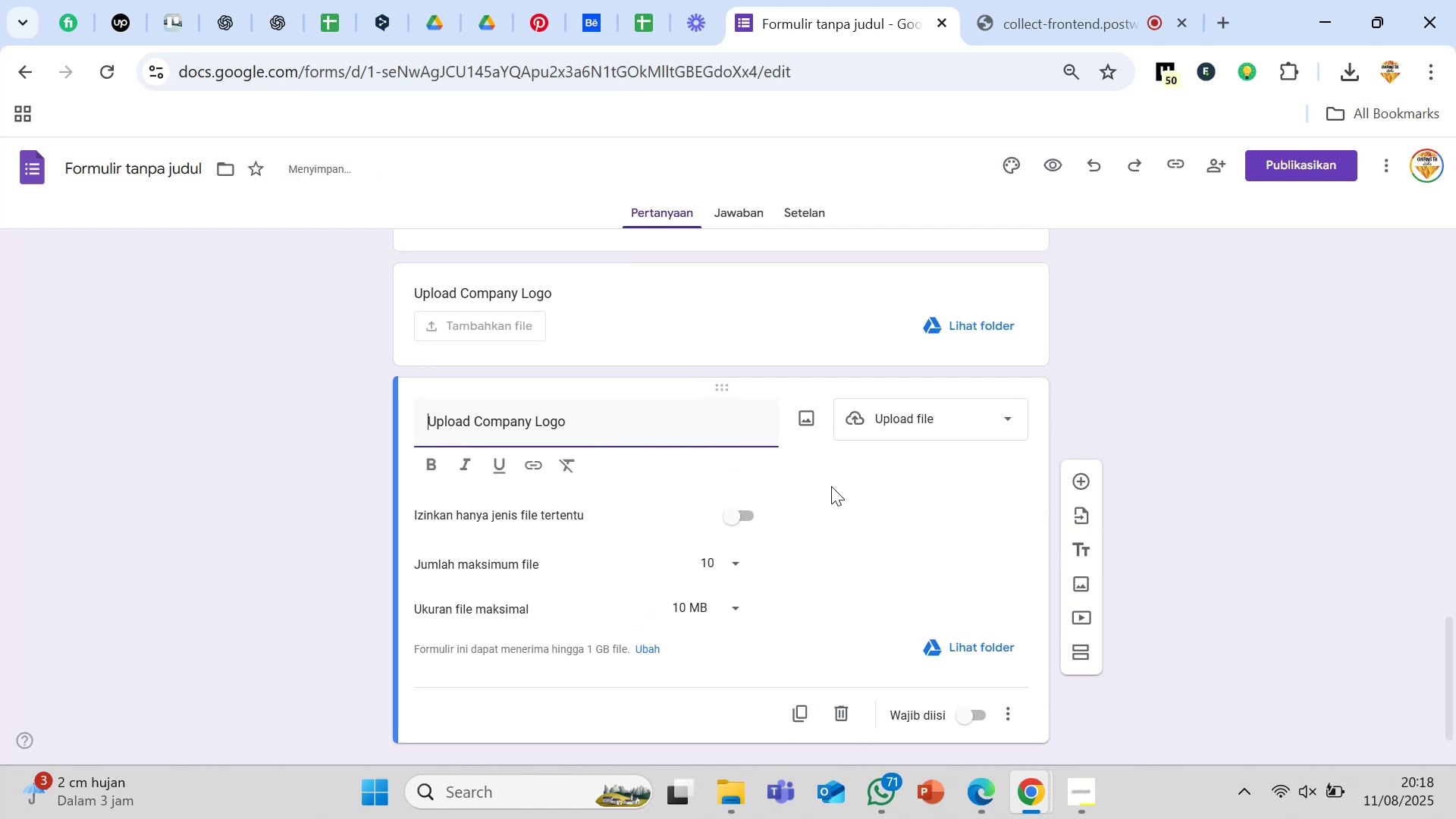 
left_click([891, 426])
 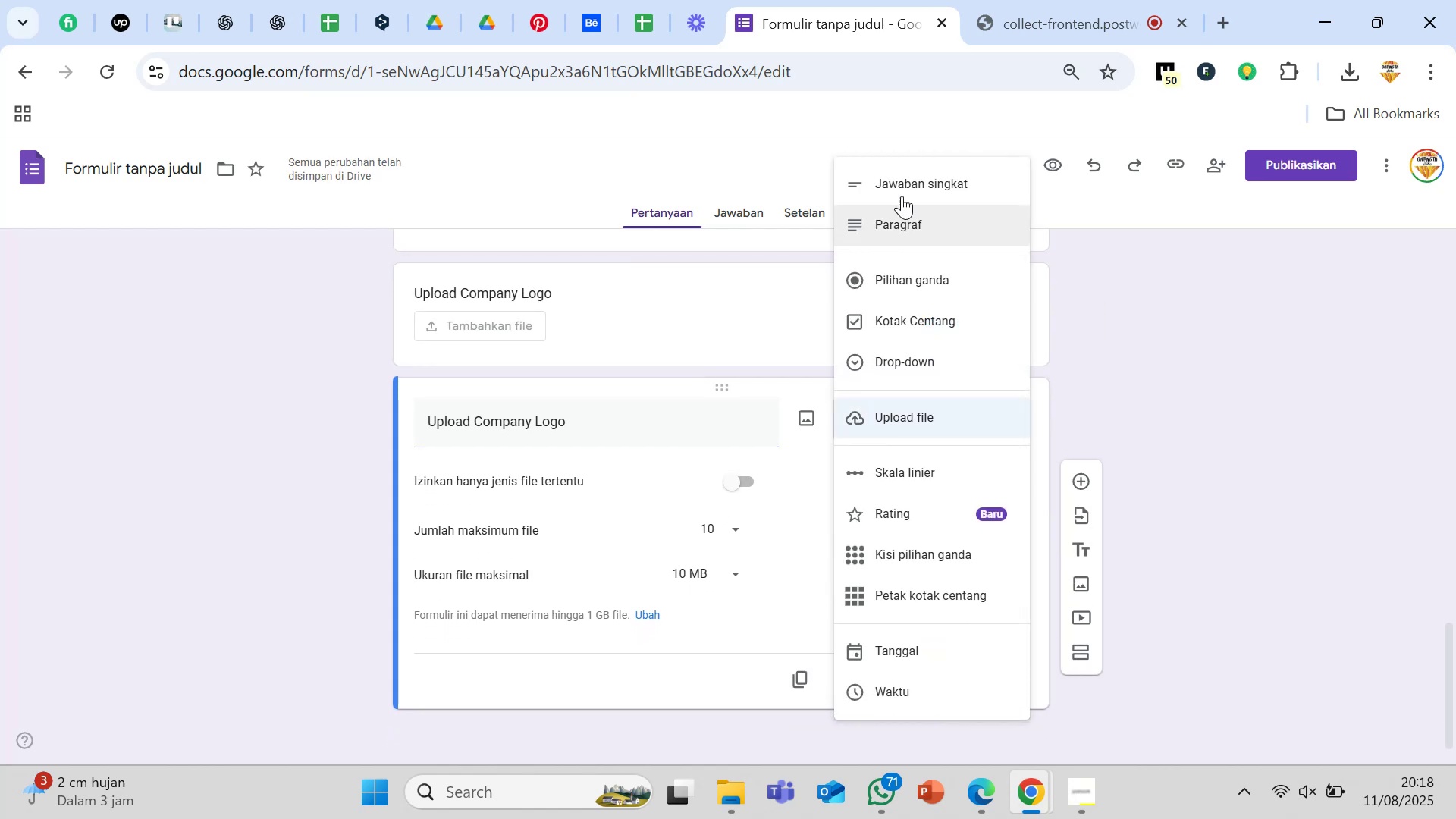 
left_click([899, 188])
 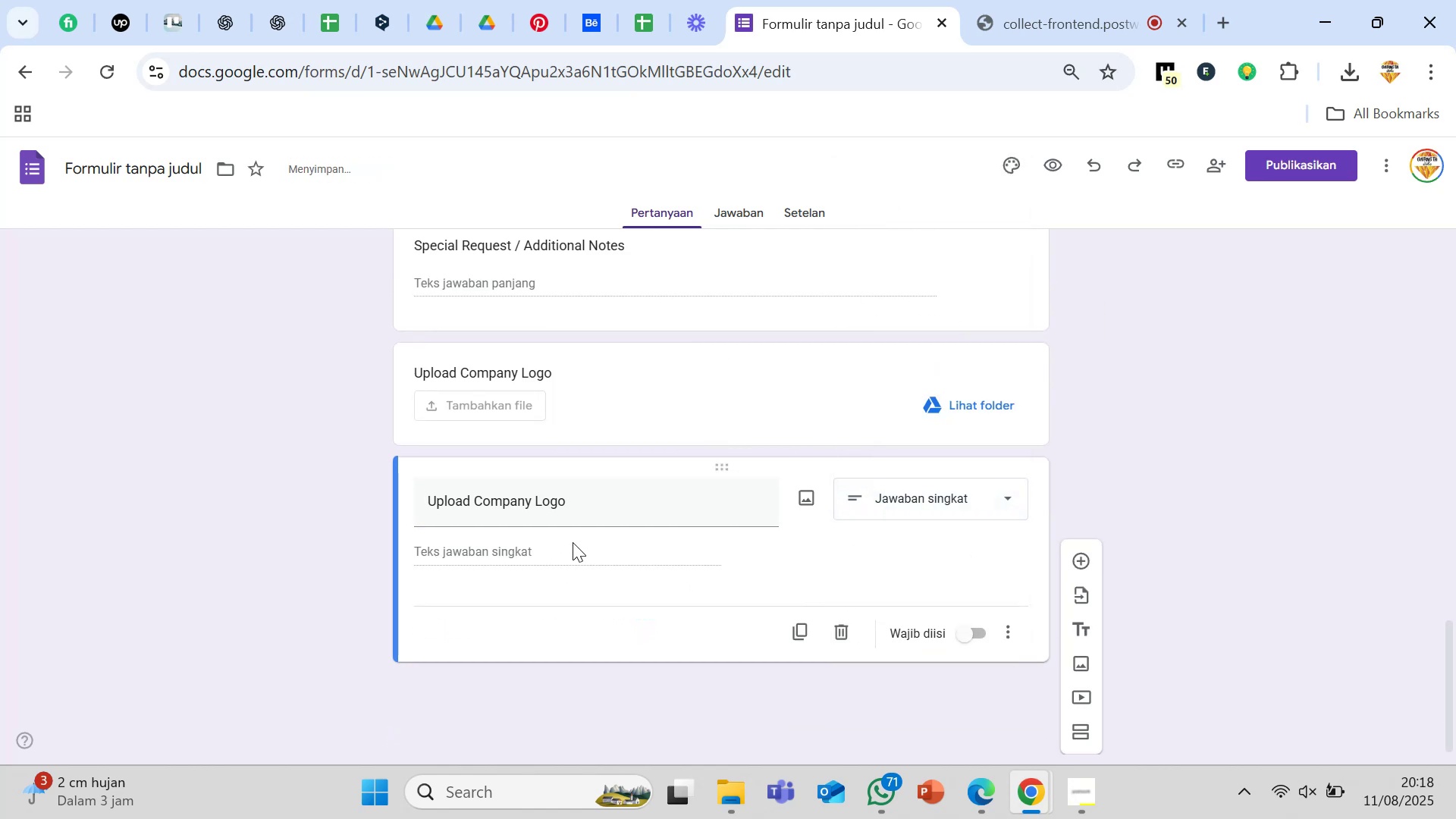 
scroll: coordinate [573, 542], scroll_direction: up, amount: 1.0
 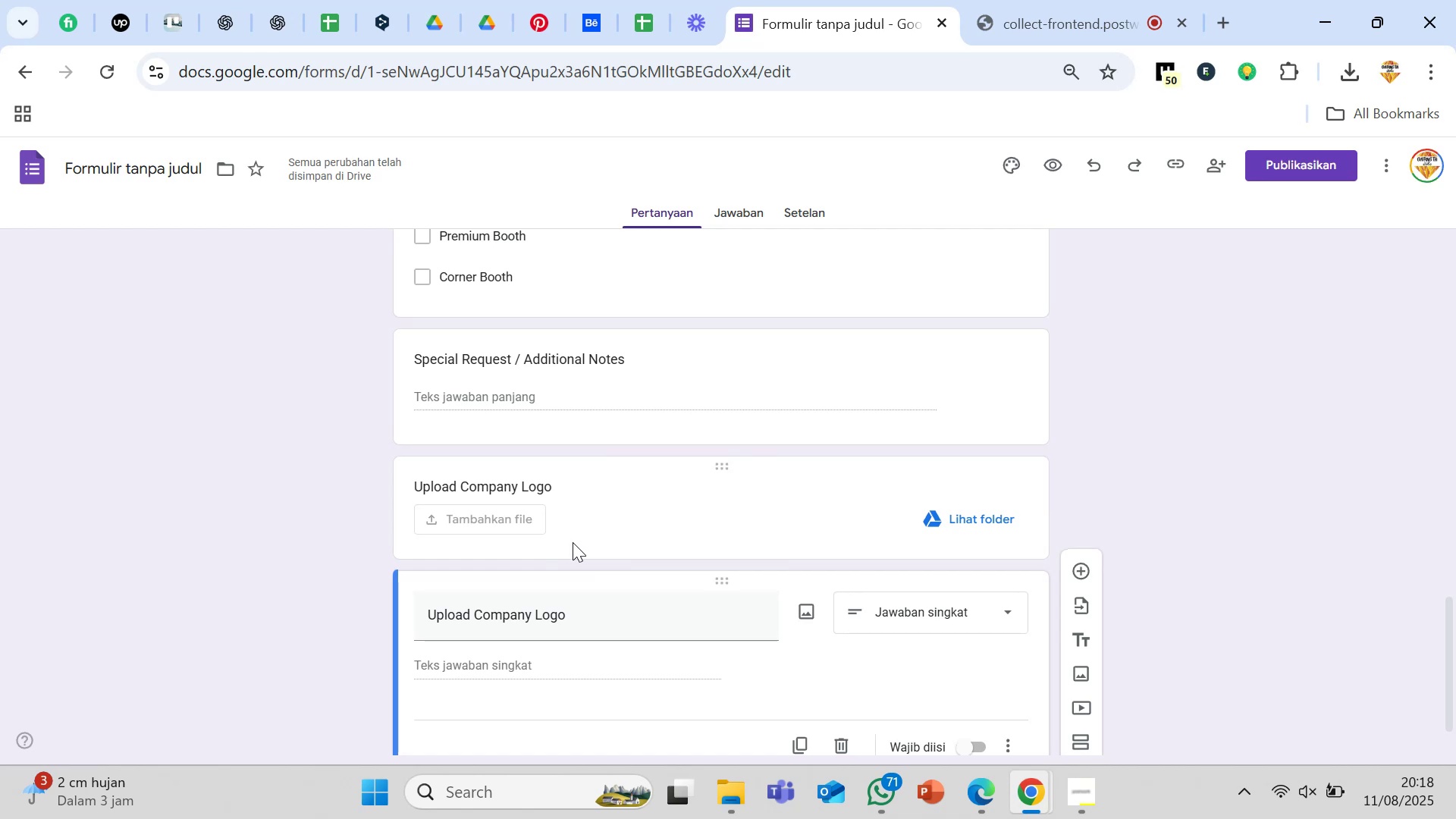 
wait(6.3)
 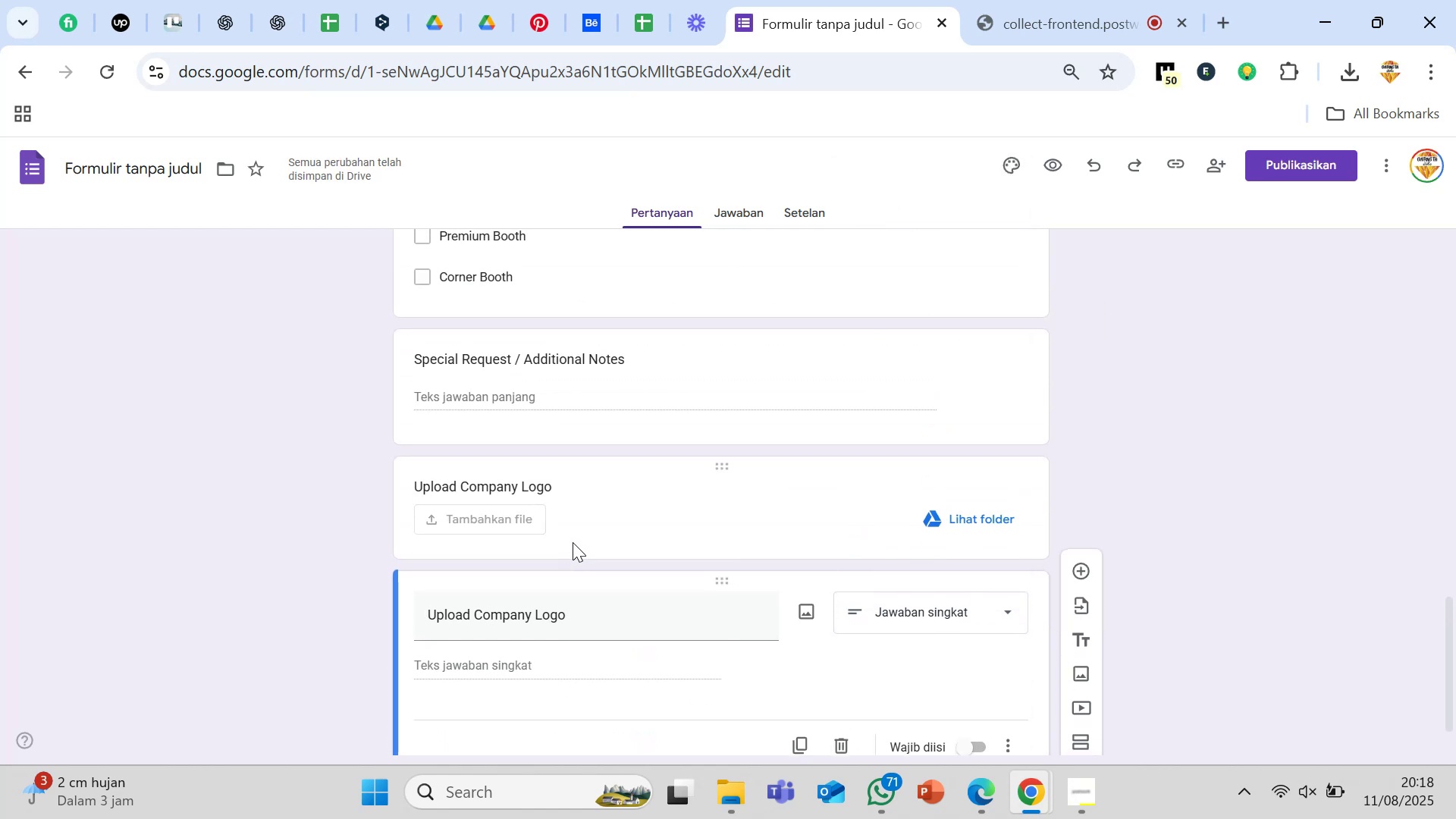 
left_click([555, 605])
 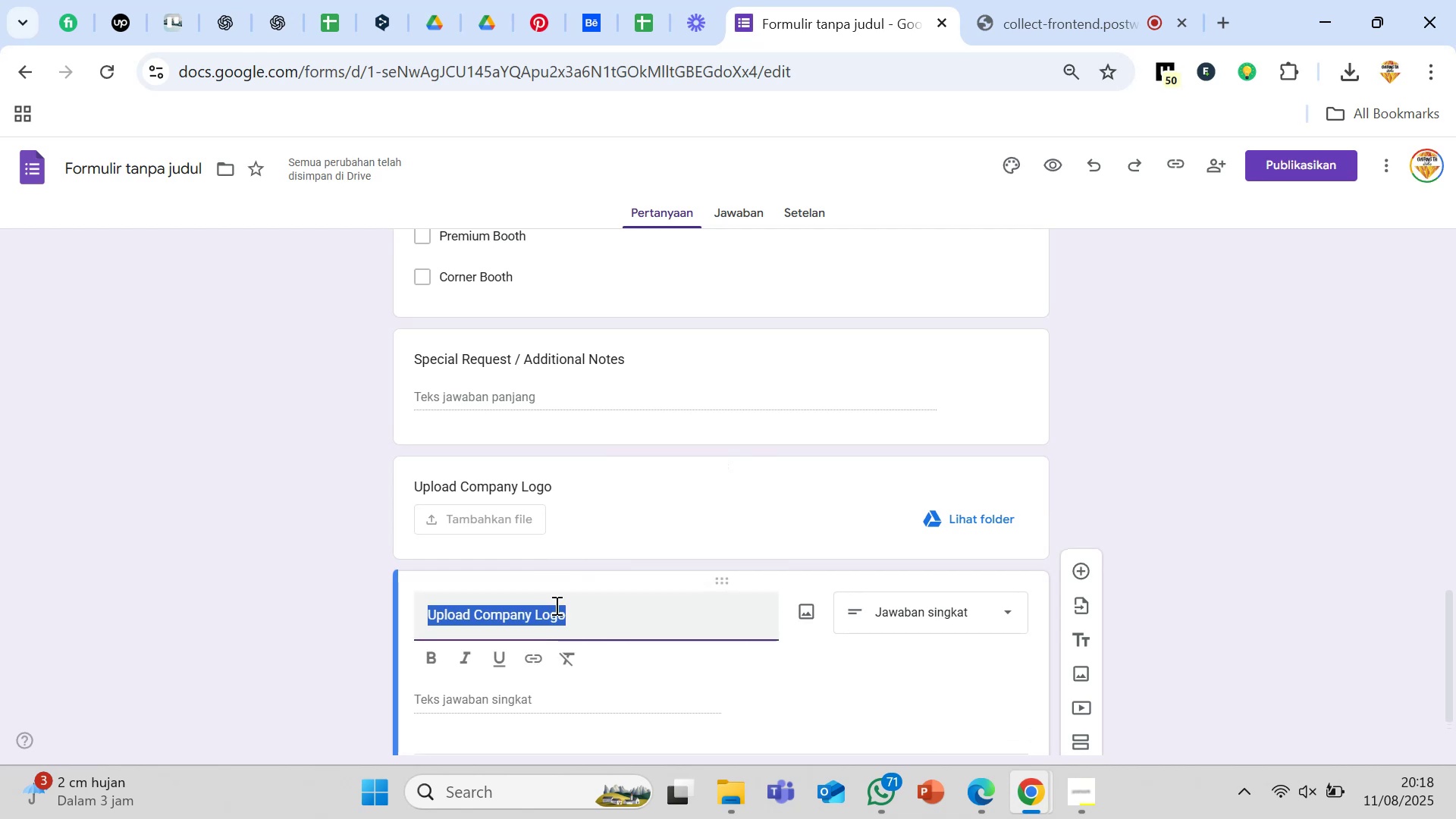 
type(Event Fee Payment Confor)
key(Backspace)
key(Backspace)
type(irmation )
 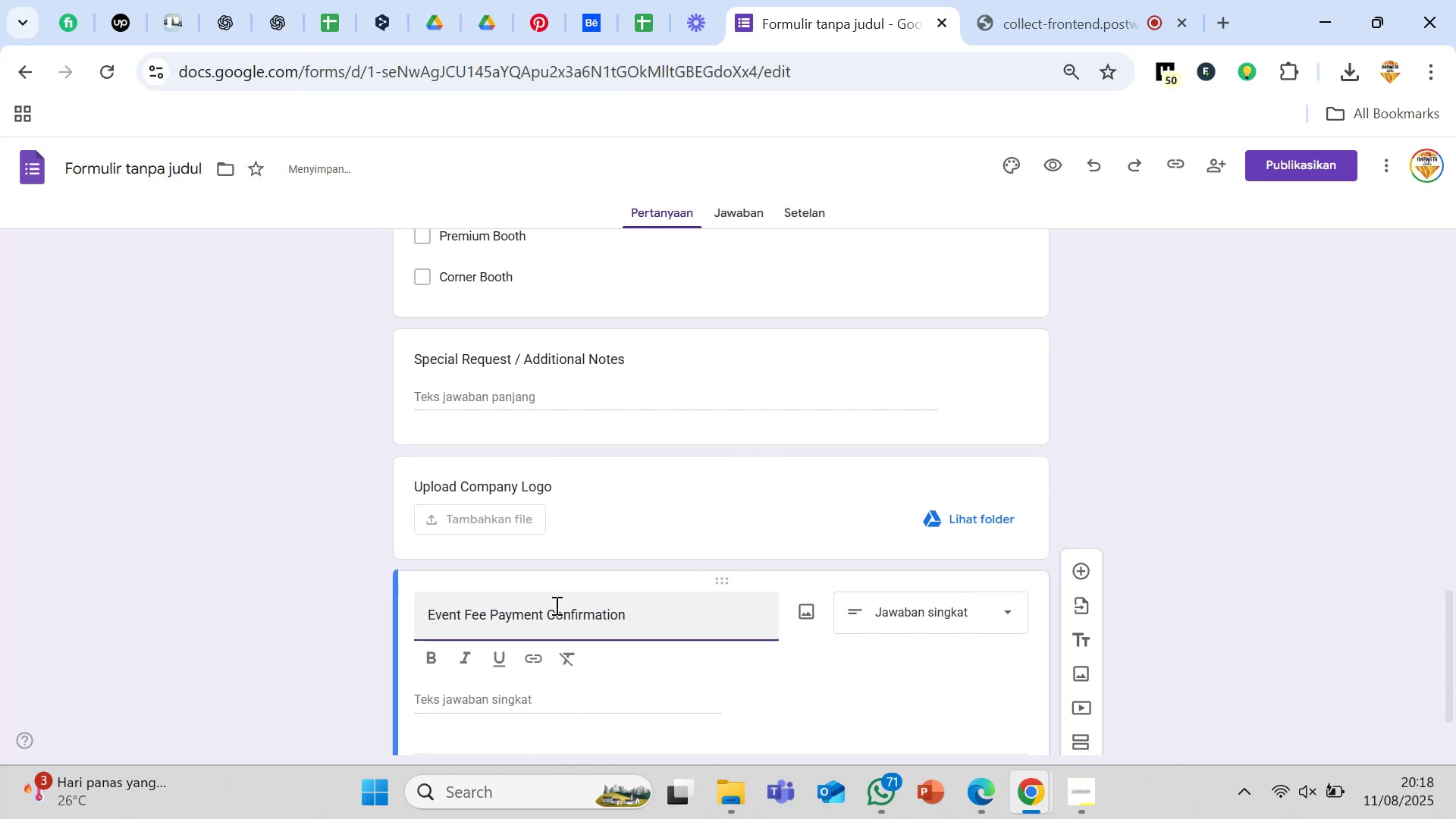 
key(Backspace)
 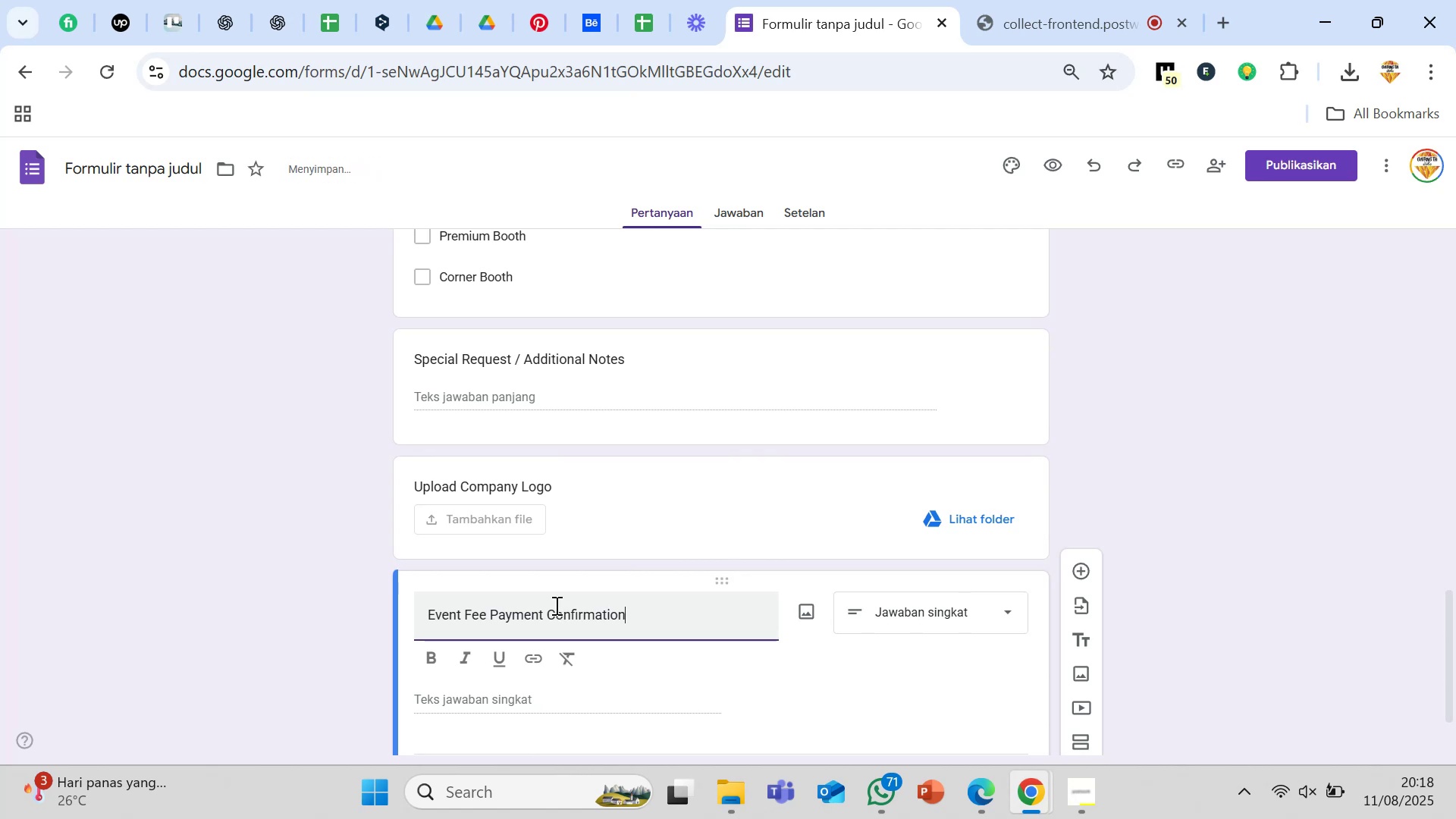 
left_click([968, 598])
 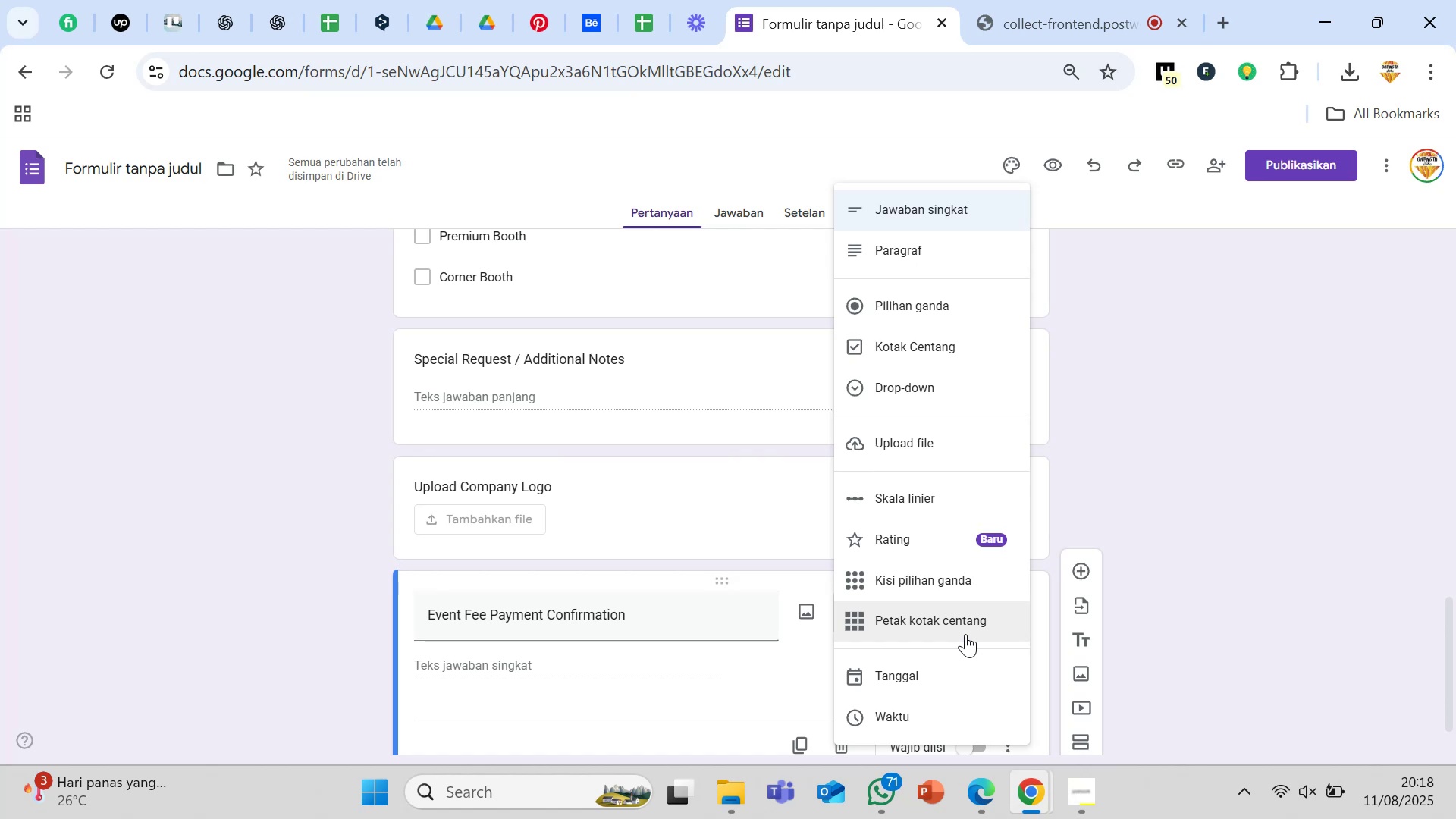 
wait(9.44)
 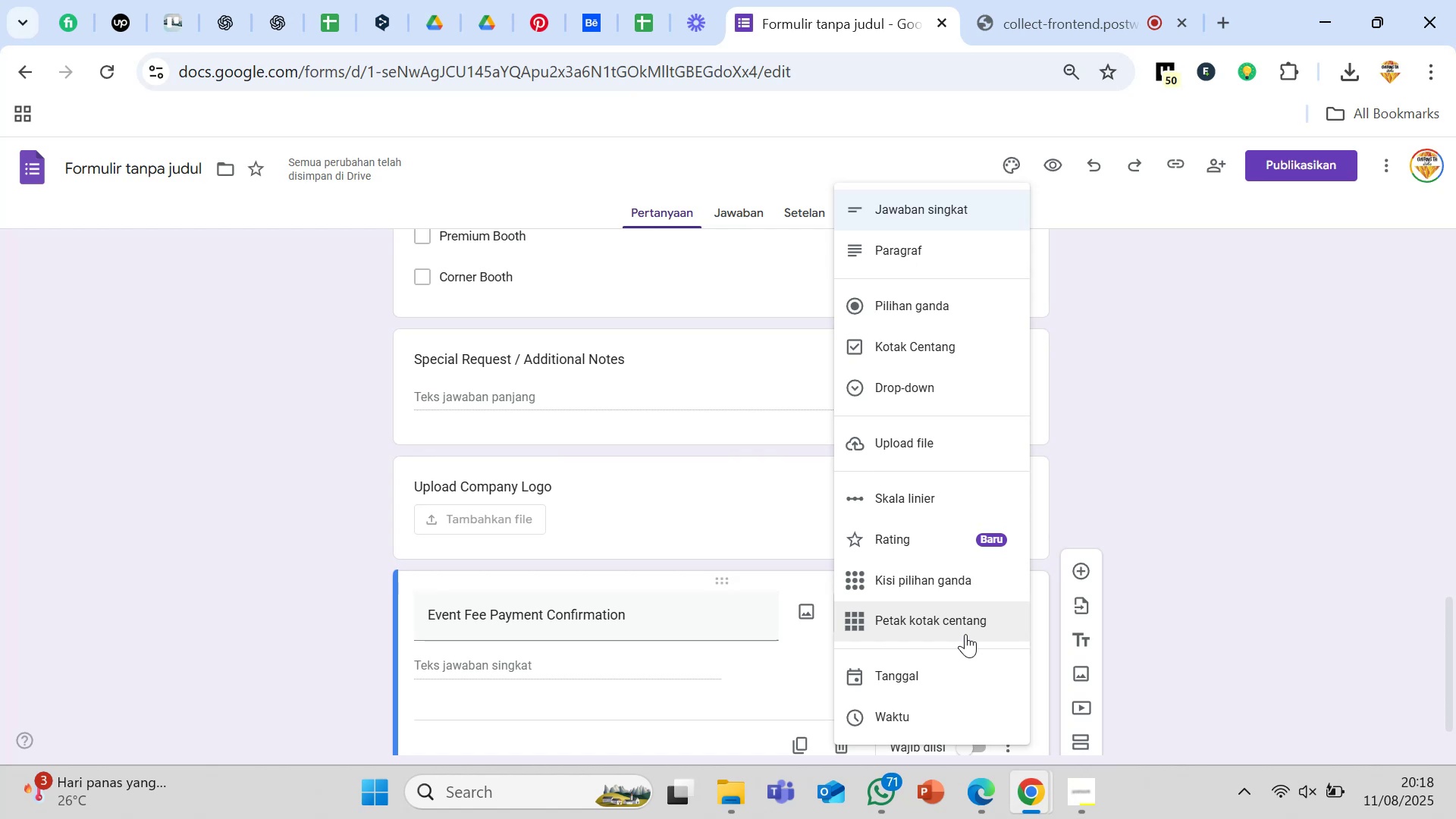 
left_click([928, 358])
 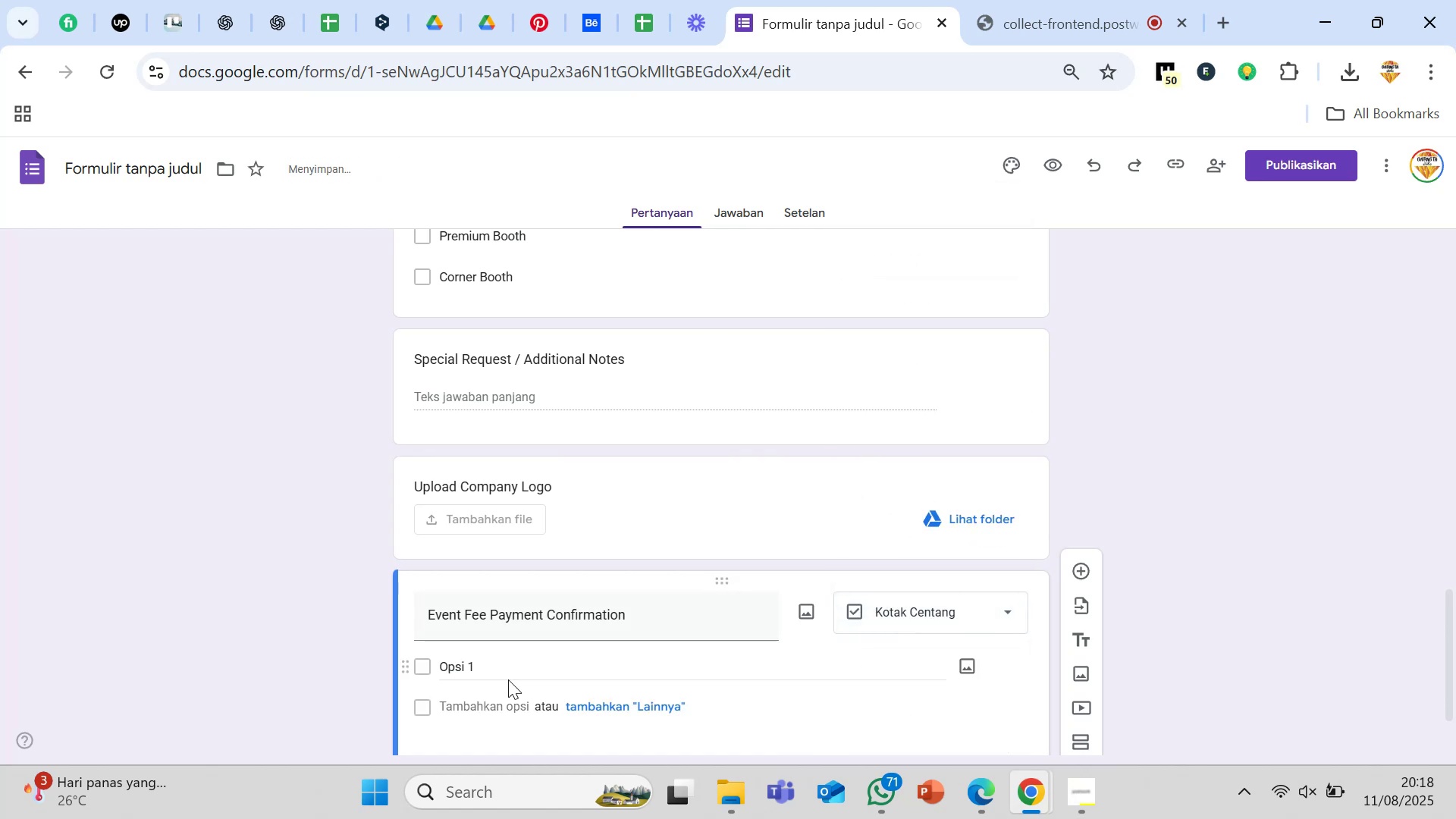 
left_click([505, 670])
 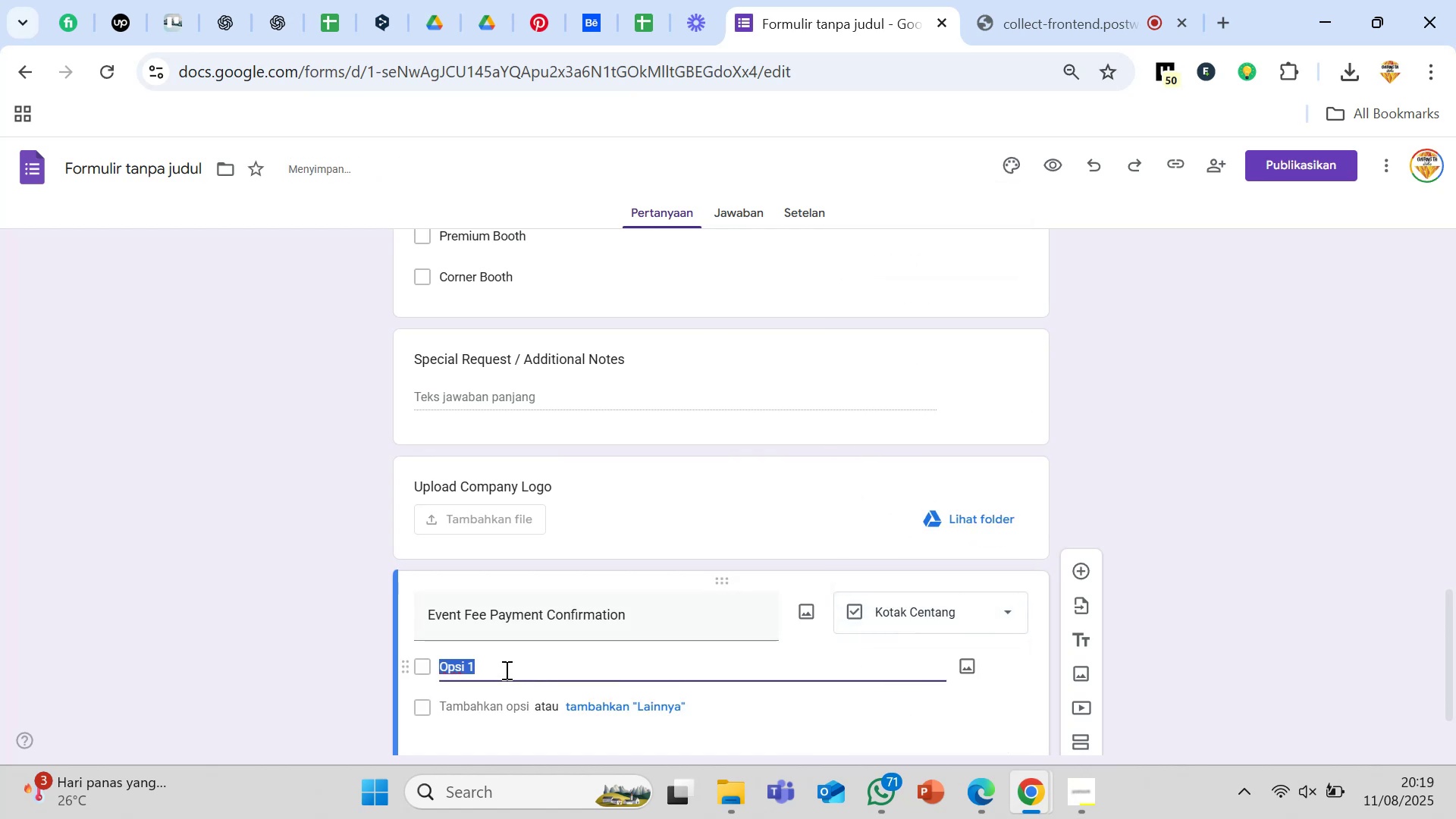 
type(Yes)
 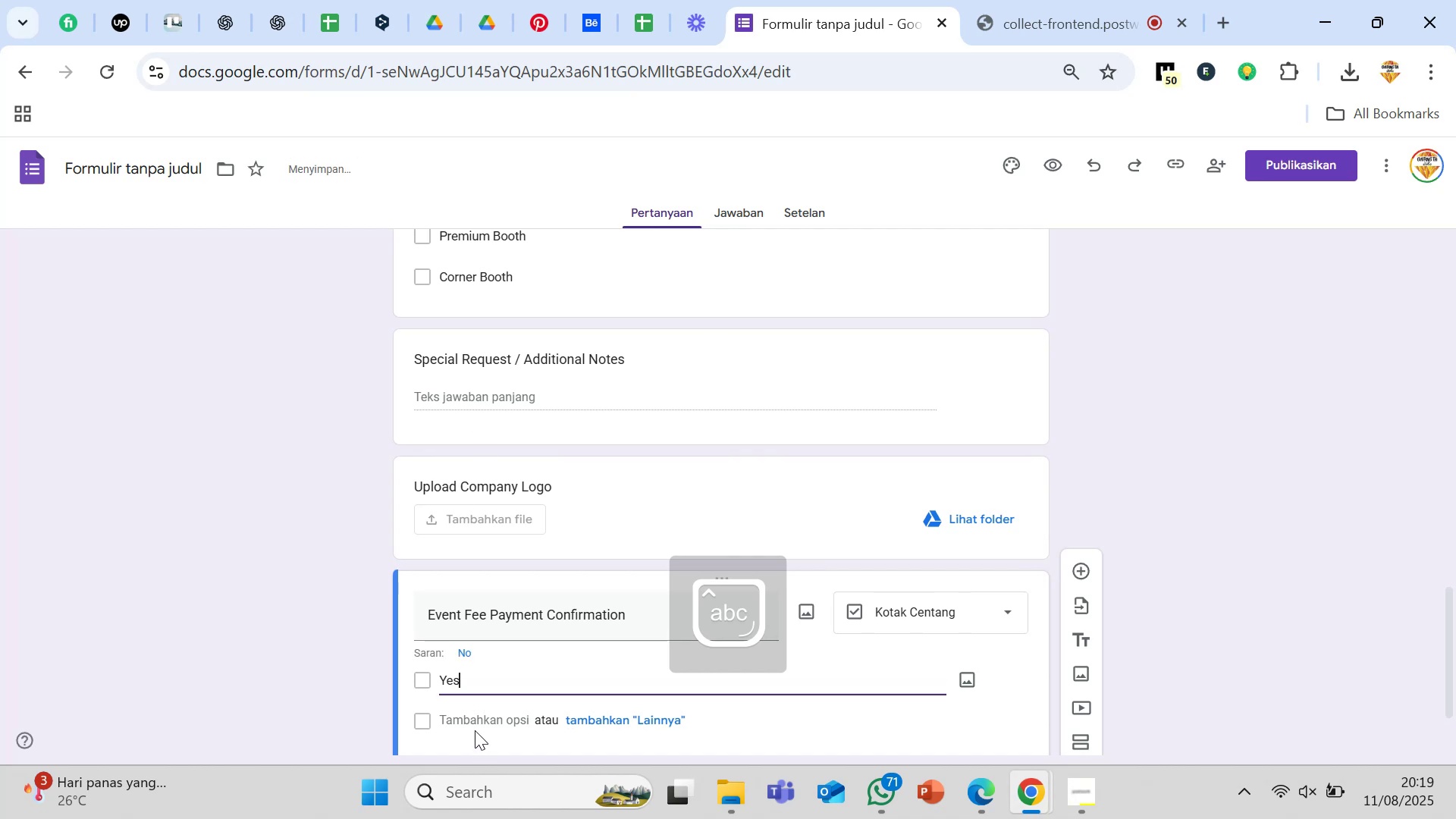 
left_click([474, 721])
 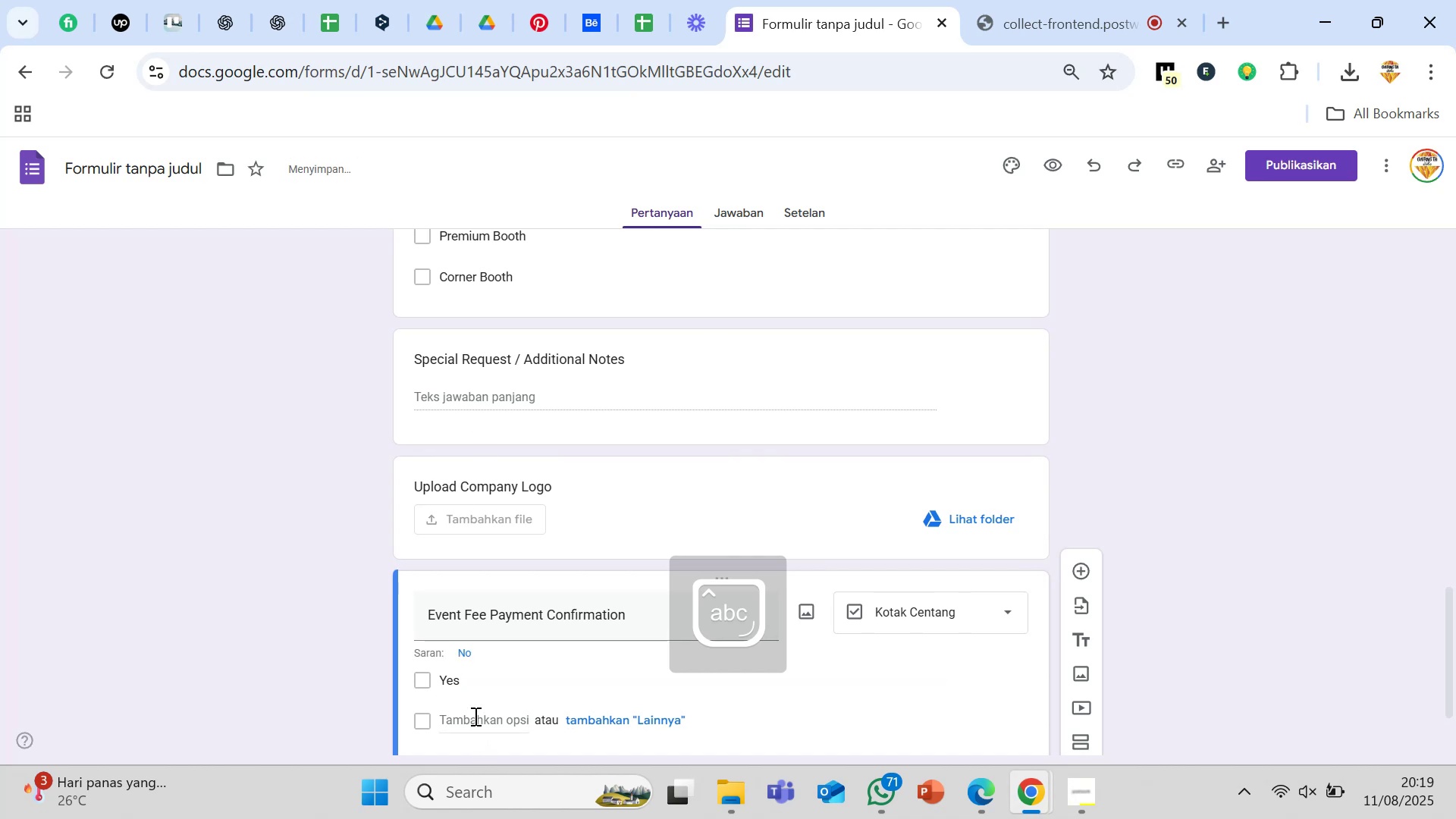 
left_click([474, 716])
 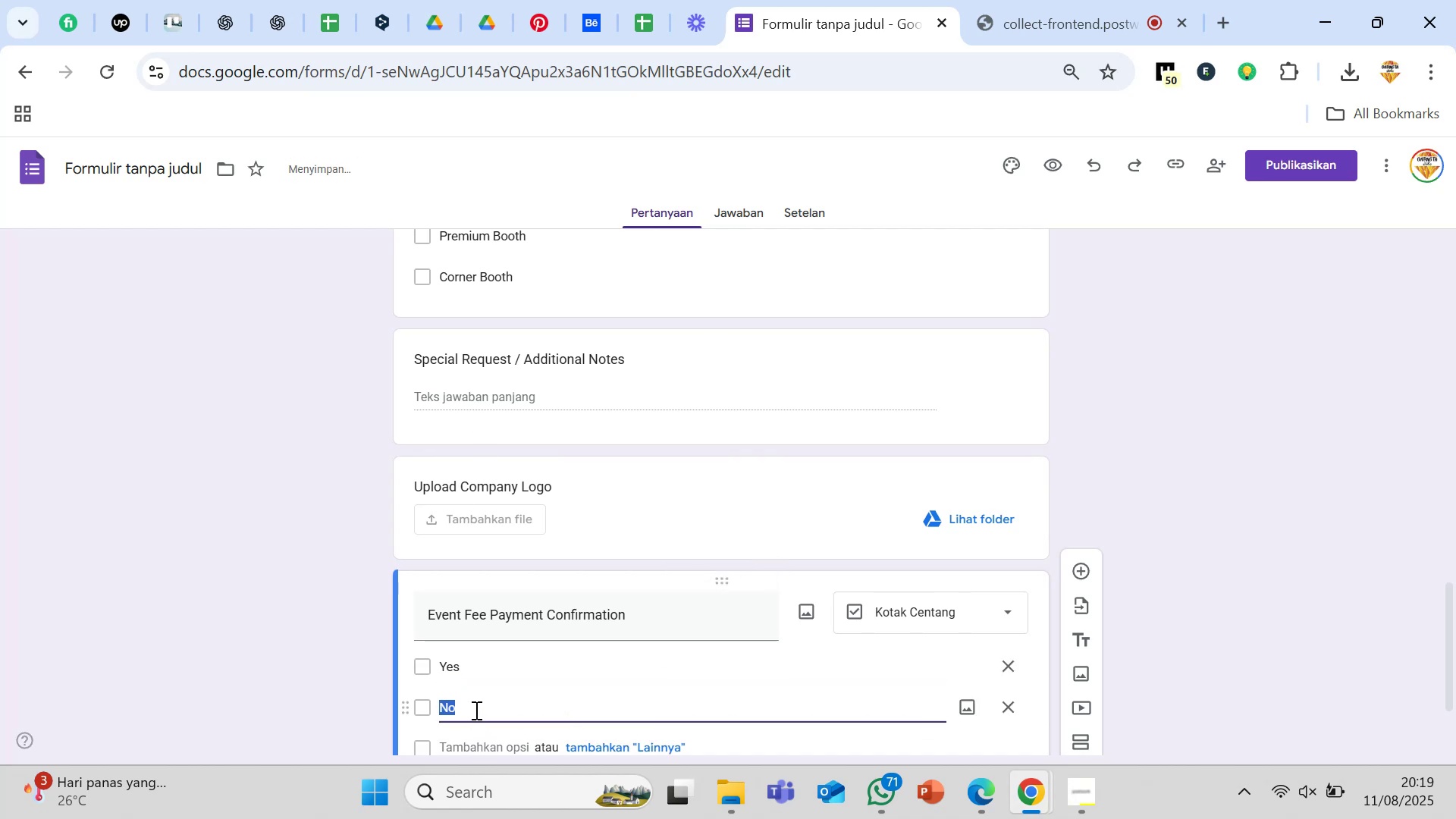 
key(CapsLock)
 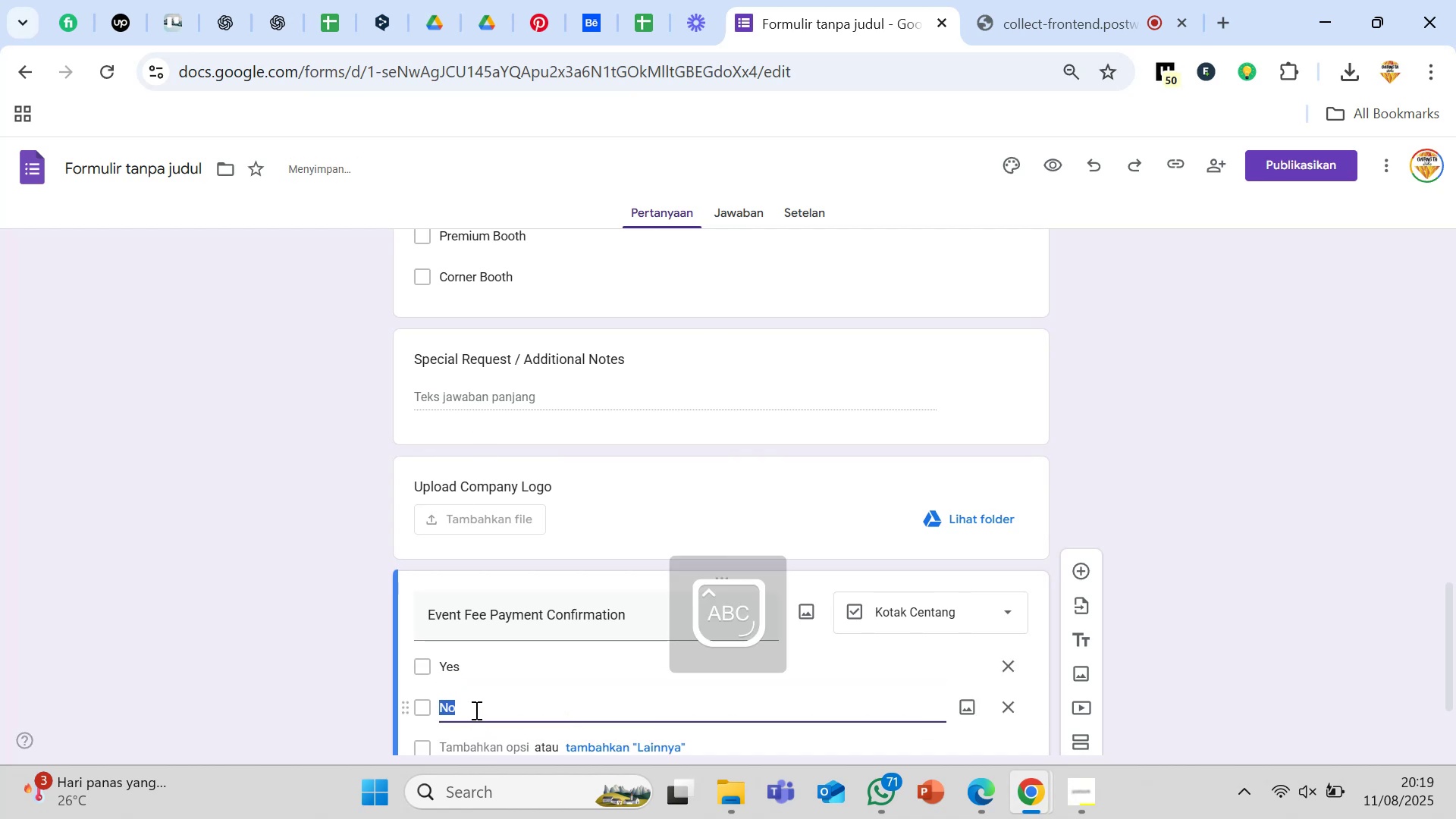 
key(N)
 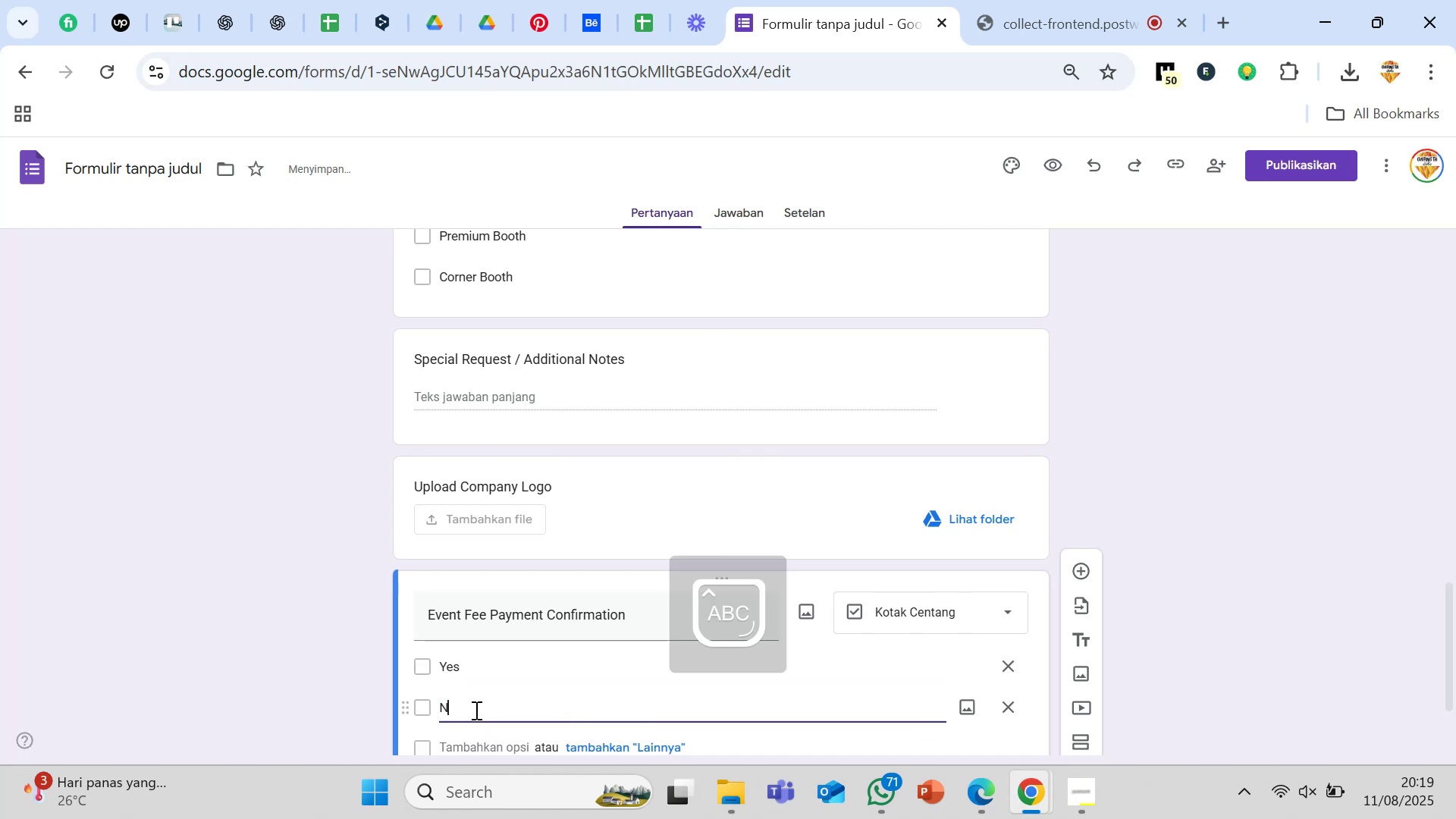 
key(CapsLock)
 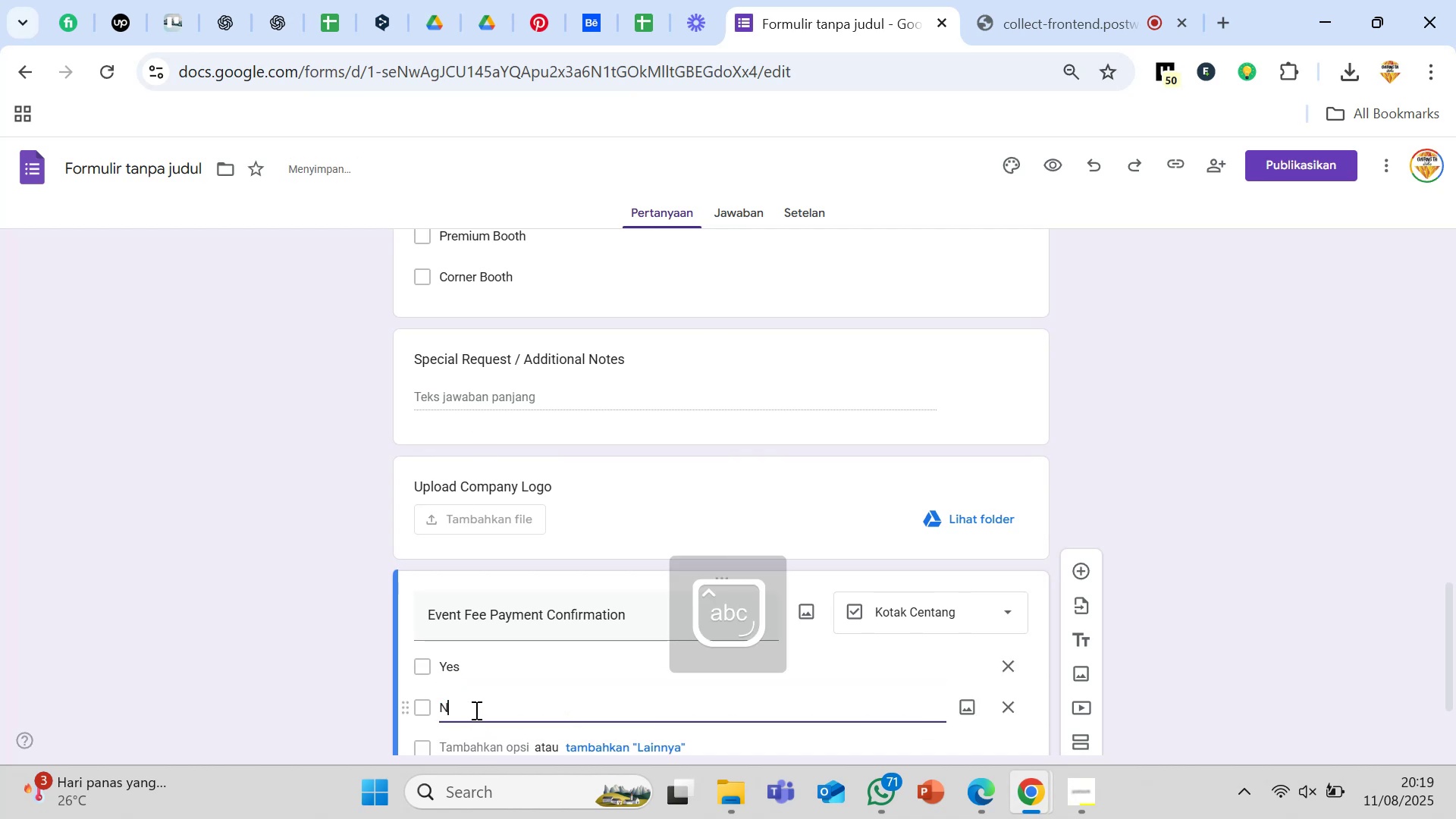 
key(O)
 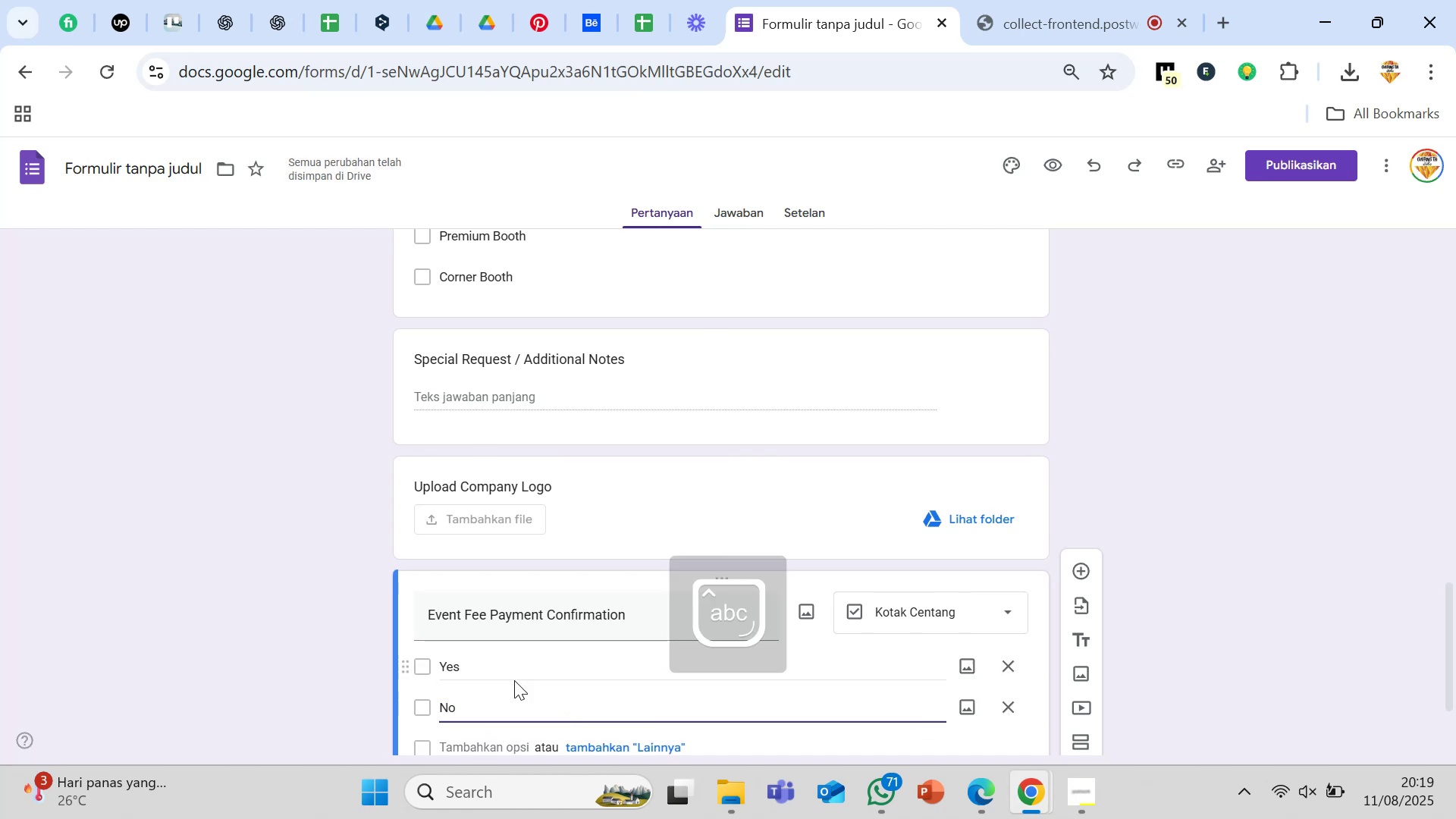 
scroll: coordinate [692, 665], scroll_direction: down, amount: 1.0
 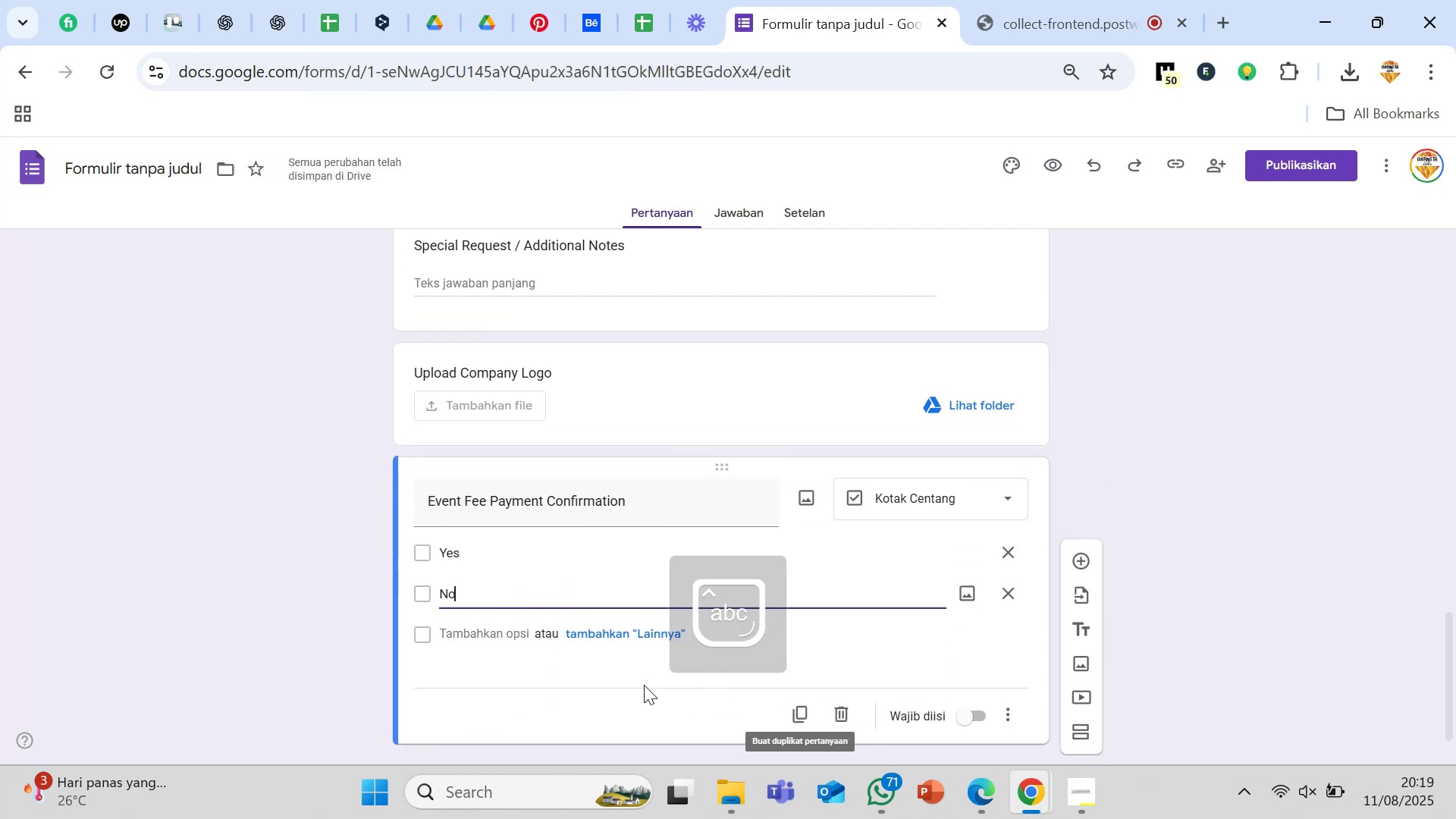 
left_click([639, 682])
 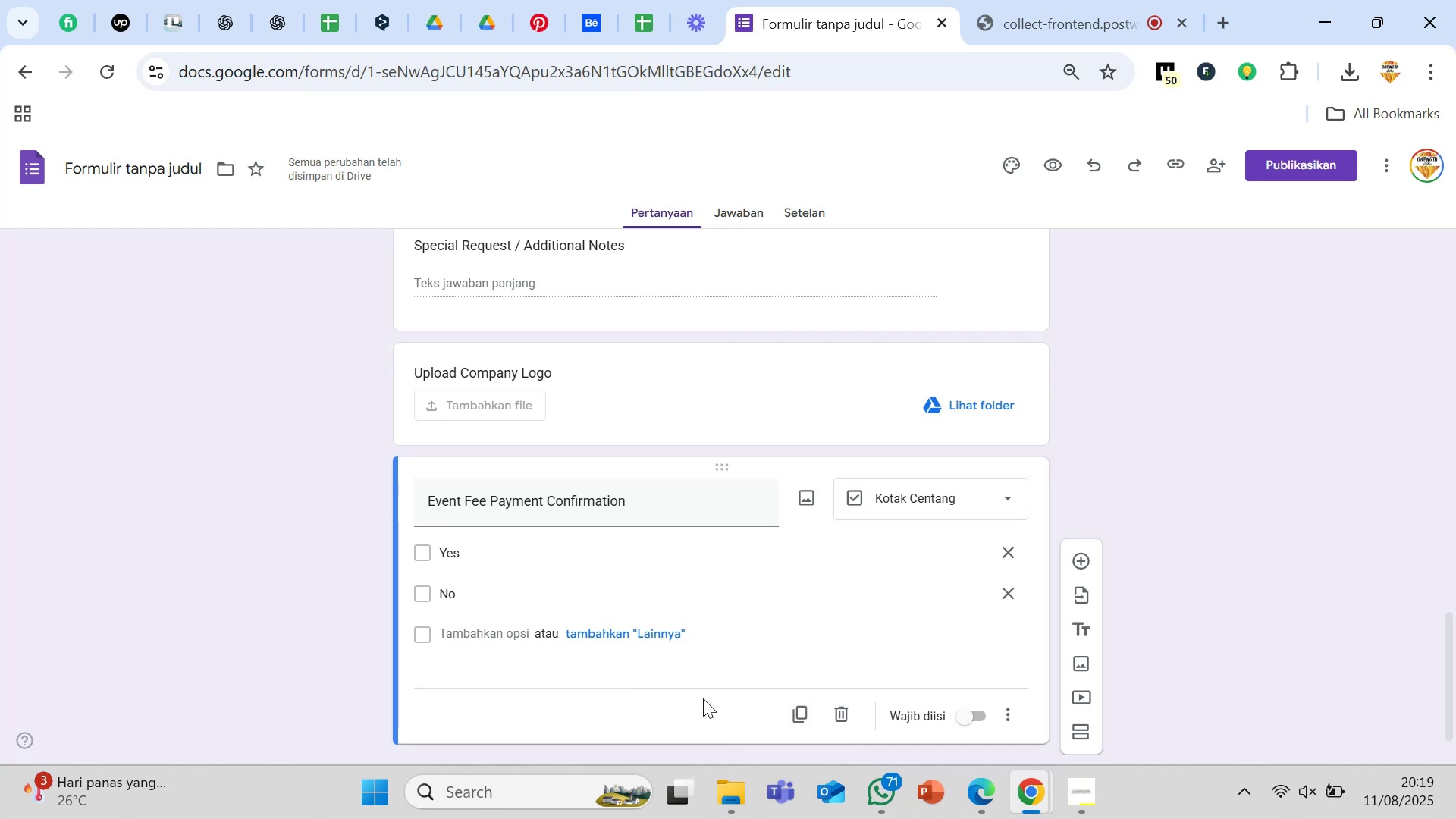 
wait(5.9)
 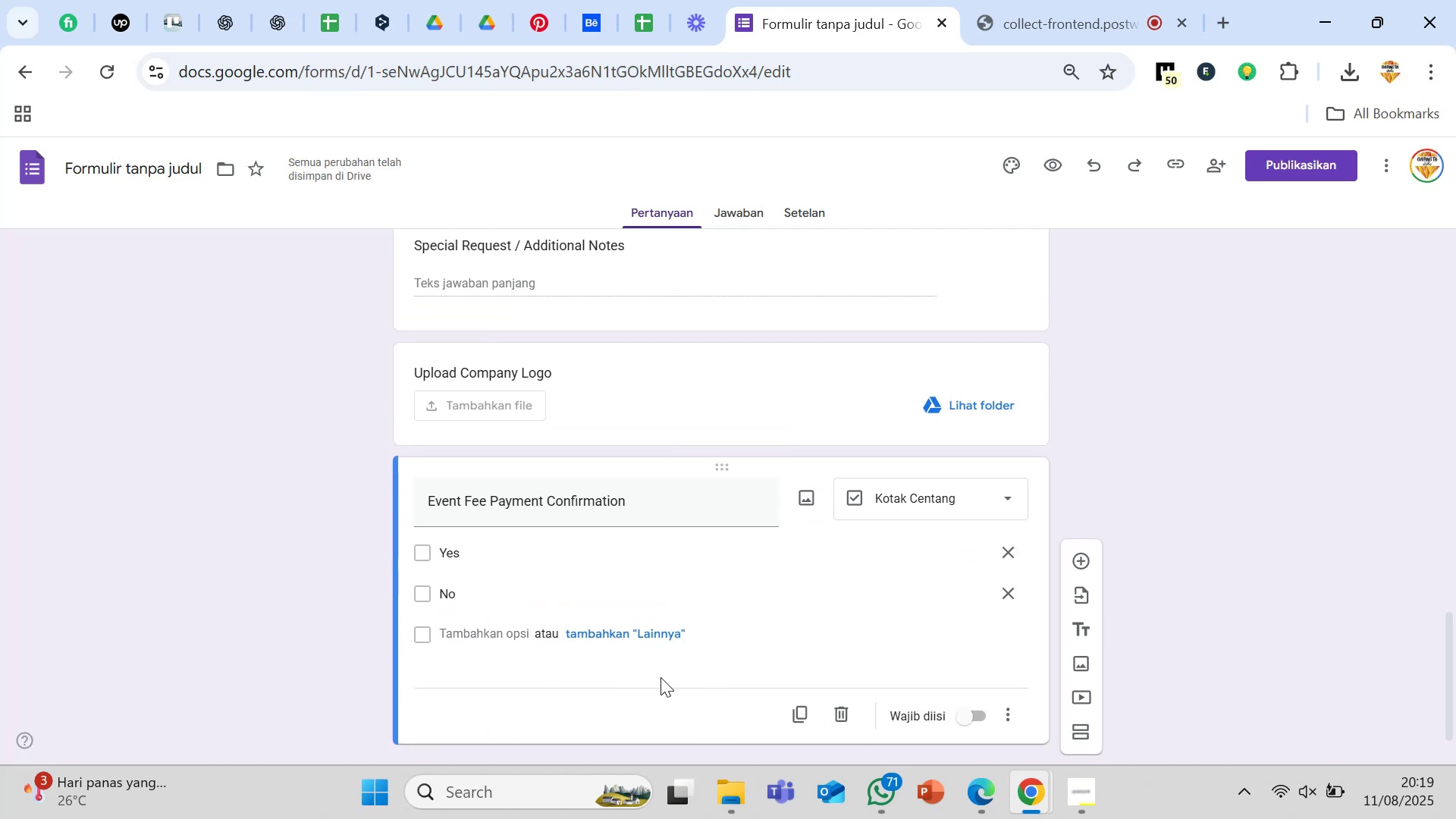 
scroll: coordinate [703, 698], scroll_direction: down, amount: 1.0
 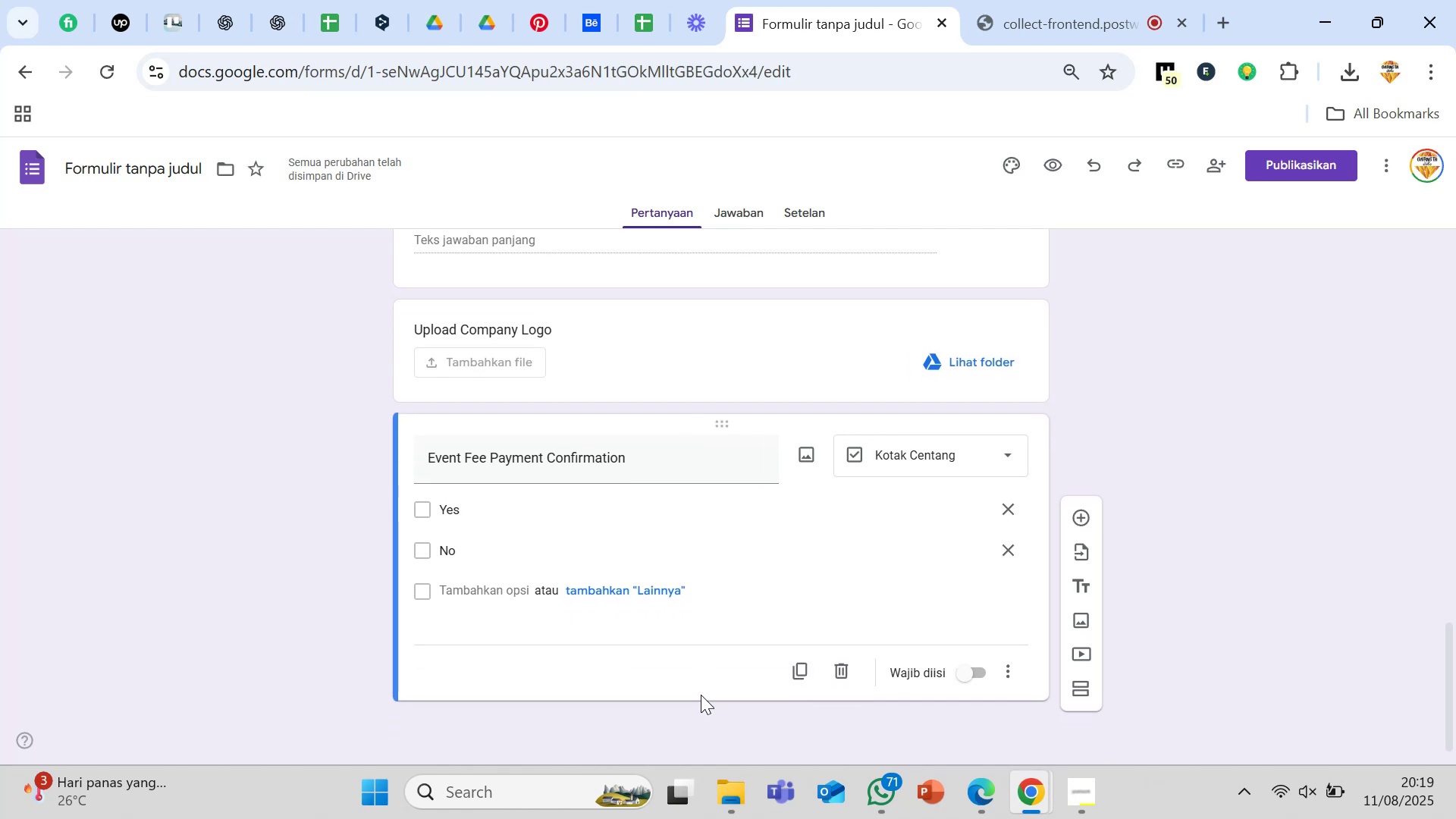 
wait(11.47)
 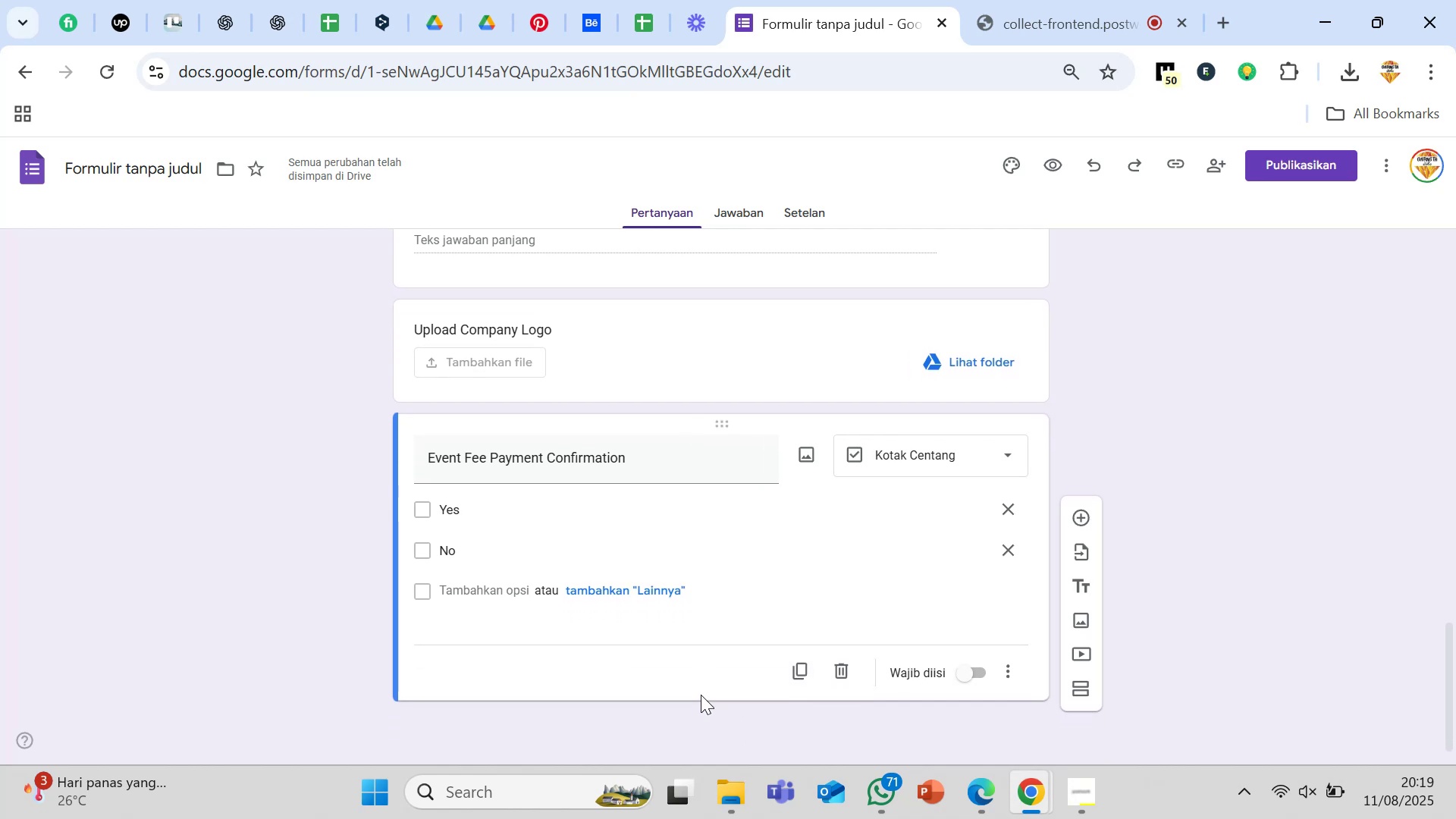 
scroll: coordinate [826, 564], scroll_direction: down, amount: 6.0
 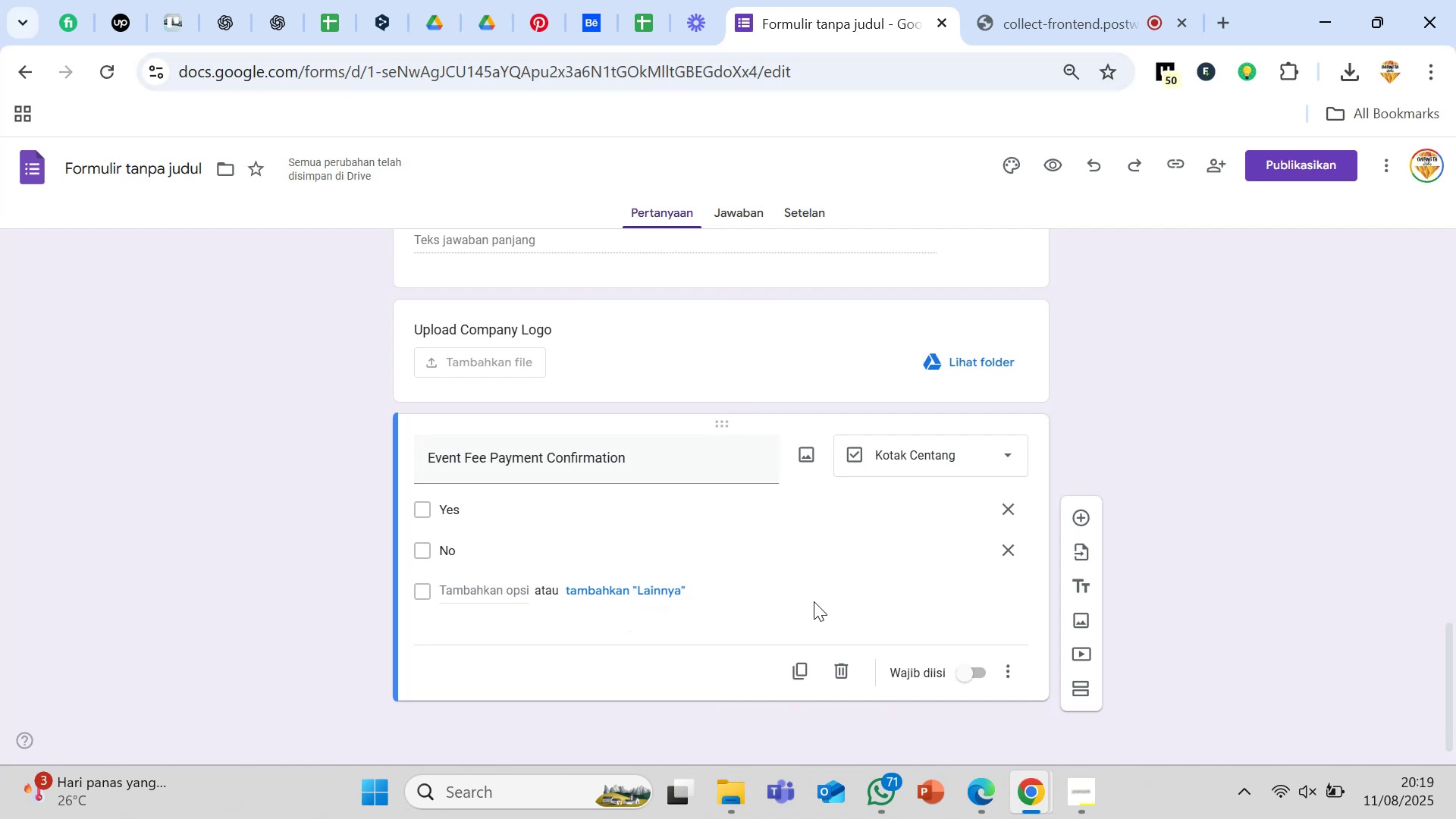 
scroll: coordinate [748, 551], scroll_direction: up, amount: 26.0
 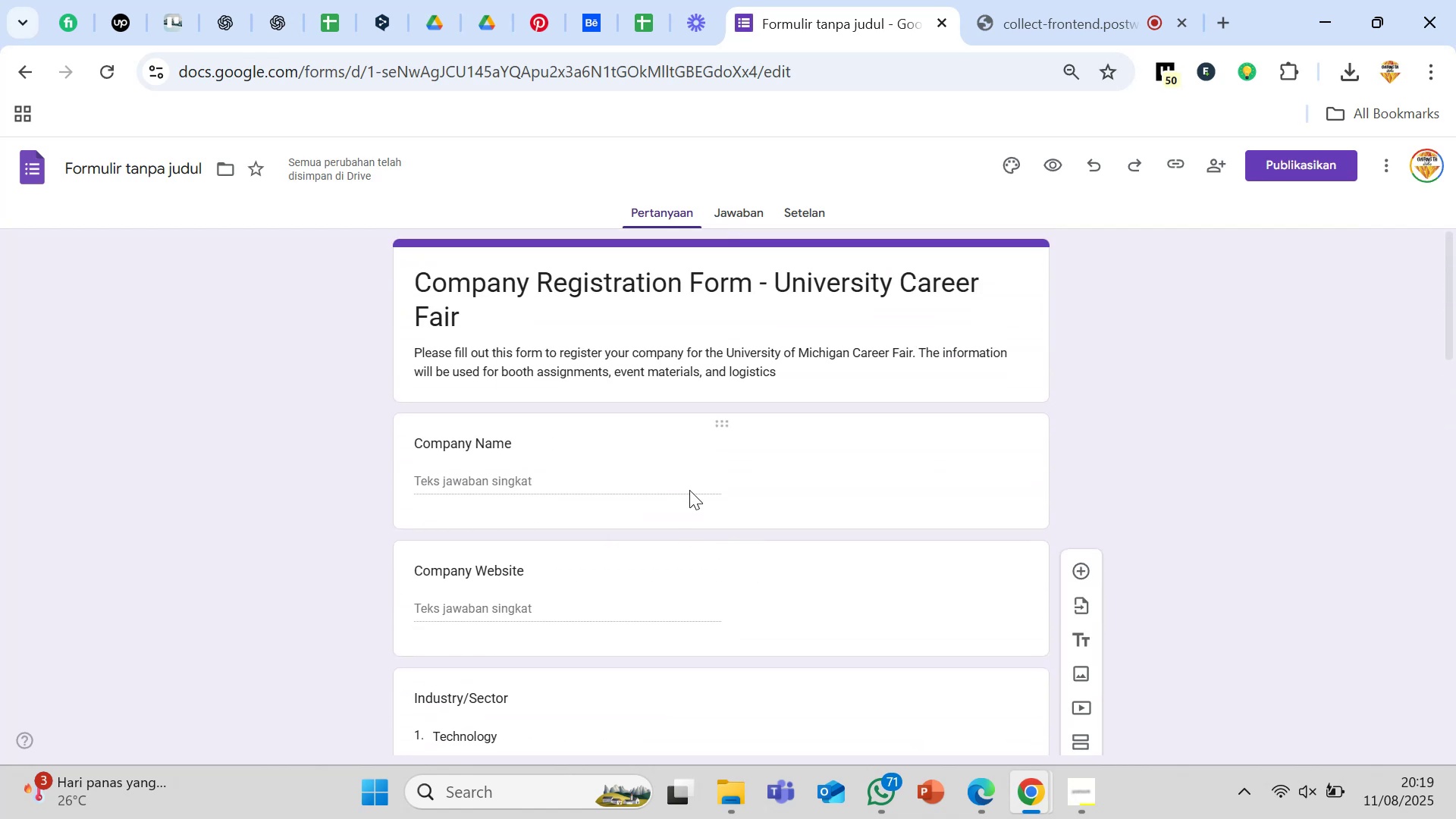 
scroll: coordinate [689, 490], scroll_direction: down, amount: 8.0
 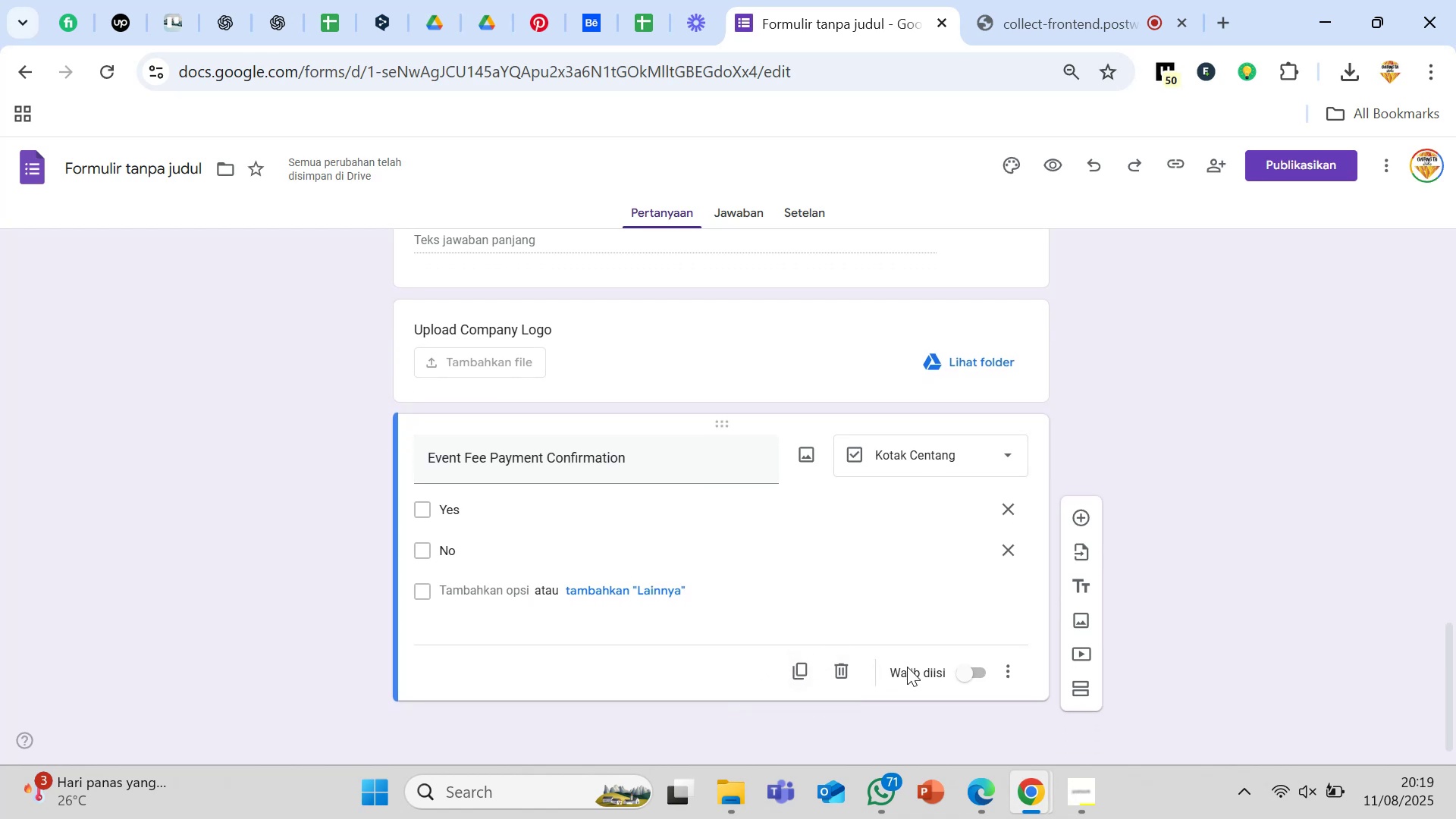 
left_click([967, 670])
 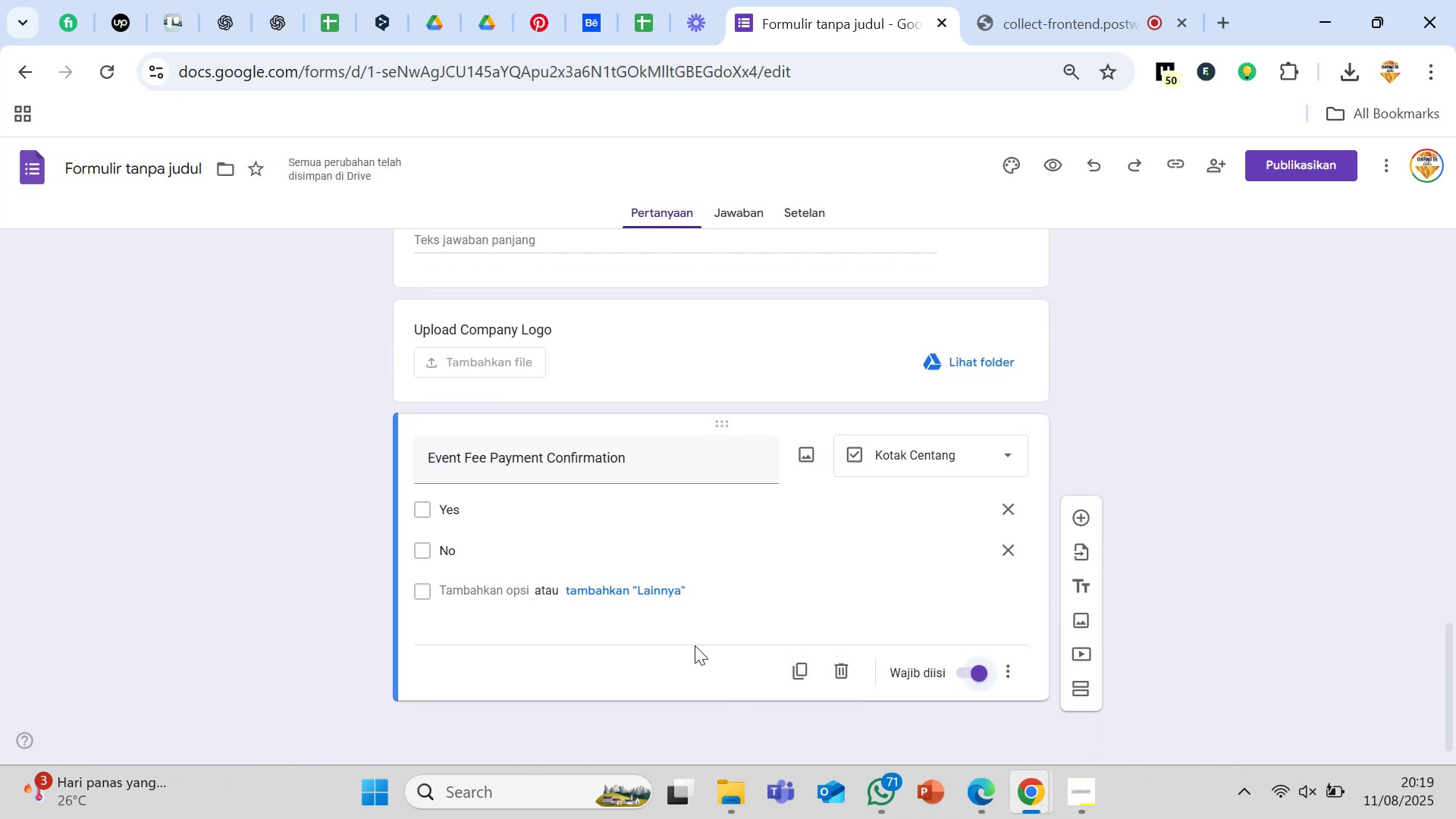 
wait(7.79)
 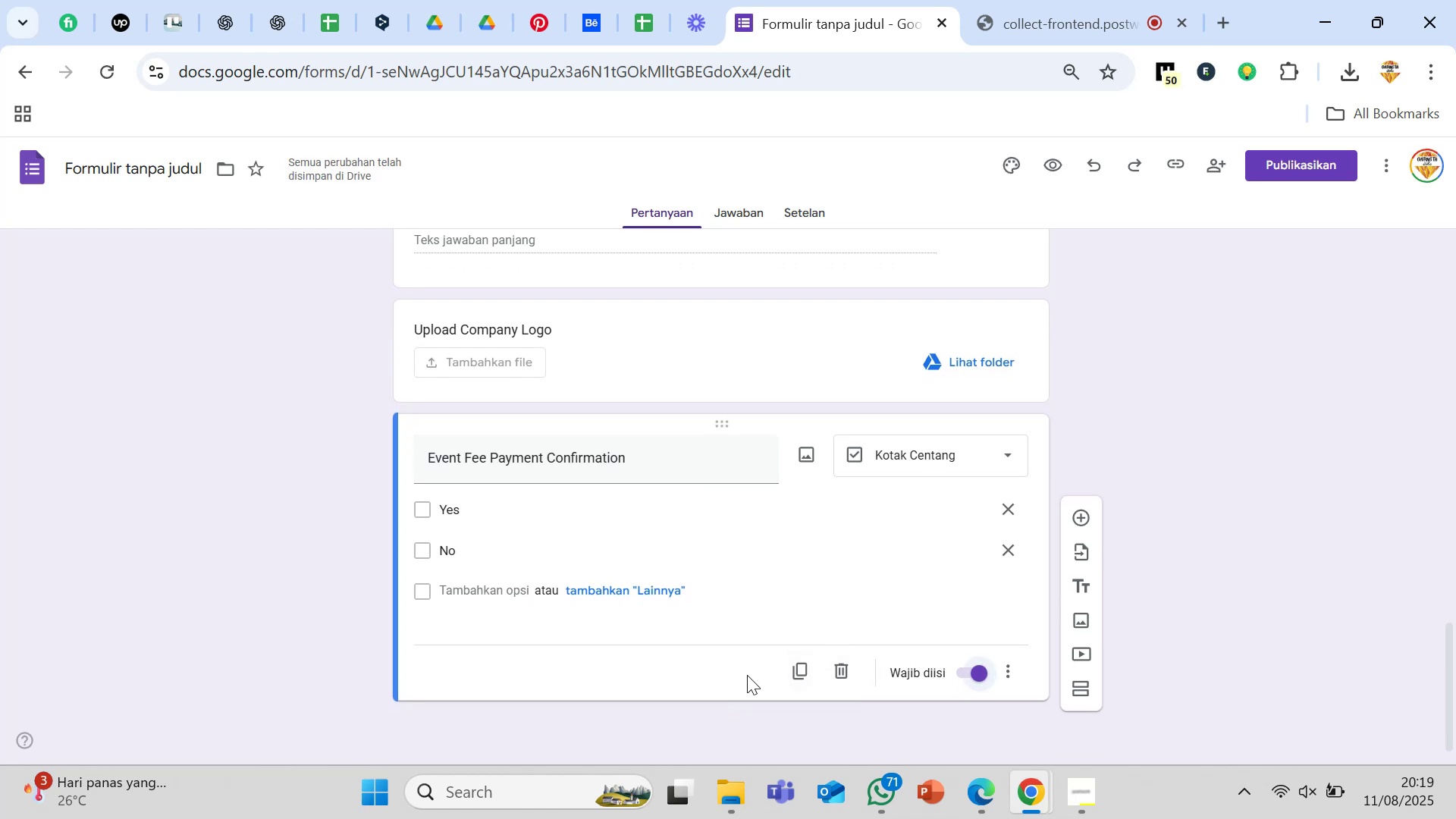 
left_click([1005, 667])
 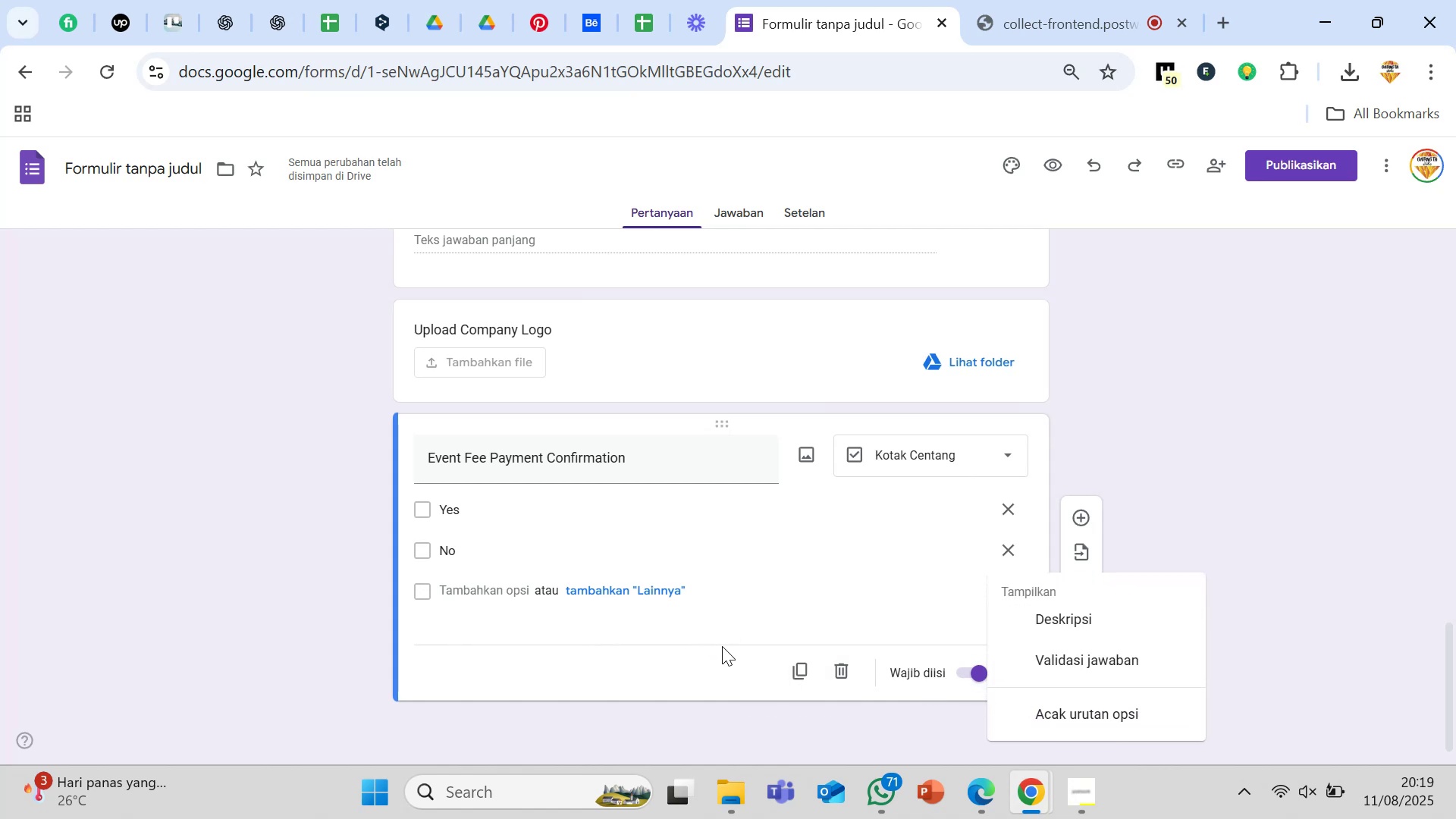 
left_click([660, 685])
 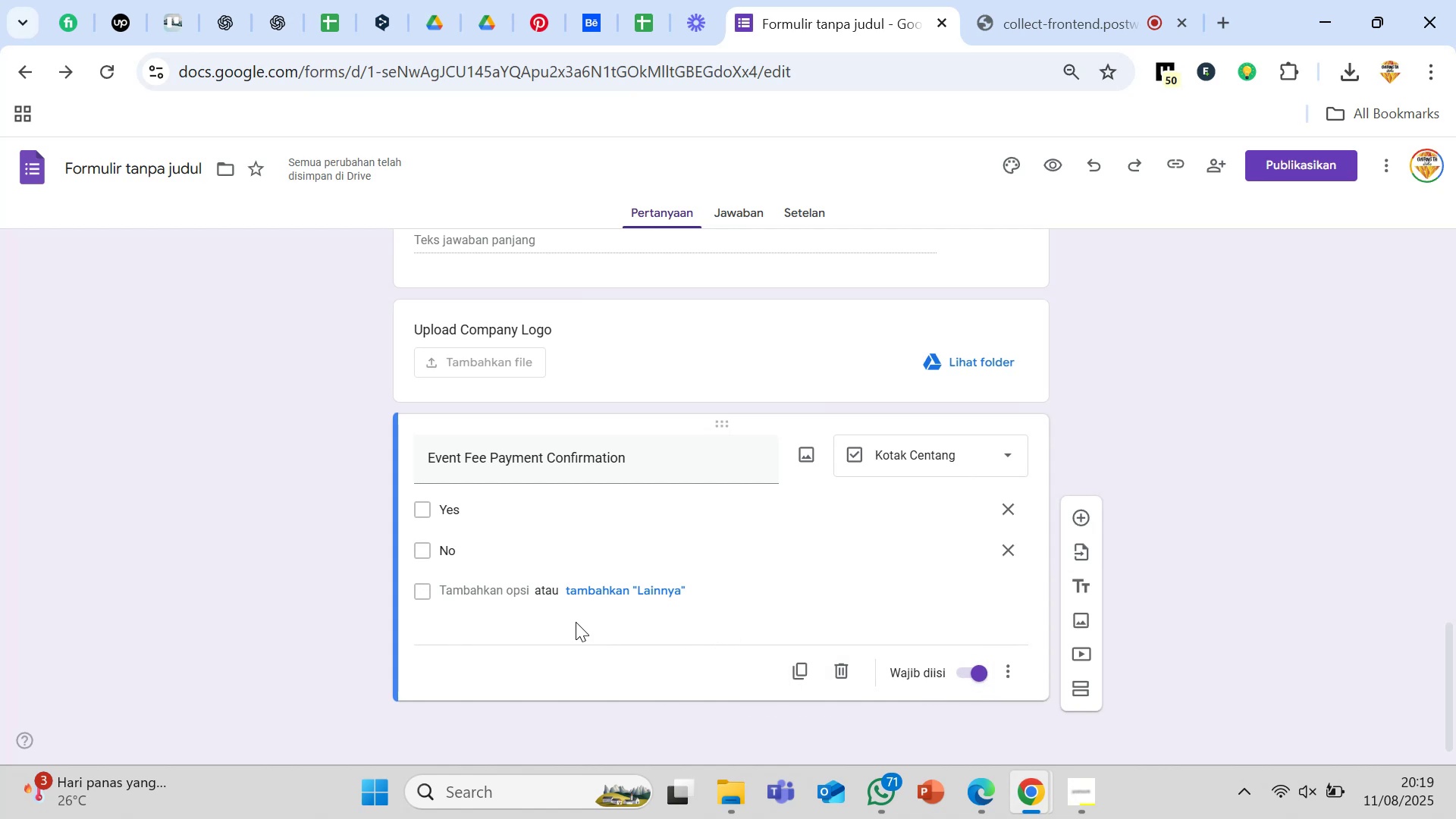 
scroll: coordinate [576, 622], scroll_direction: up, amount: 21.0
 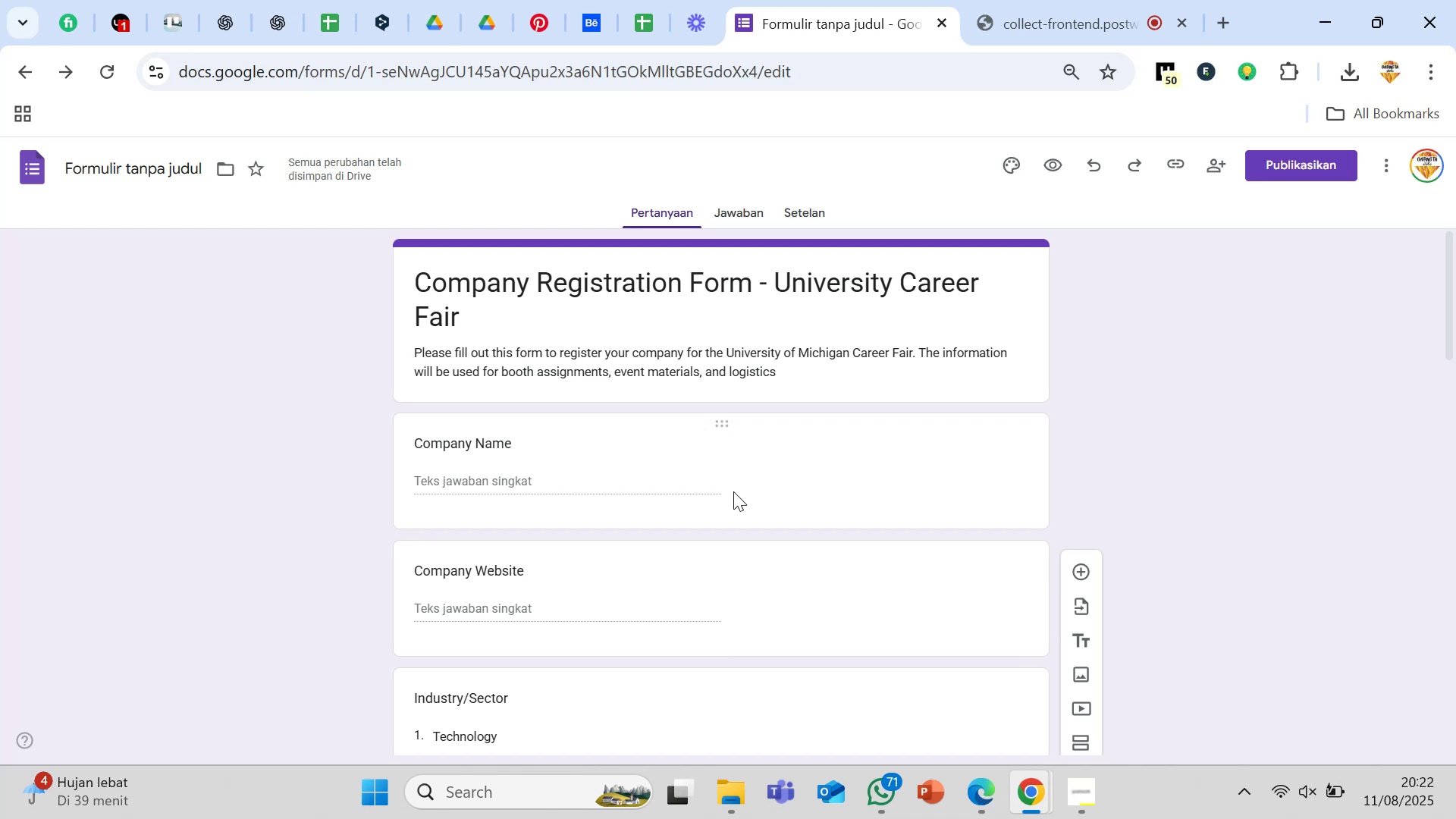 
wait(171.09)
 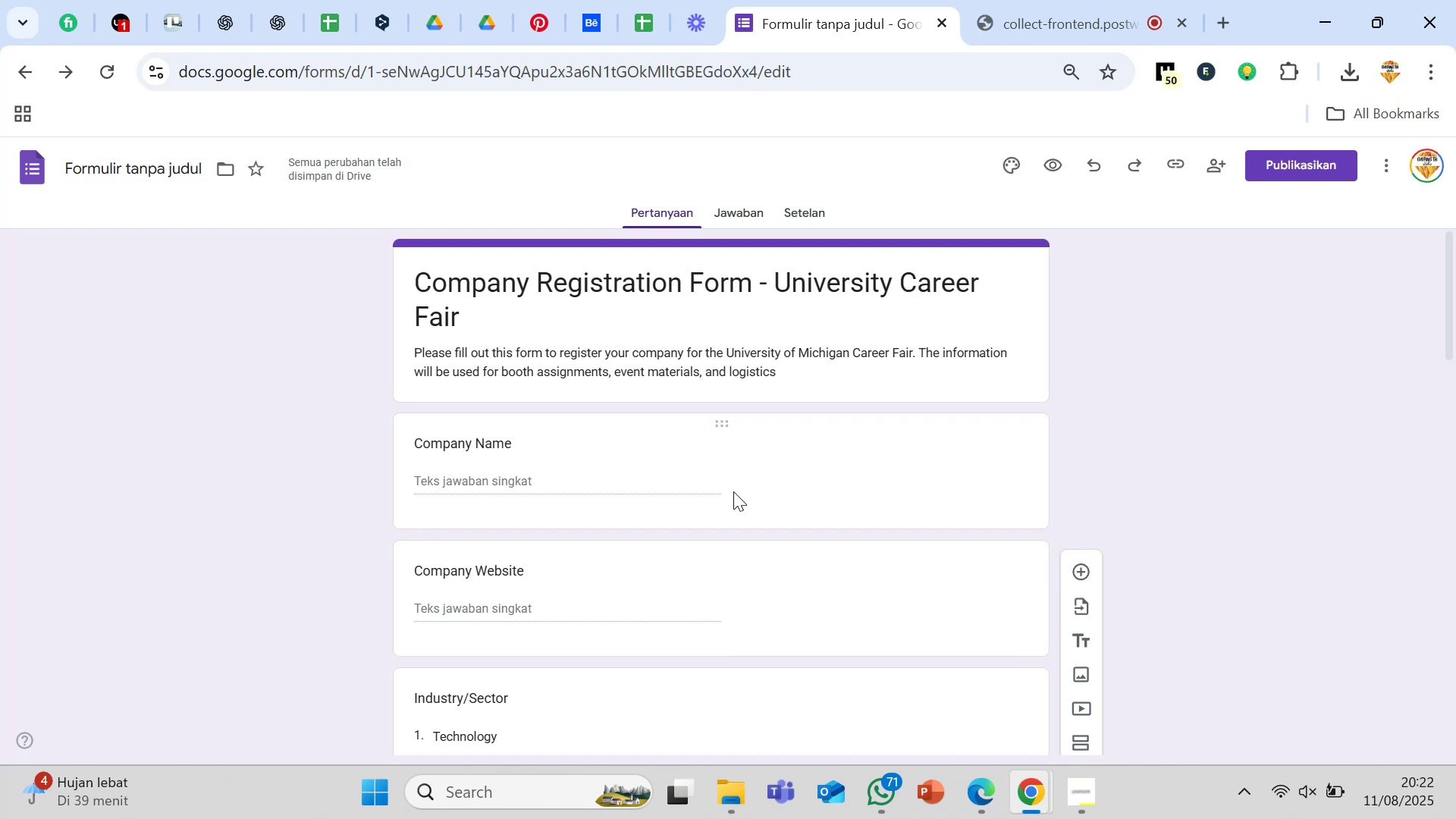 
scroll: coordinate [733, 492], scroll_direction: down, amount: 2.0
 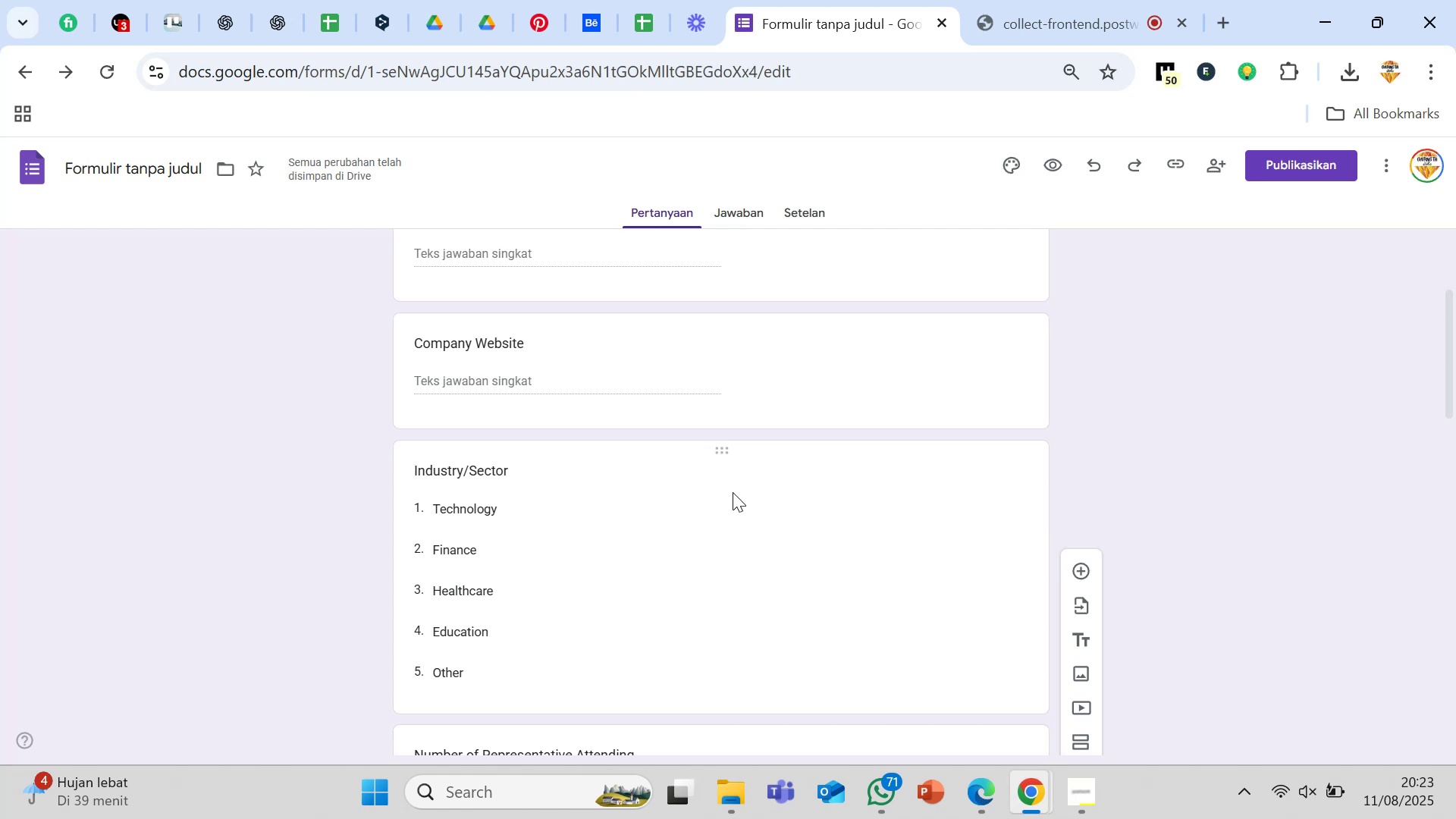 
wait(14.97)
 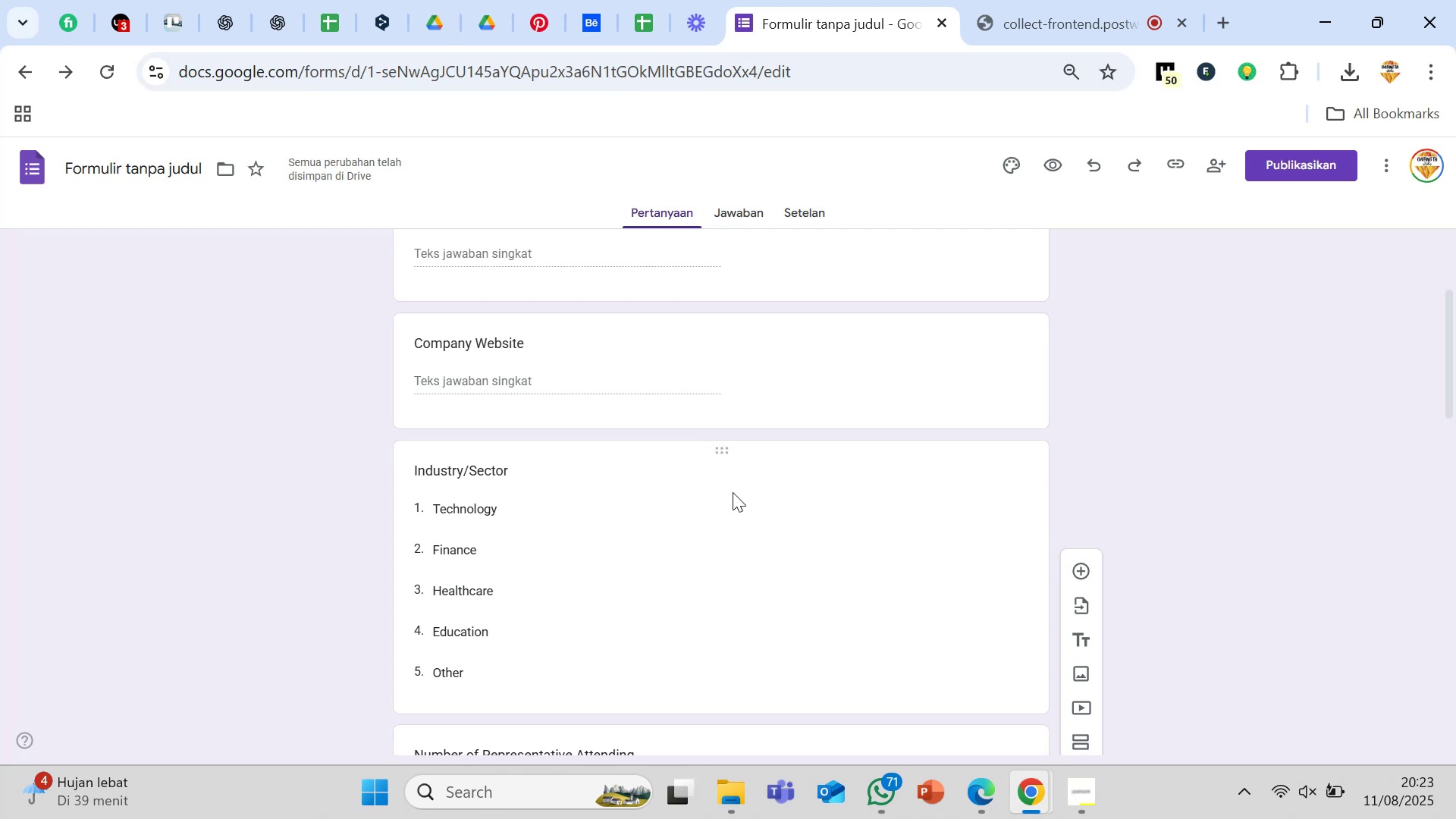 
scroll: coordinate [648, 466], scroll_direction: down, amount: 11.0
 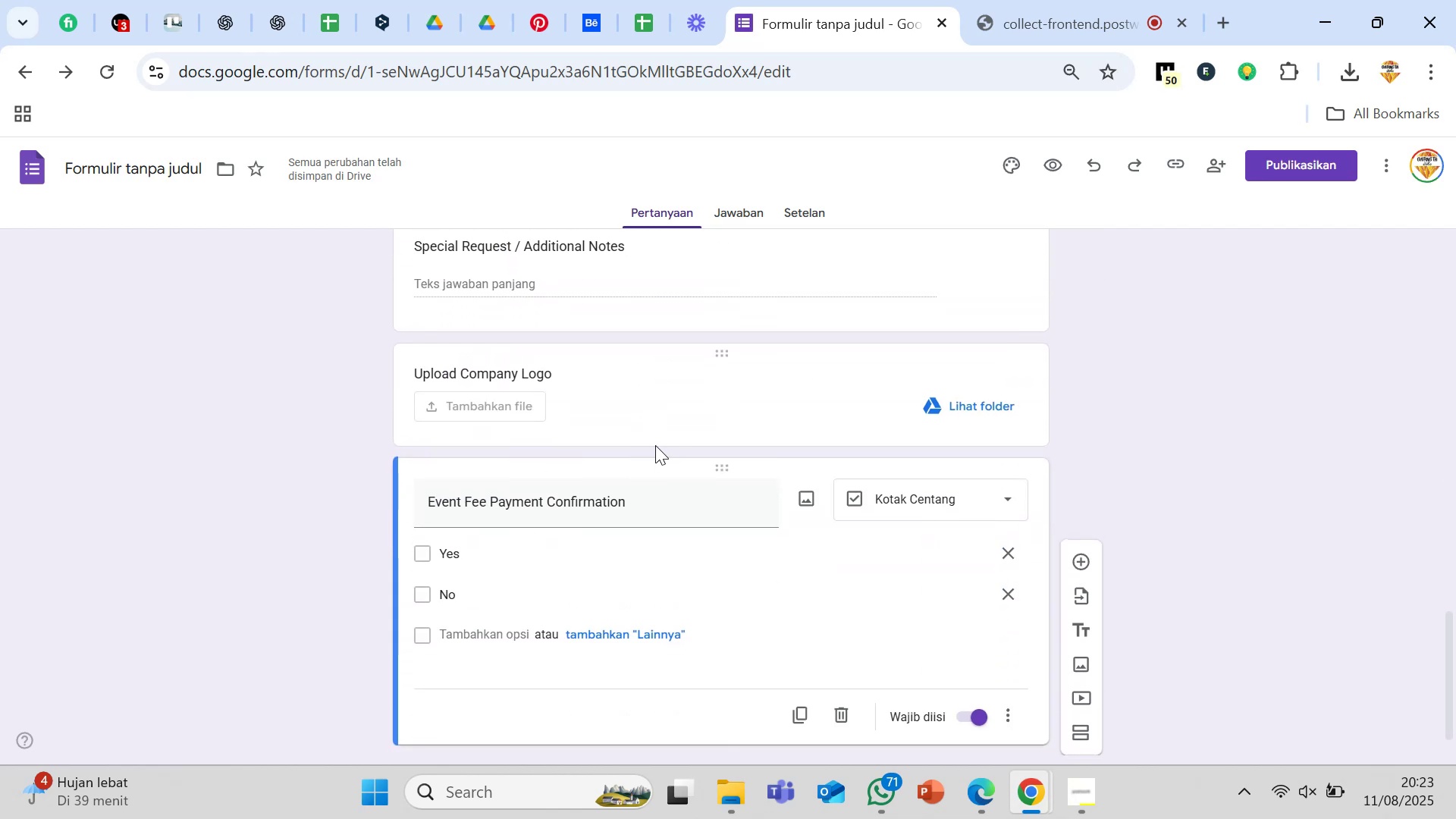 
wait(5.54)
 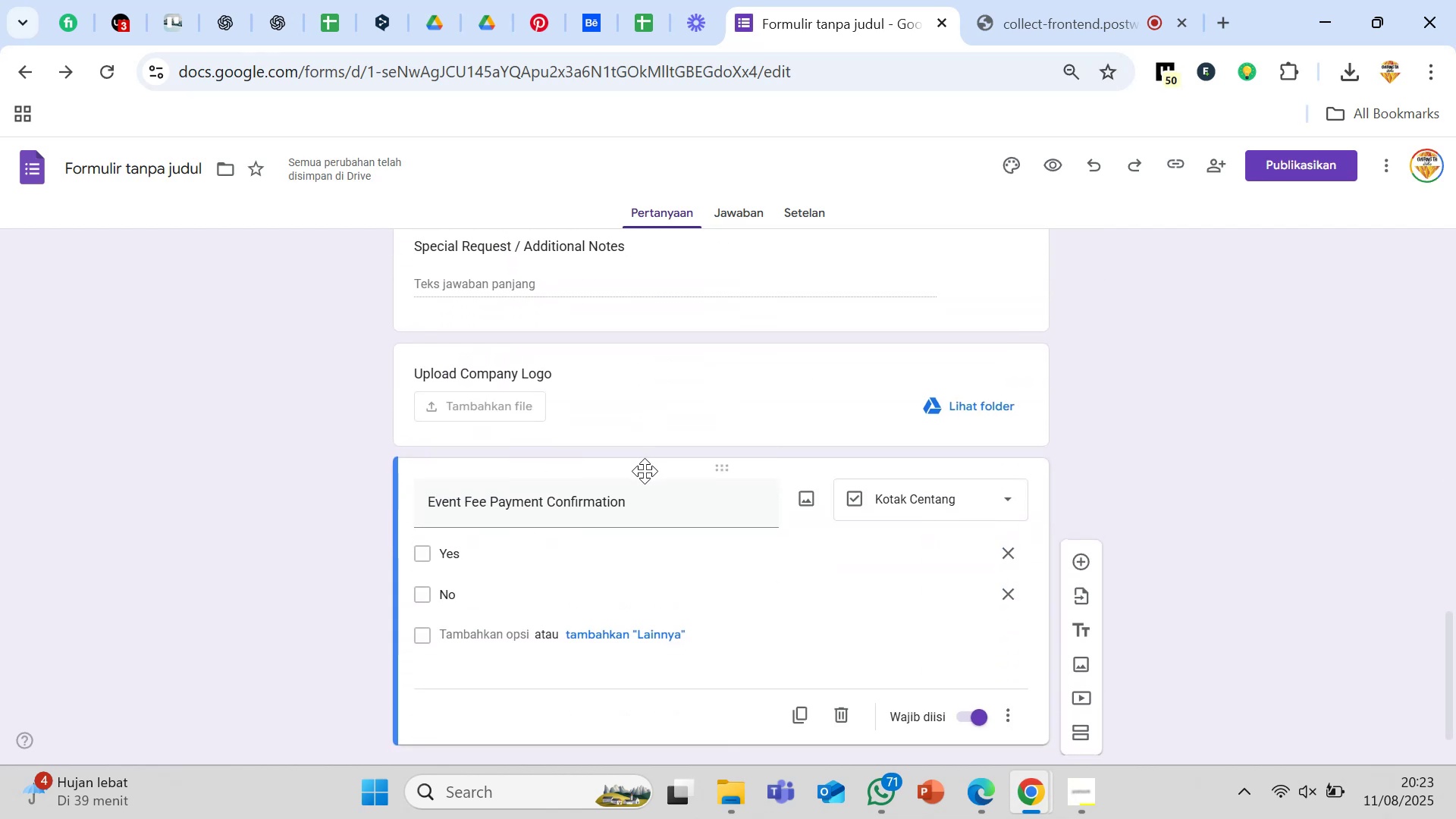 
scroll: coordinate [651, 437], scroll_direction: down, amount: 1.0
 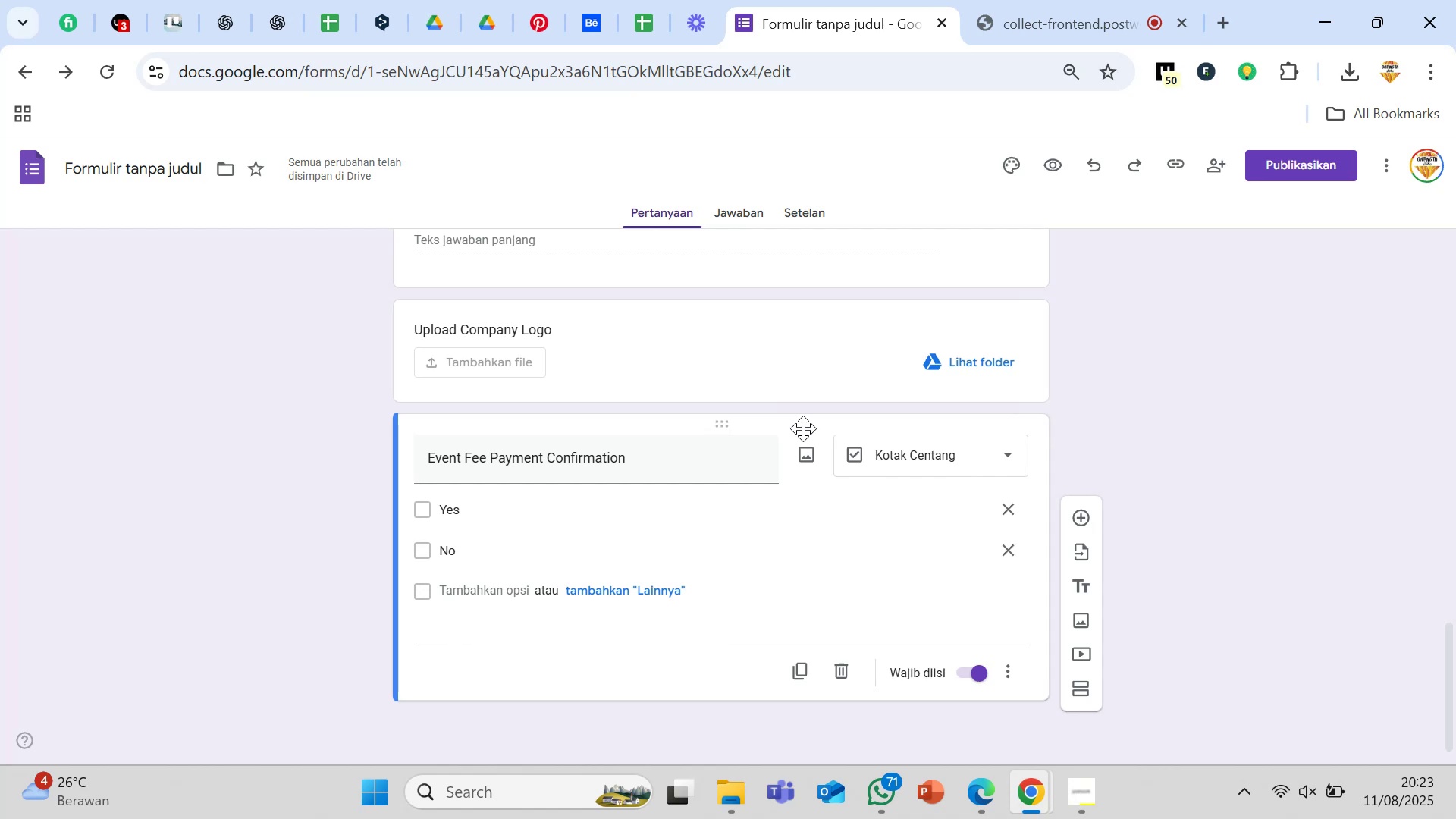 
wait(25.39)
 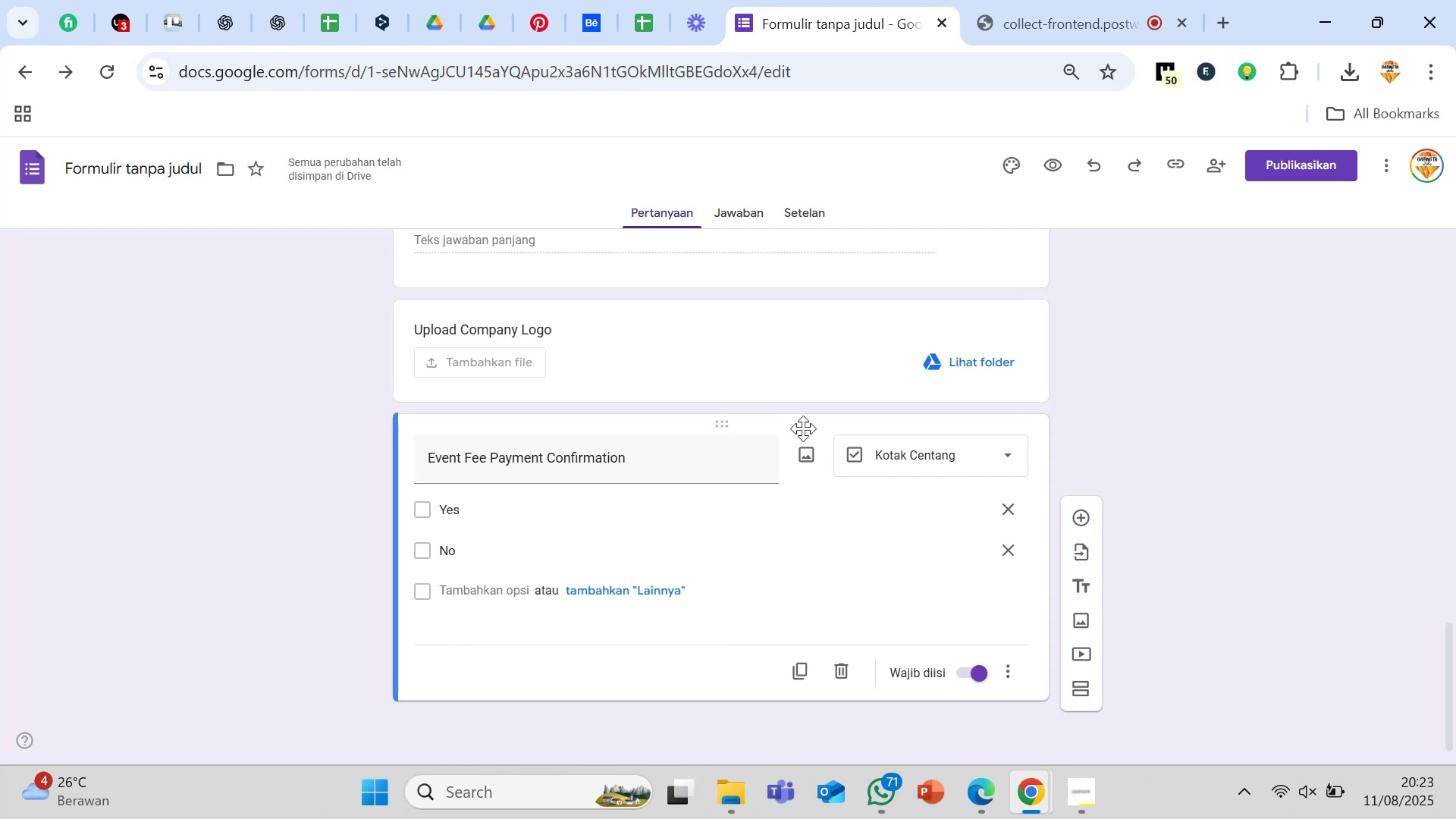 
scroll: coordinate [797, 406], scroll_direction: down, amount: 1.0
 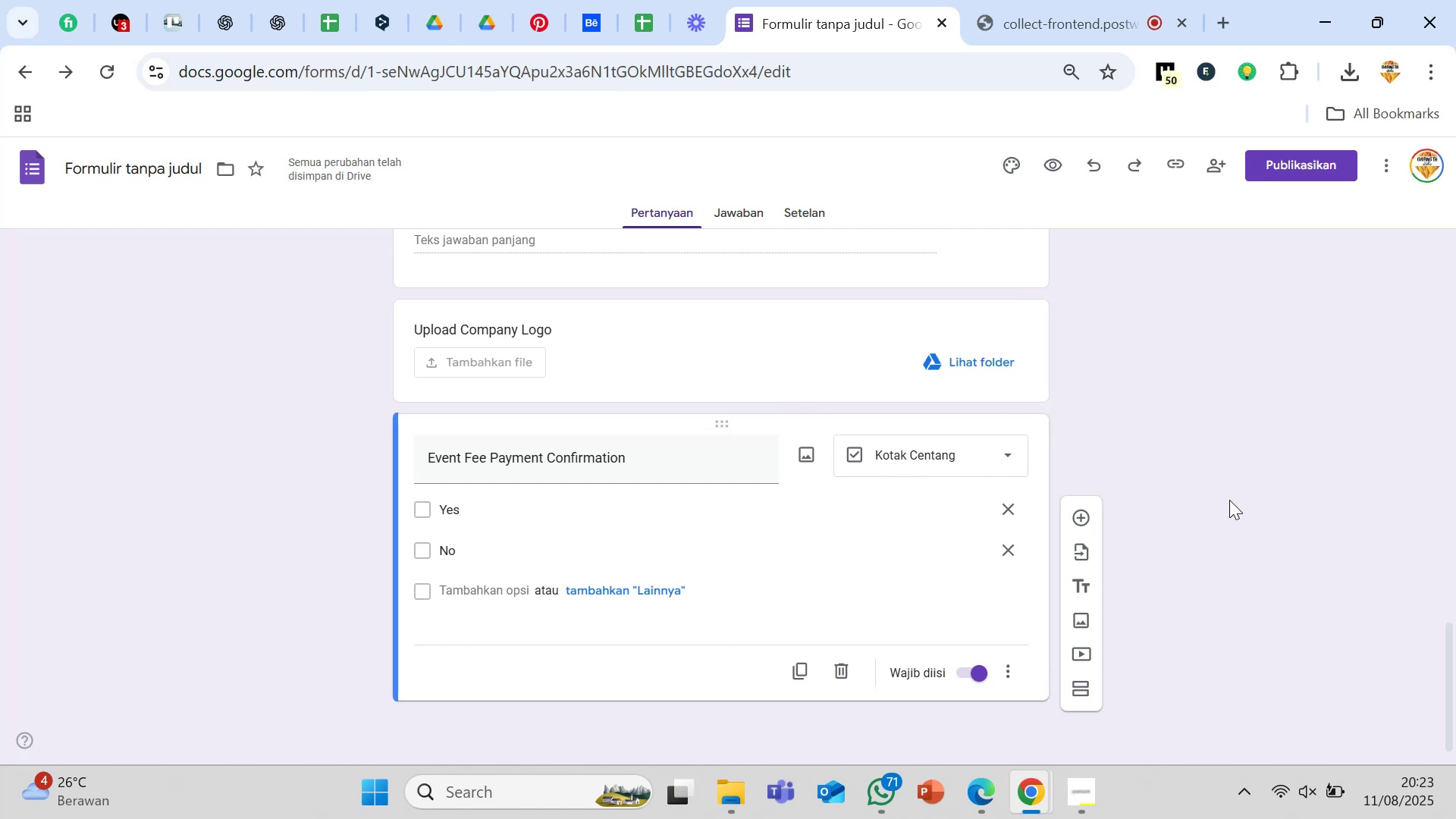 
left_click([1229, 500])
 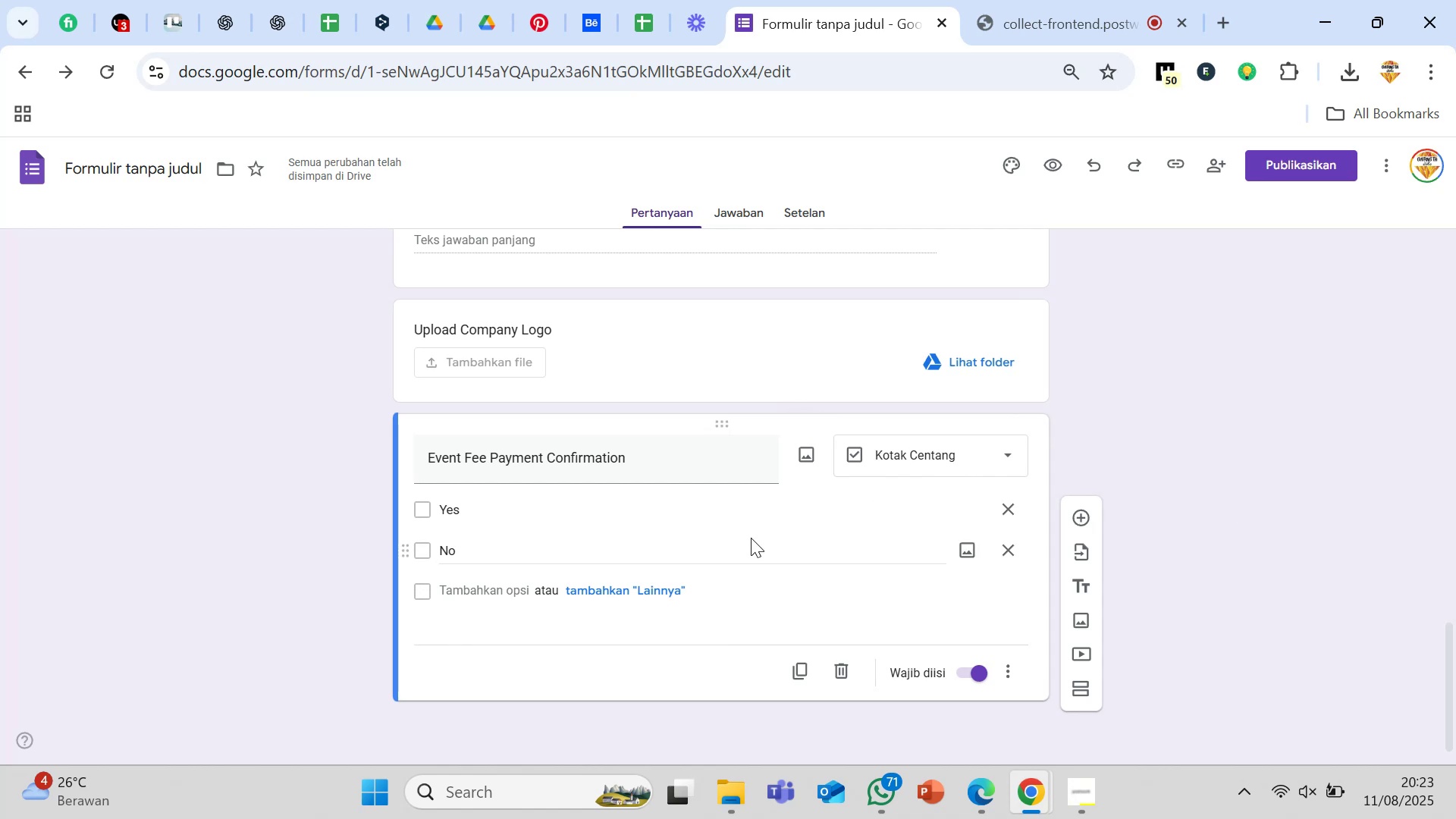 
scroll: coordinate [751, 538], scroll_direction: down, amount: 2.0
 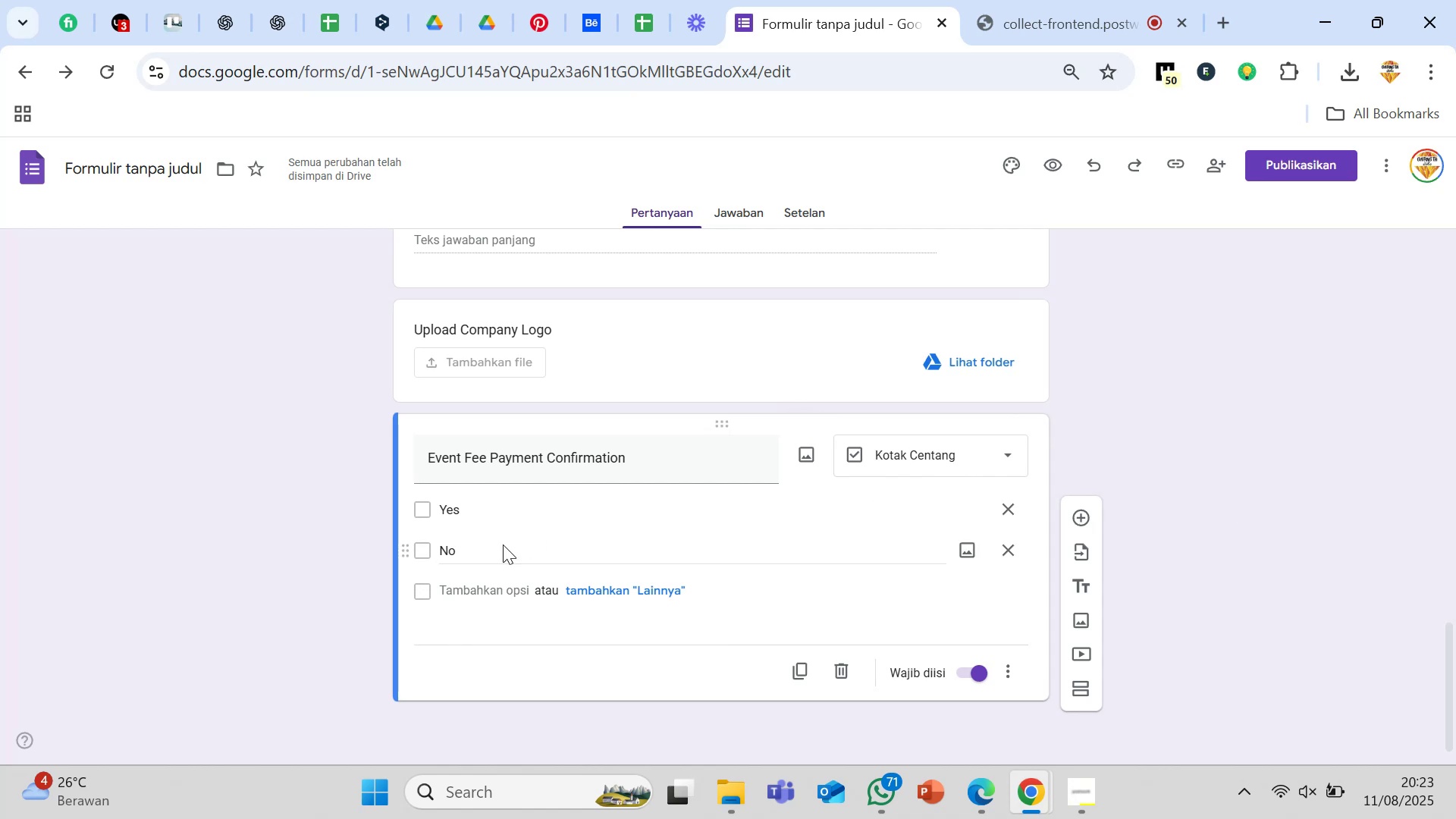 
scroll: coordinate [660, 468], scroll_direction: up, amount: 16.0
 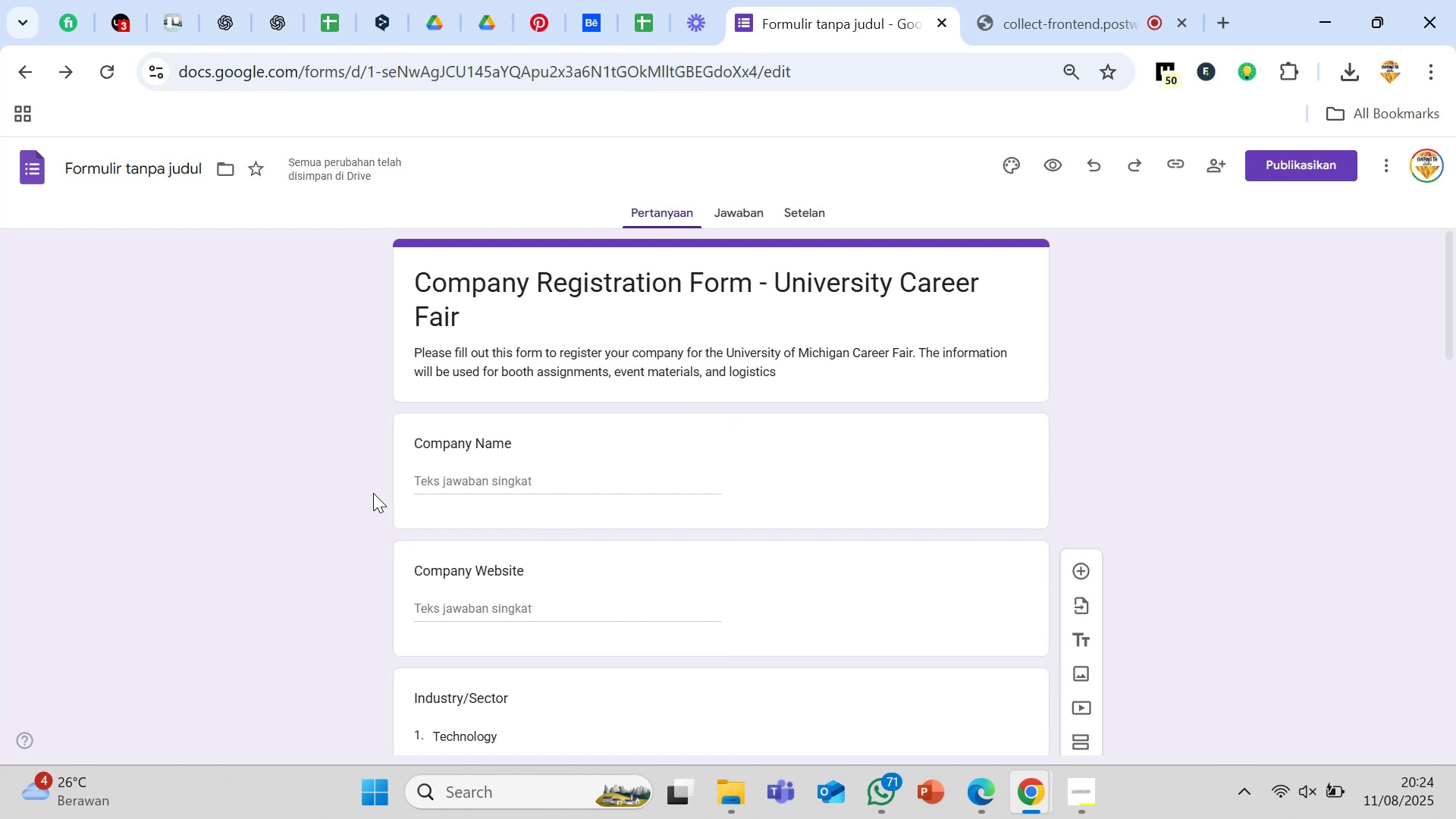 
wait(45.66)
 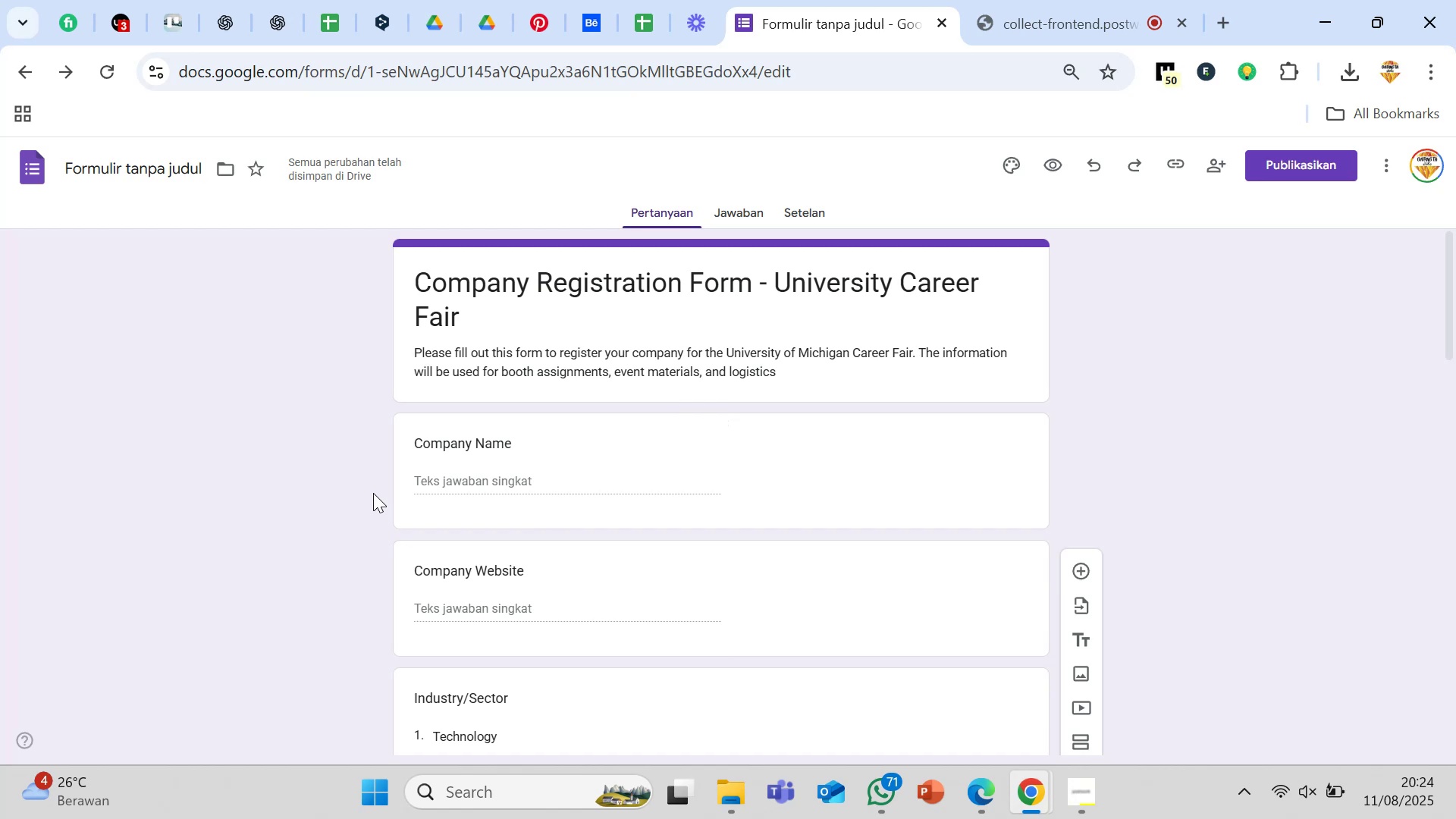 
scroll: coordinate [373, 493], scroll_direction: down, amount: 1.0
 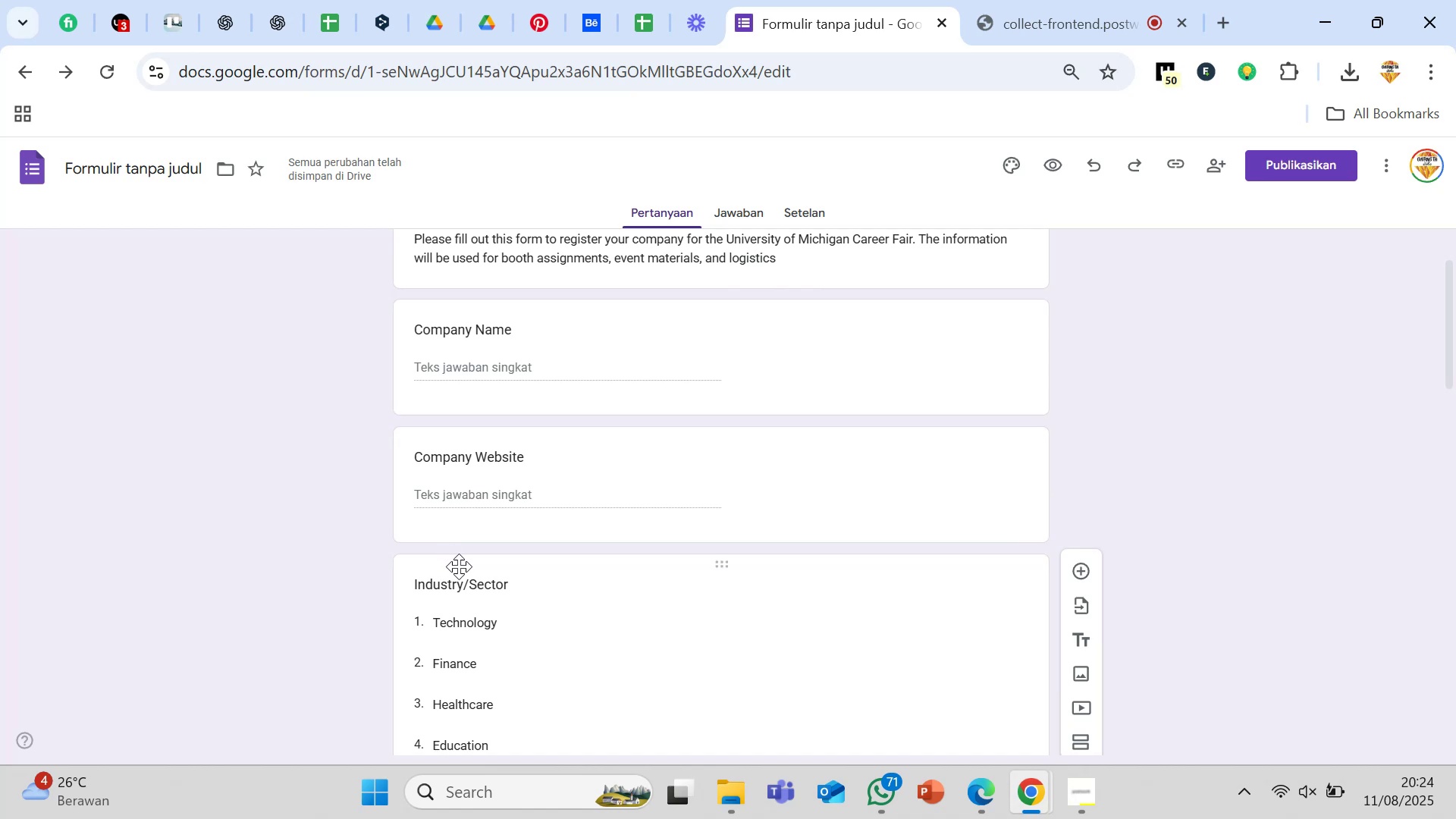 
wait(5.84)
 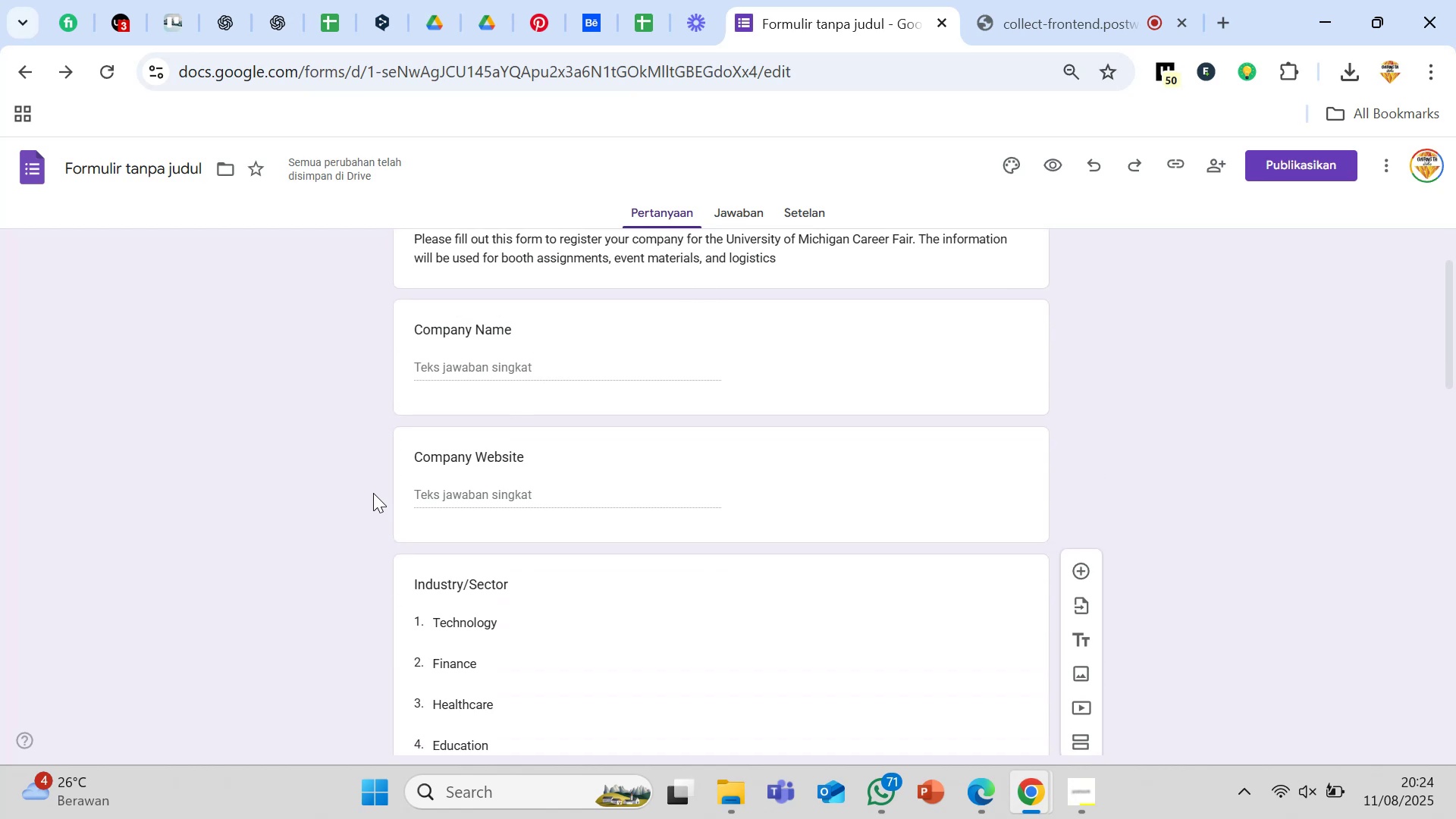 
left_click([475, 585])
 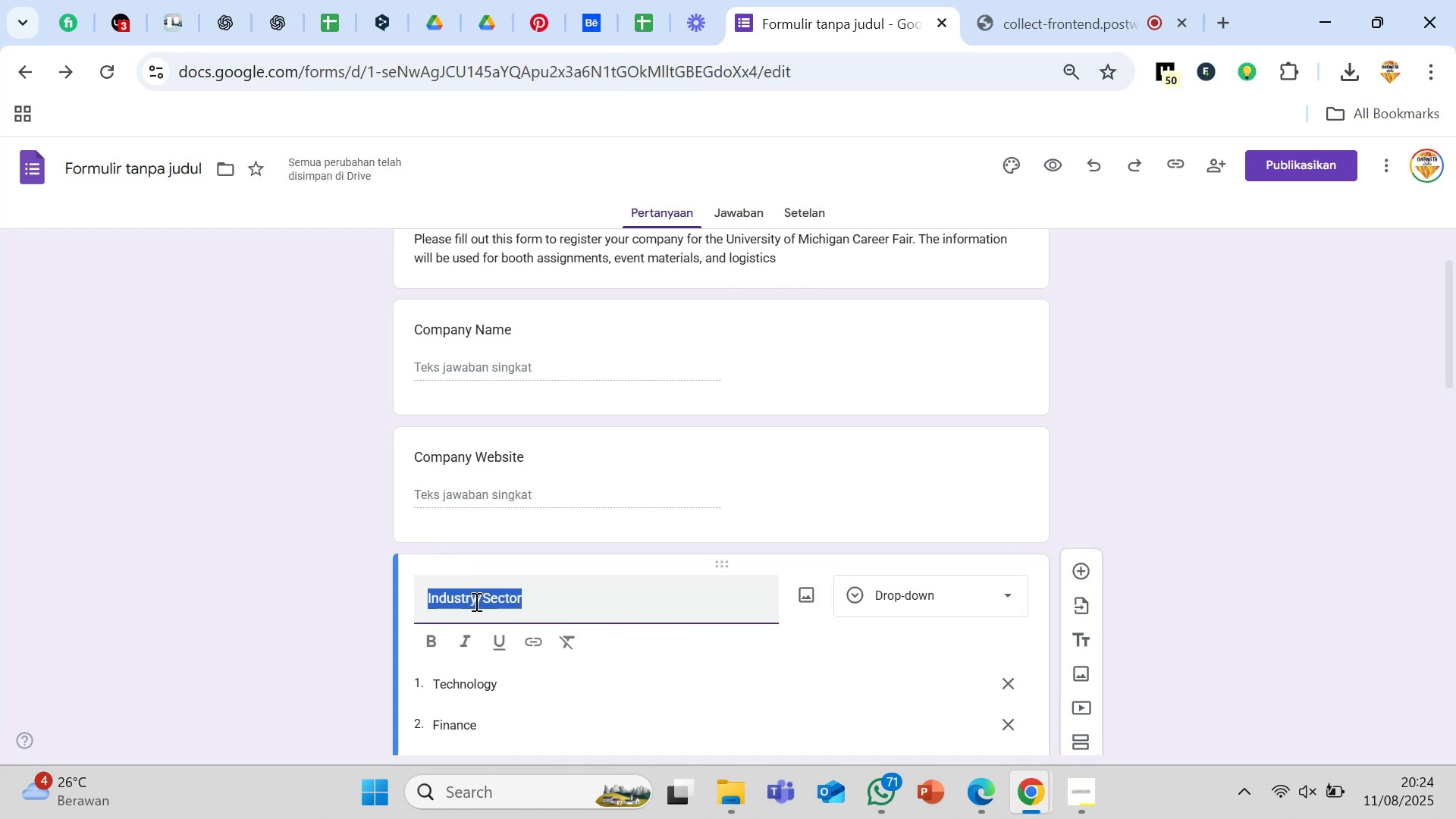 
left_click([475, 601])
 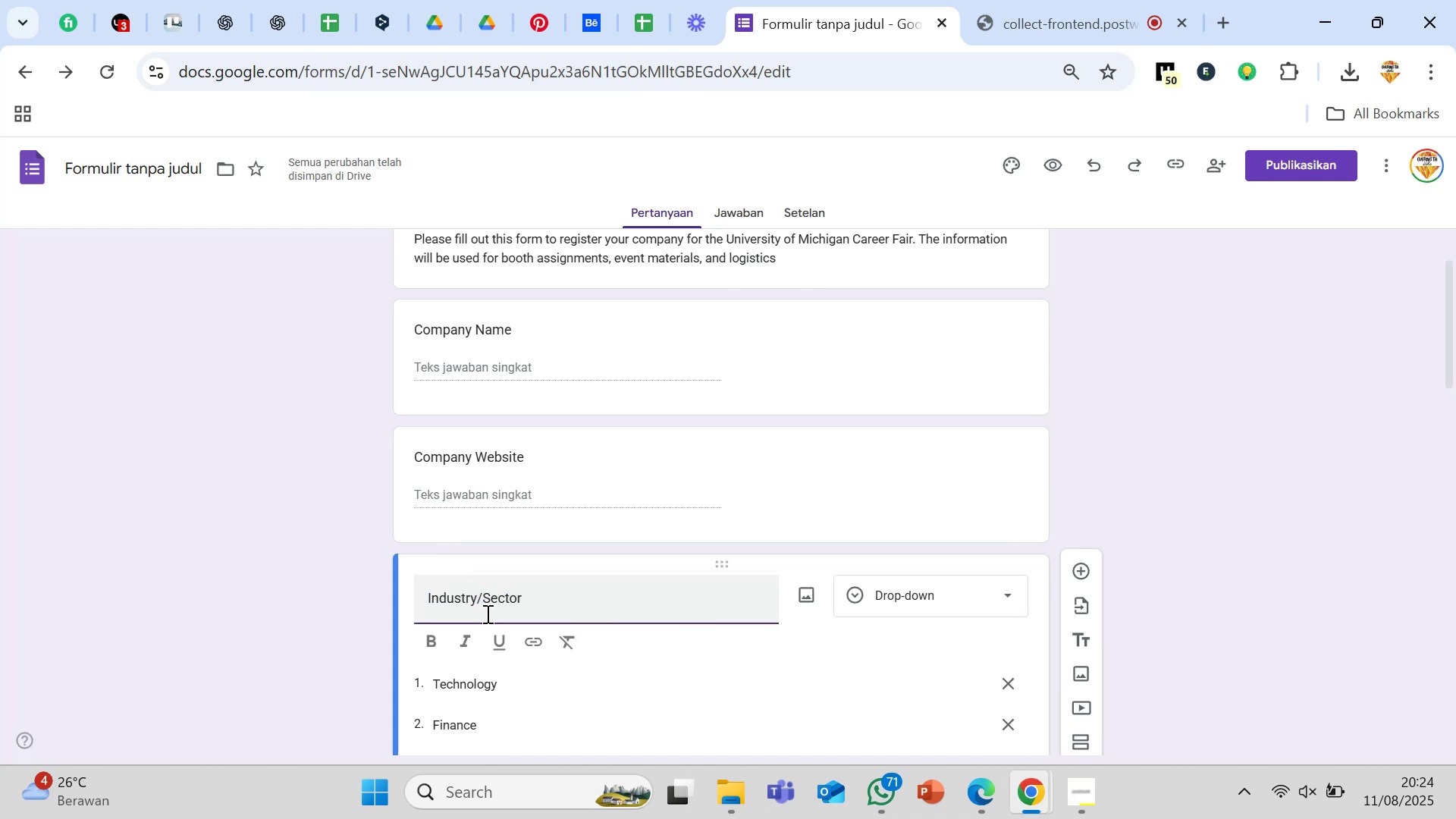 
key(Space)
 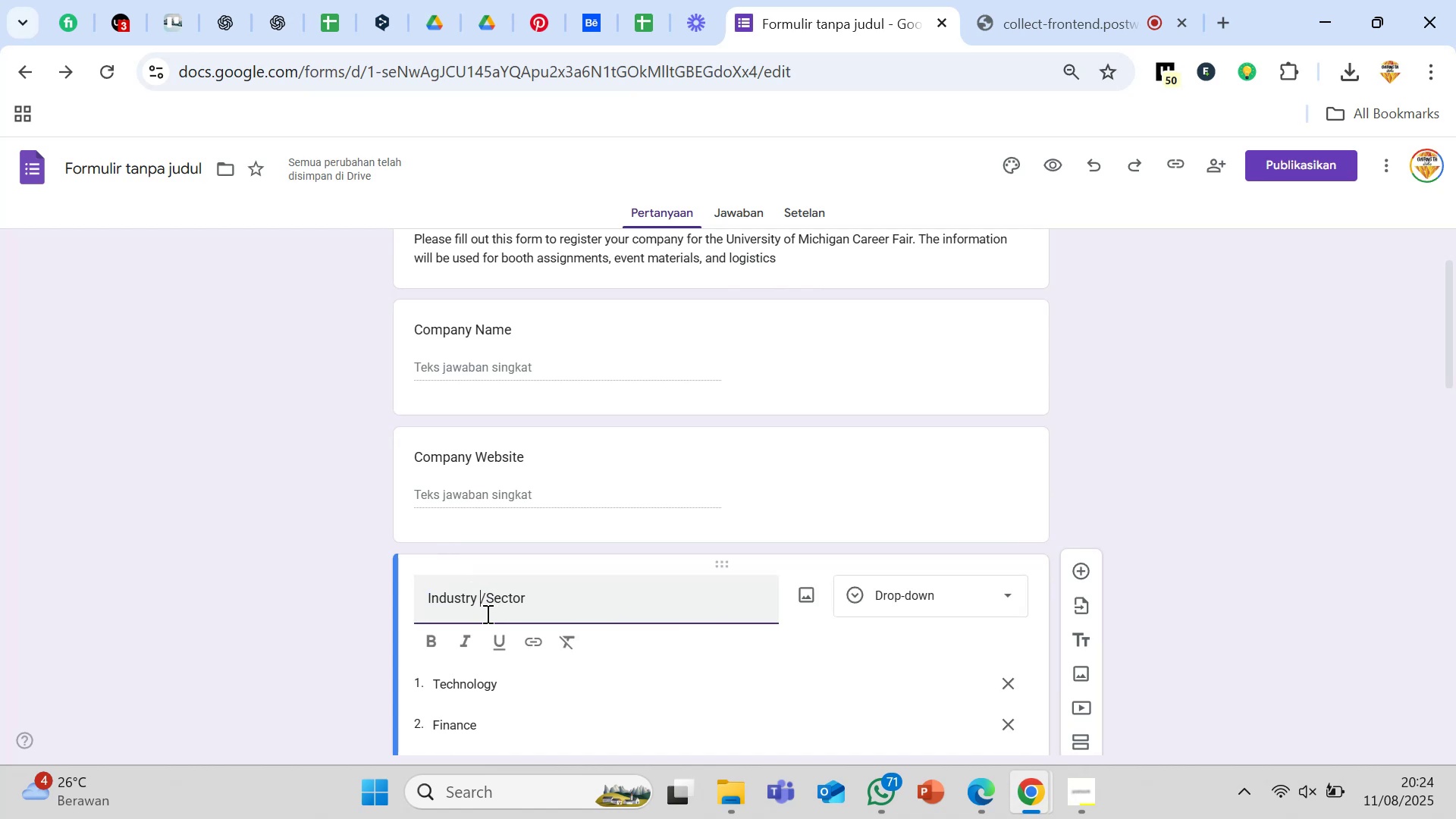 
key(ArrowRight)
 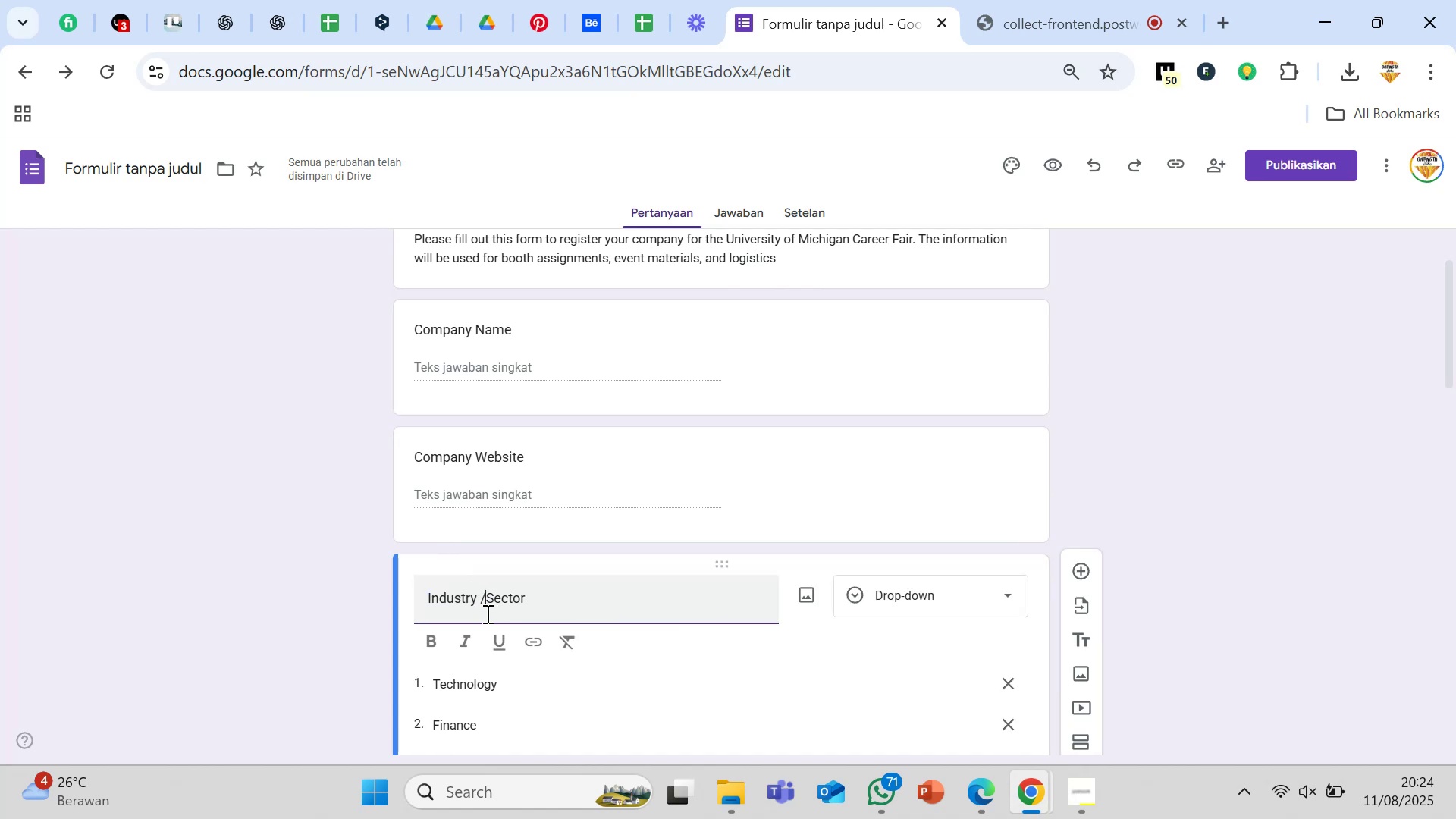 
key(Space)
 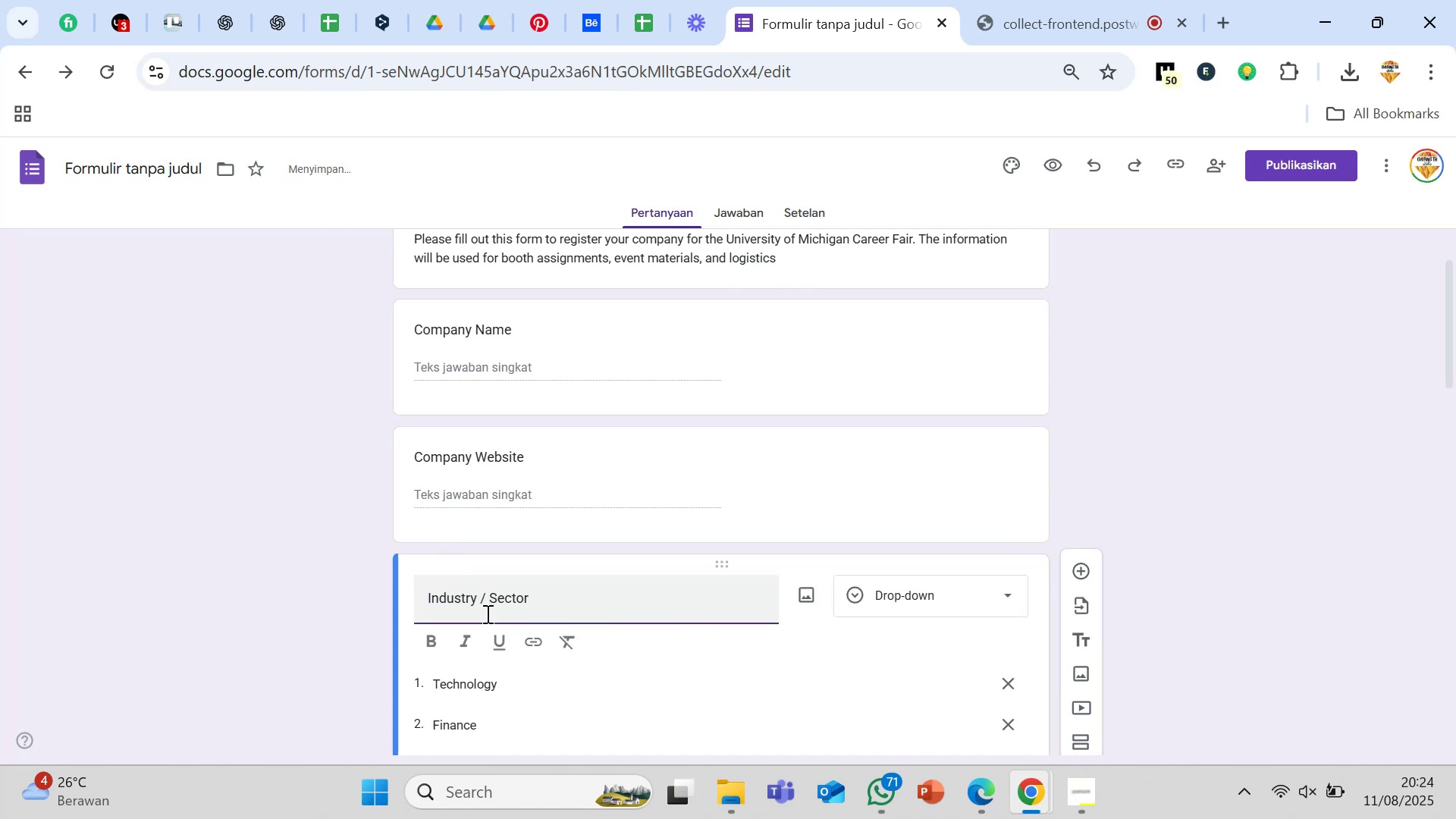 
key(Enter)
 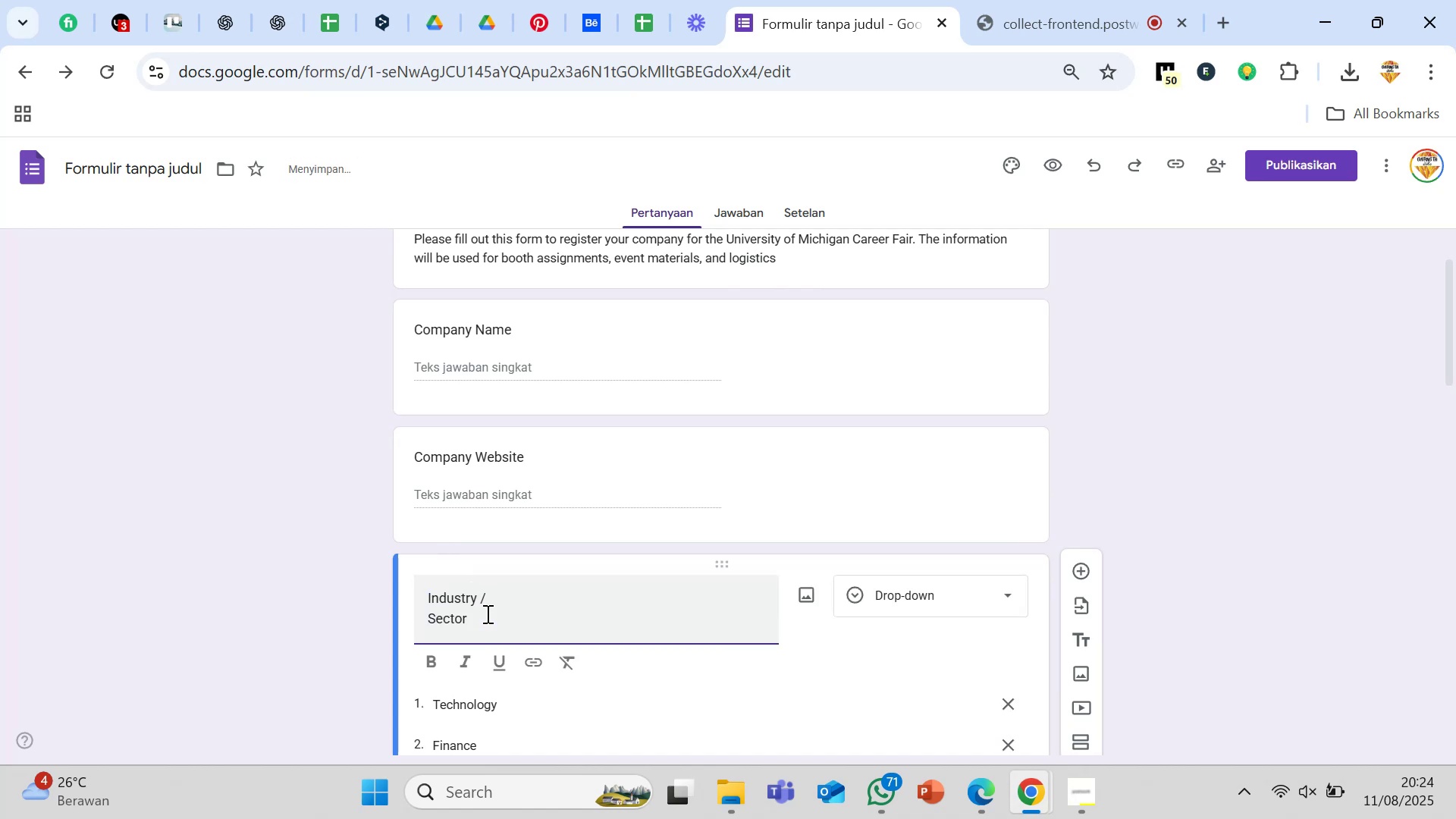 
key(Backspace)
 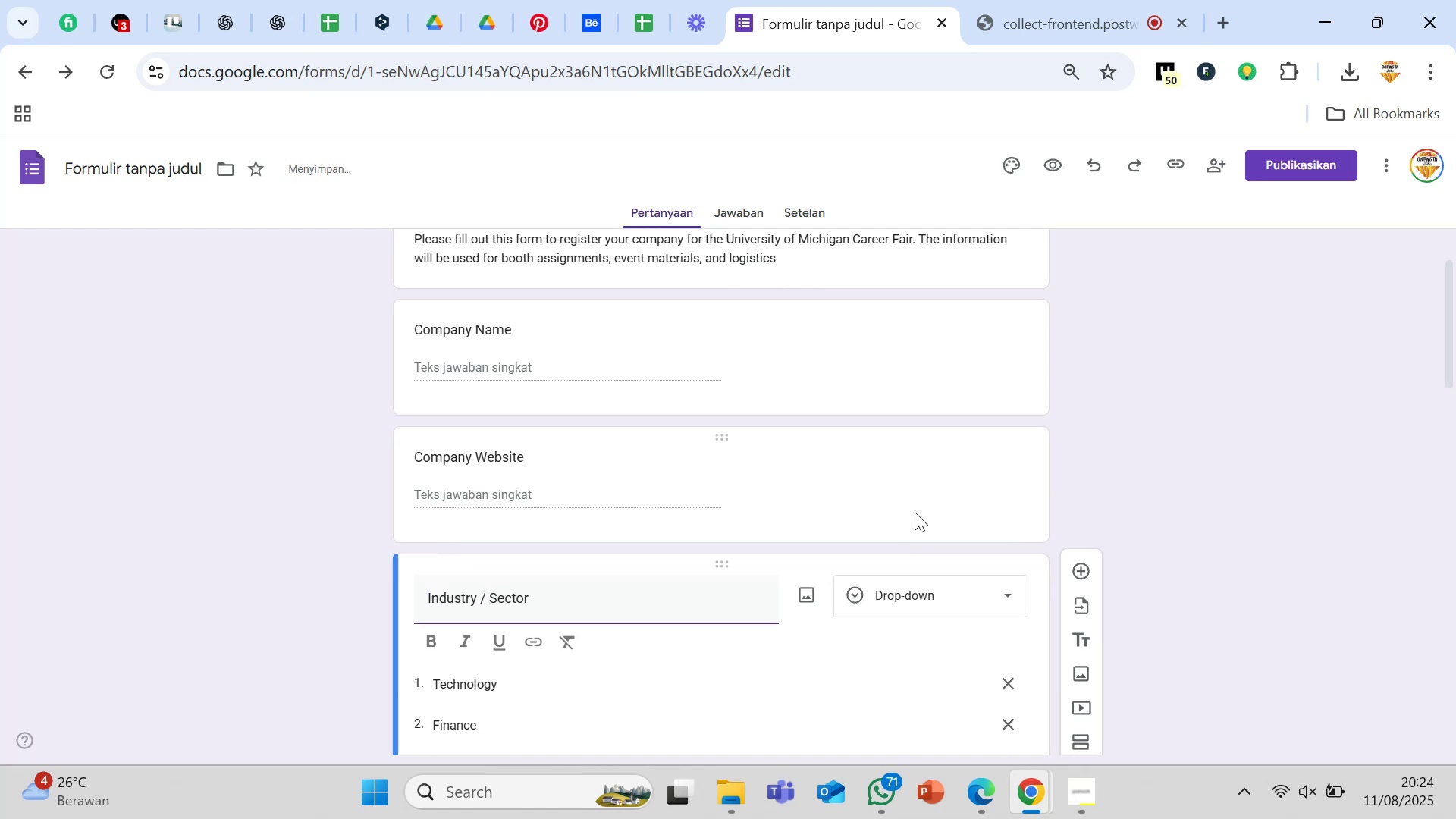 
left_click([915, 527])
 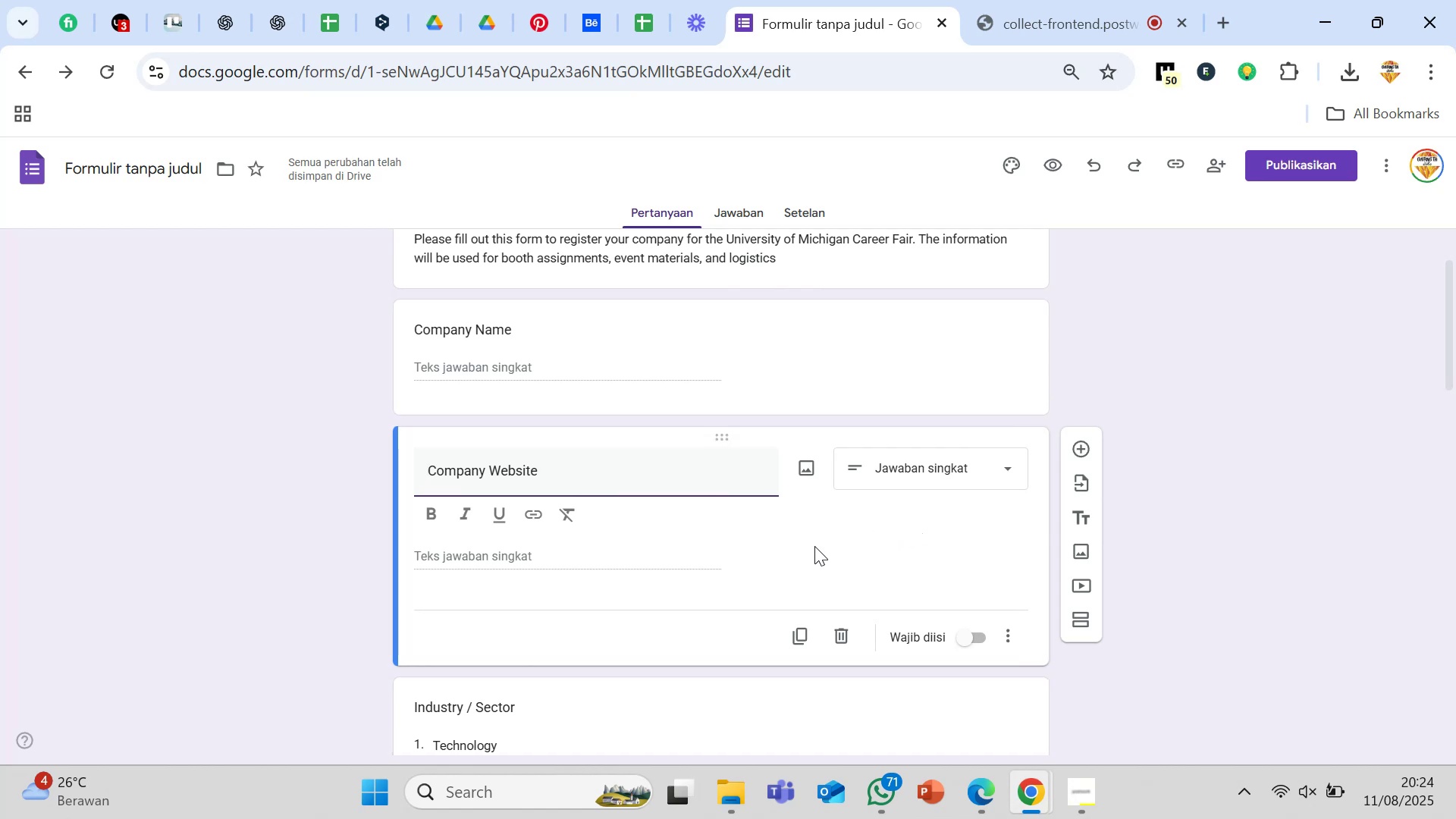 
scroll: coordinate [576, 603], scroll_direction: down, amount: 3.0
 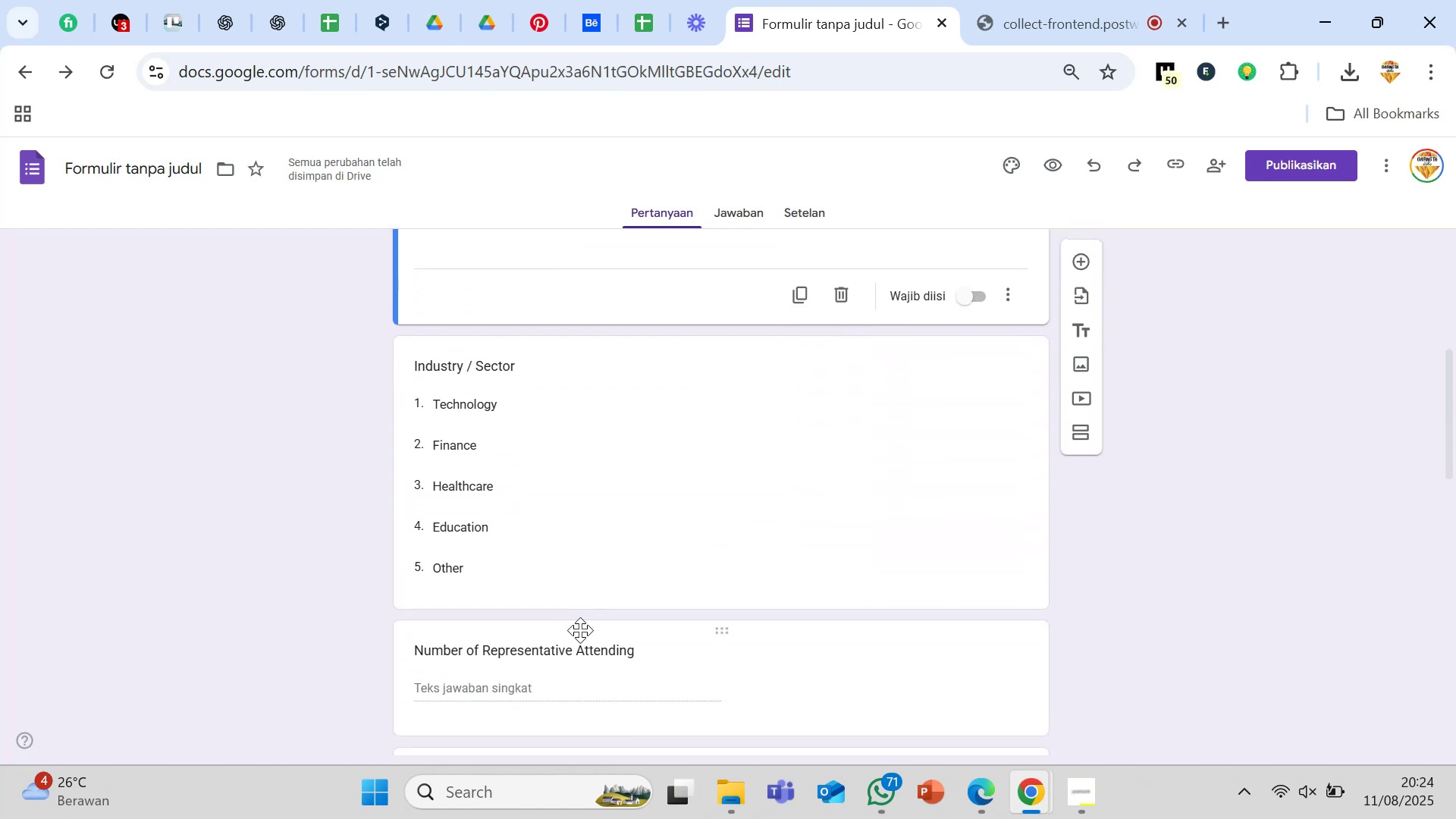 
scroll: coordinate [555, 560], scroll_direction: up, amount: 1.0
 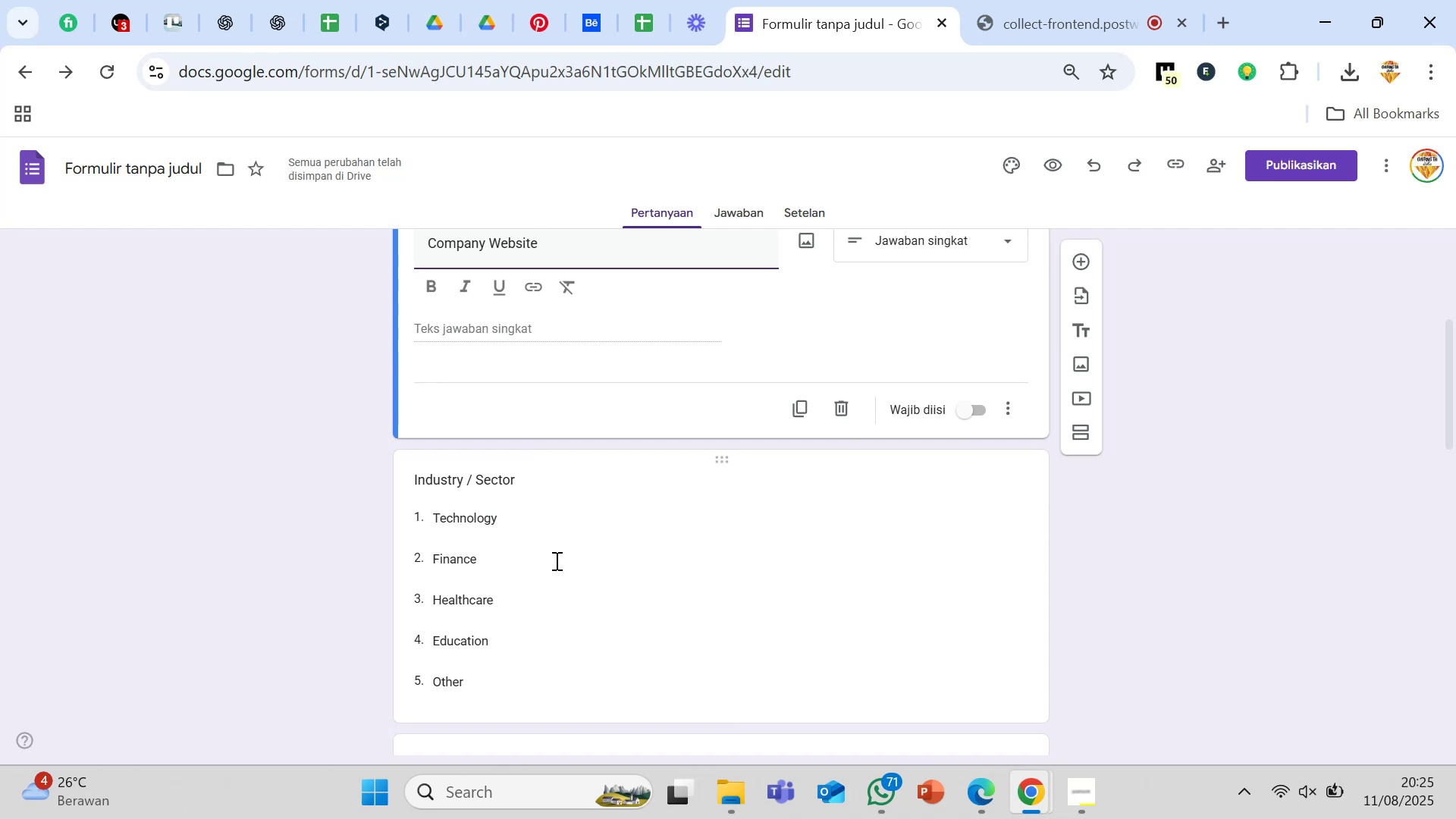 
wait(16.63)
 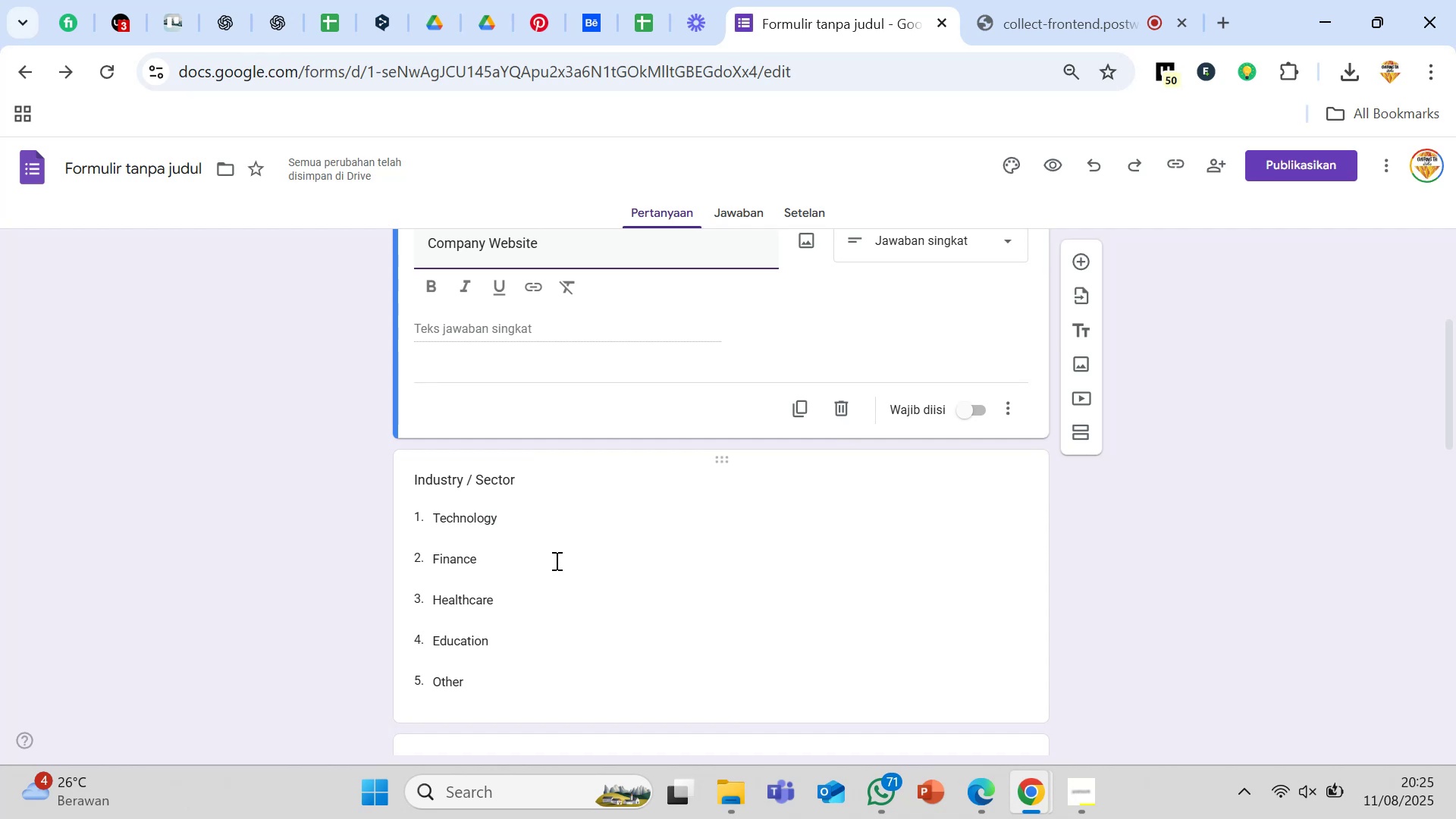 
left_click([330, 505])
 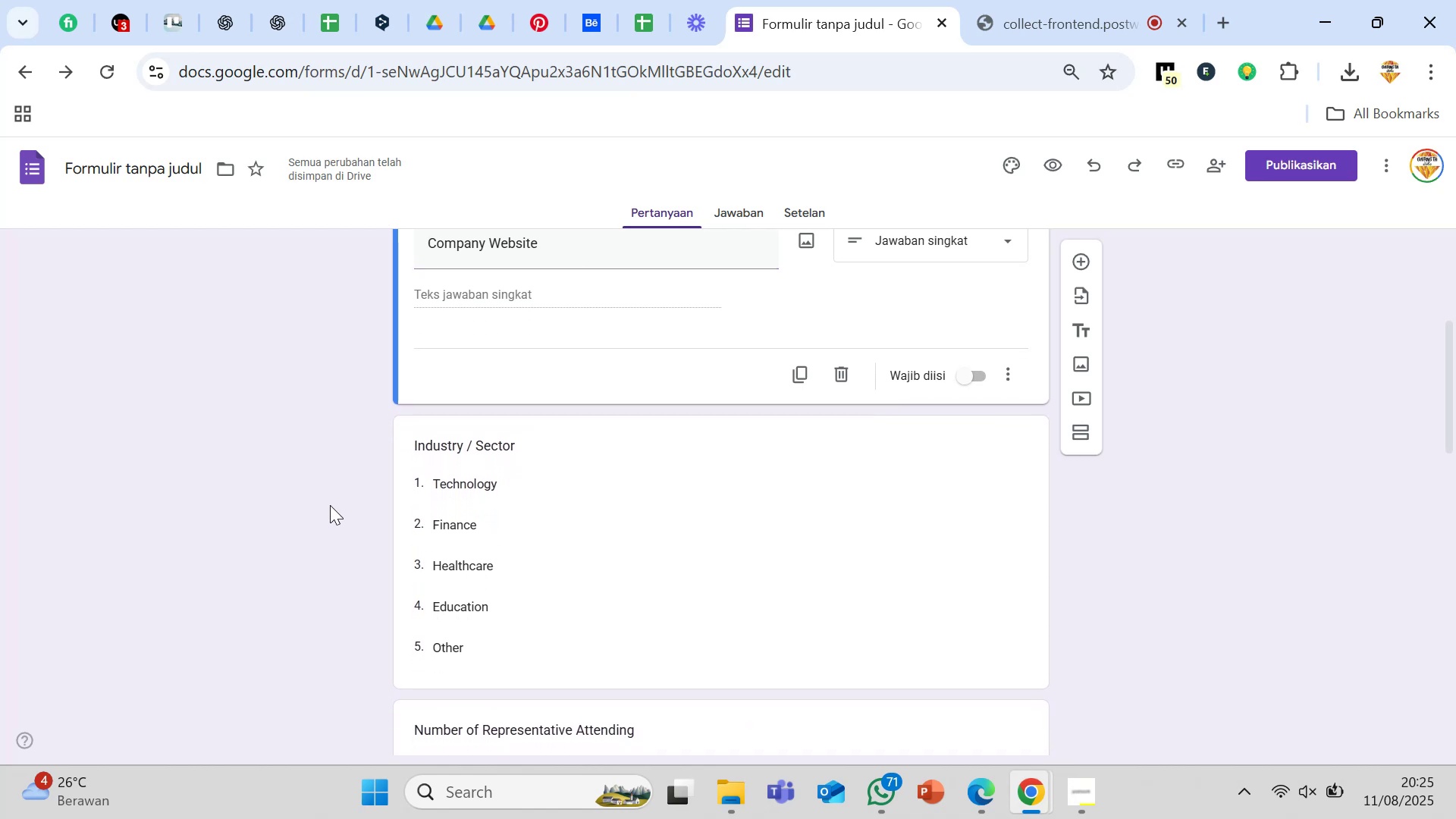 
scroll: coordinate [337, 486], scroll_direction: up, amount: 3.0
 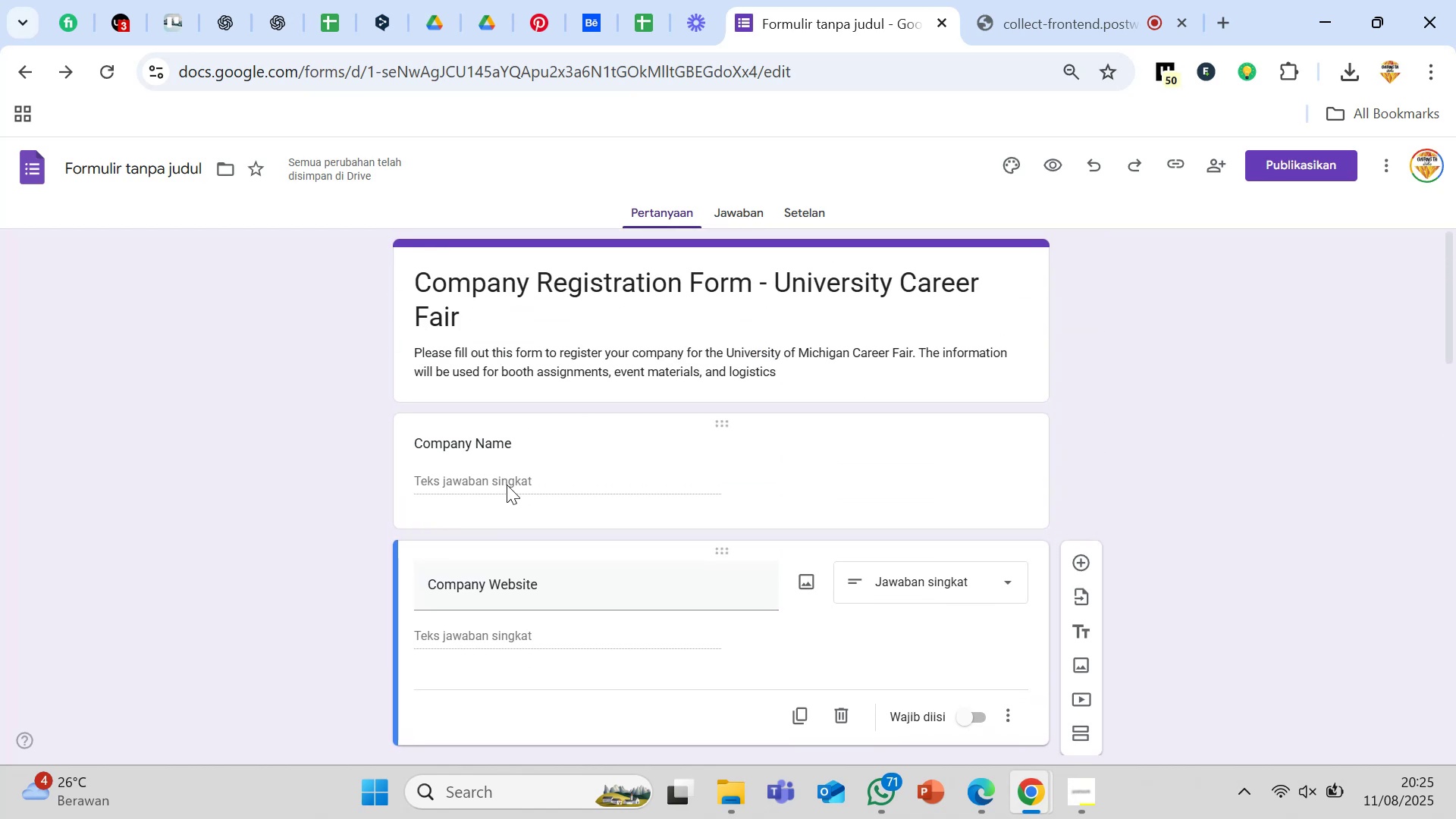 
scroll: coordinate [543, 484], scroll_direction: down, amount: 1.0
 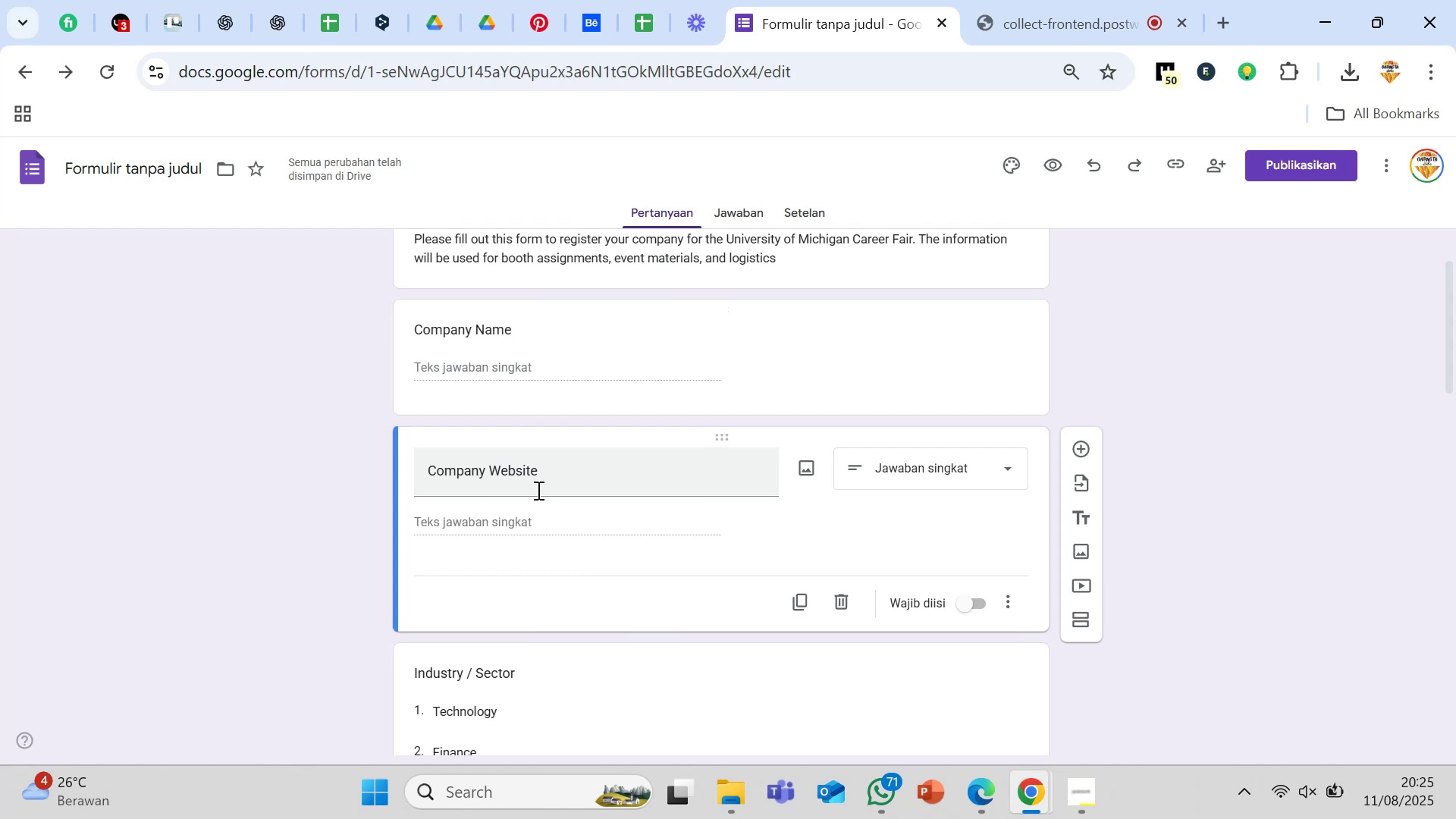 
wait(8.75)
 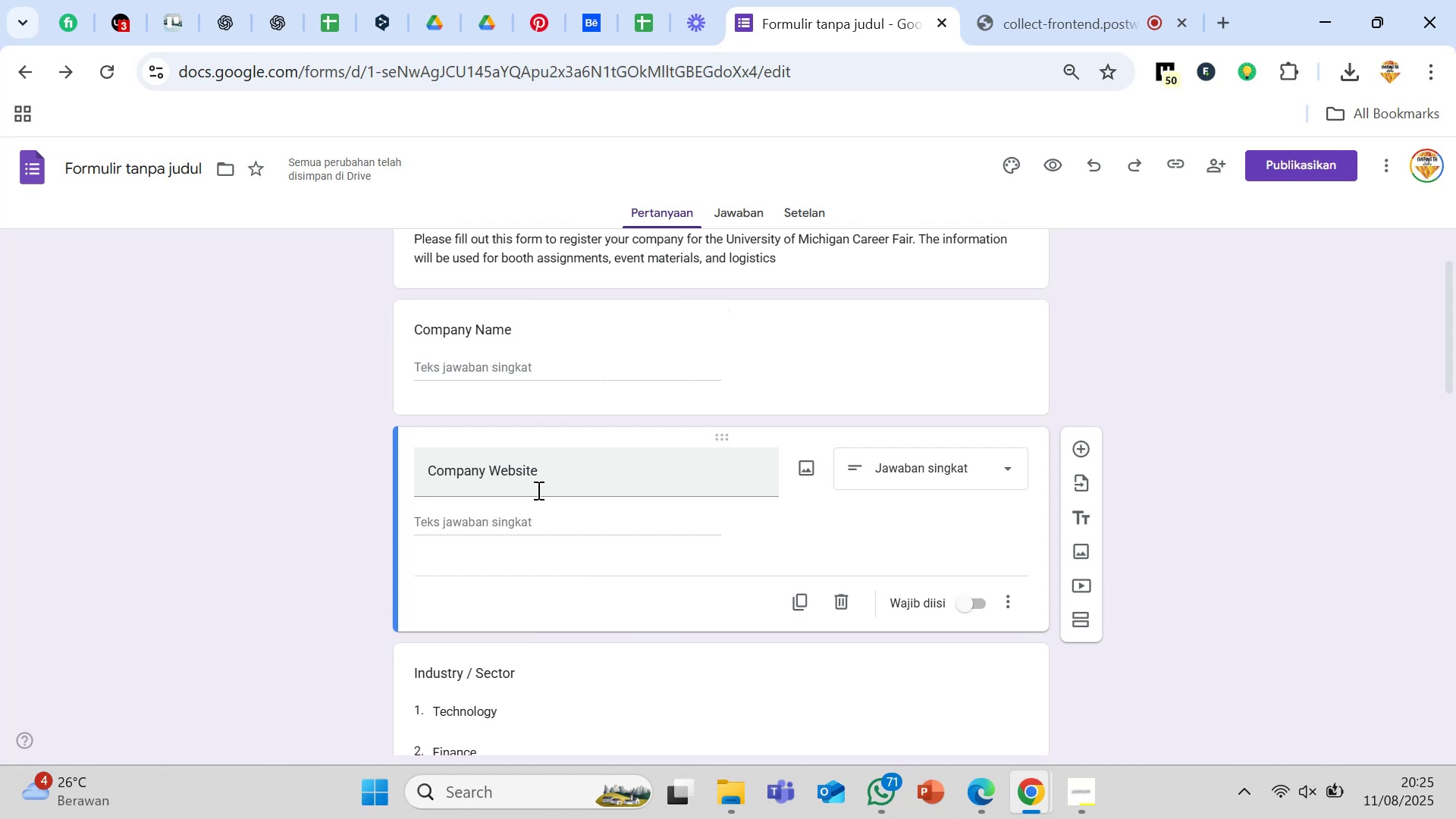 
scroll: coordinate [557, 500], scroll_direction: down, amount: 1.0
 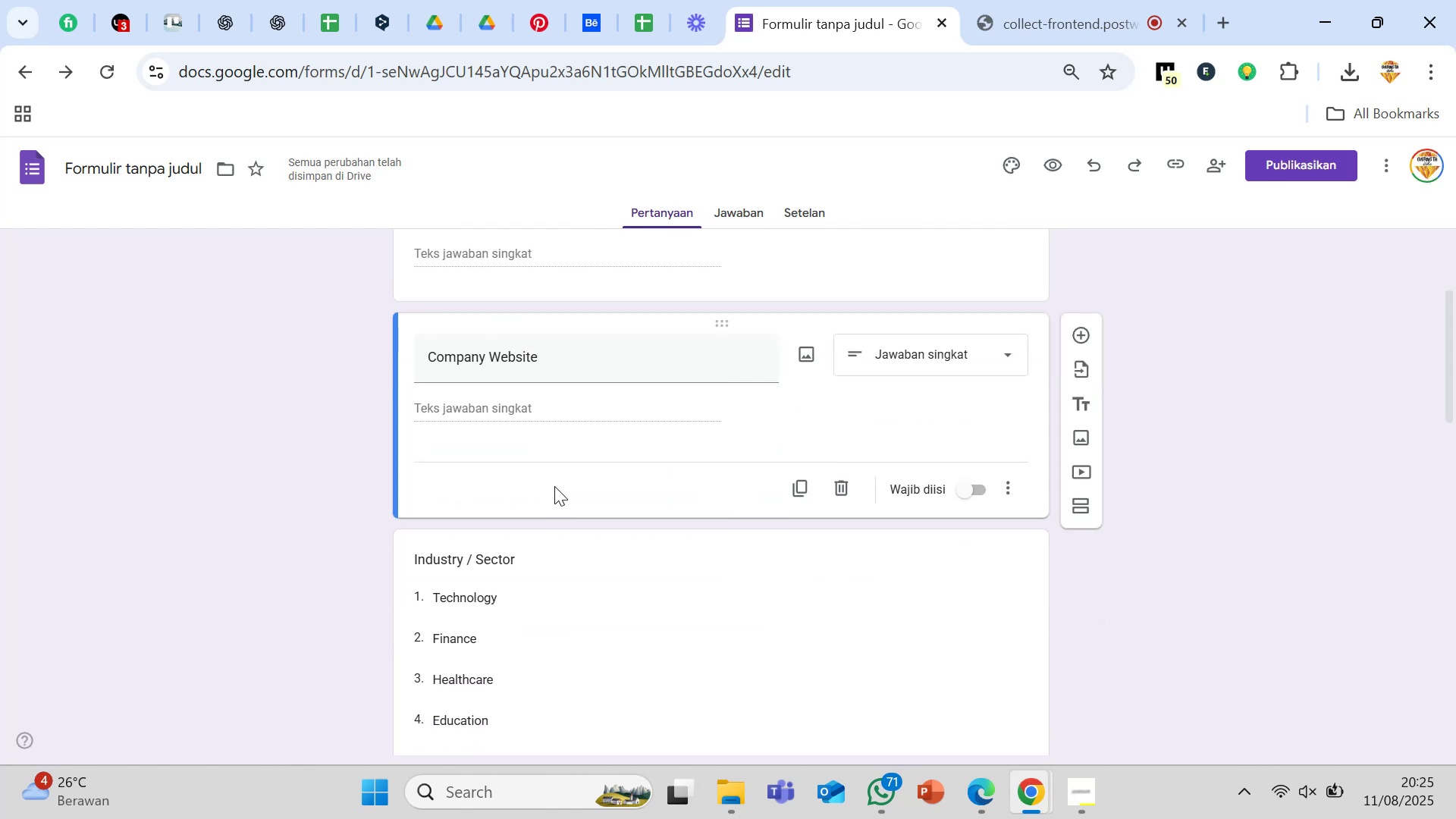 
scroll: coordinate [545, 461], scroll_direction: up, amount: 1.0
 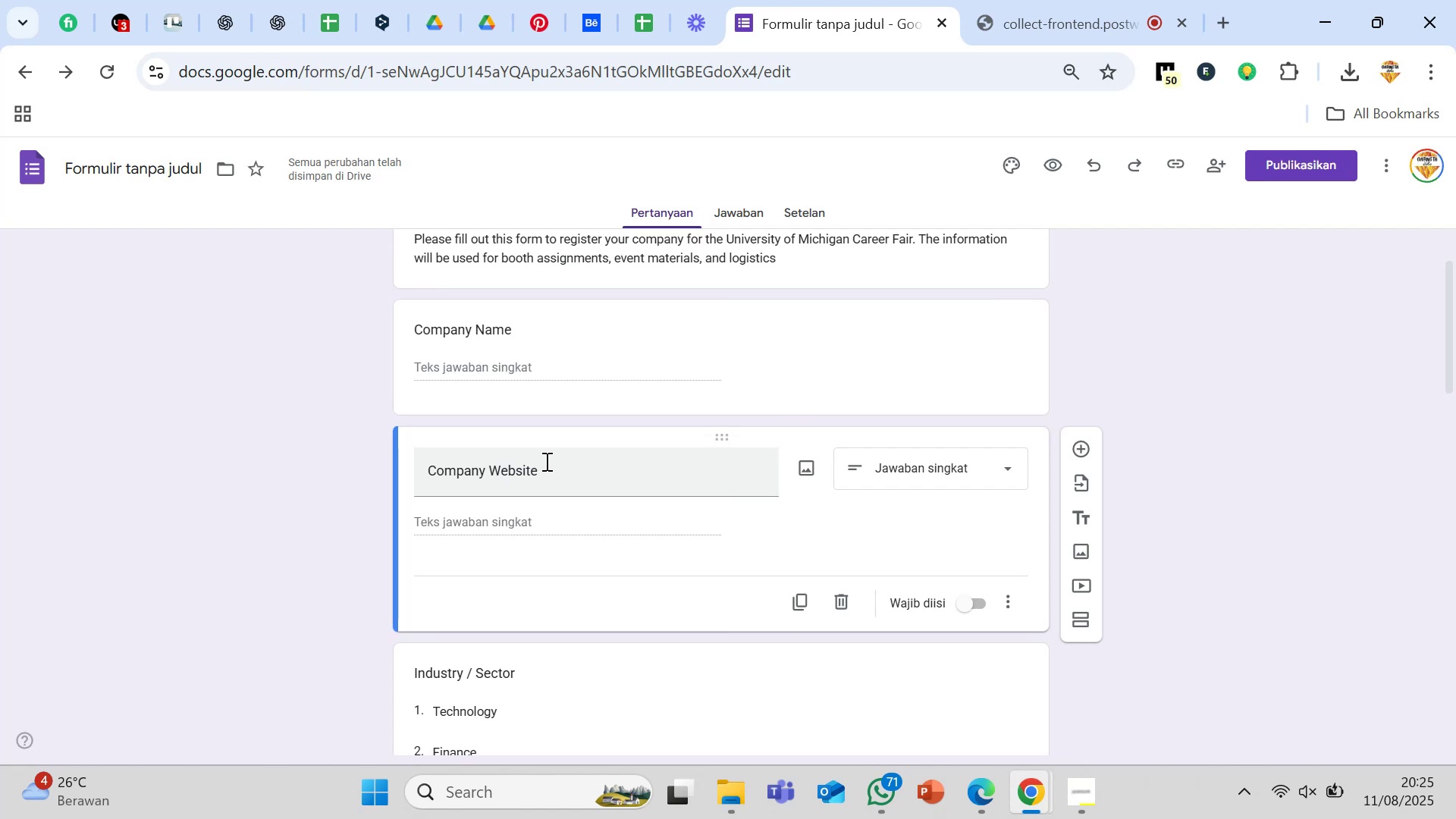 
scroll: coordinate [513, 564], scroll_direction: down, amount: 2.0
 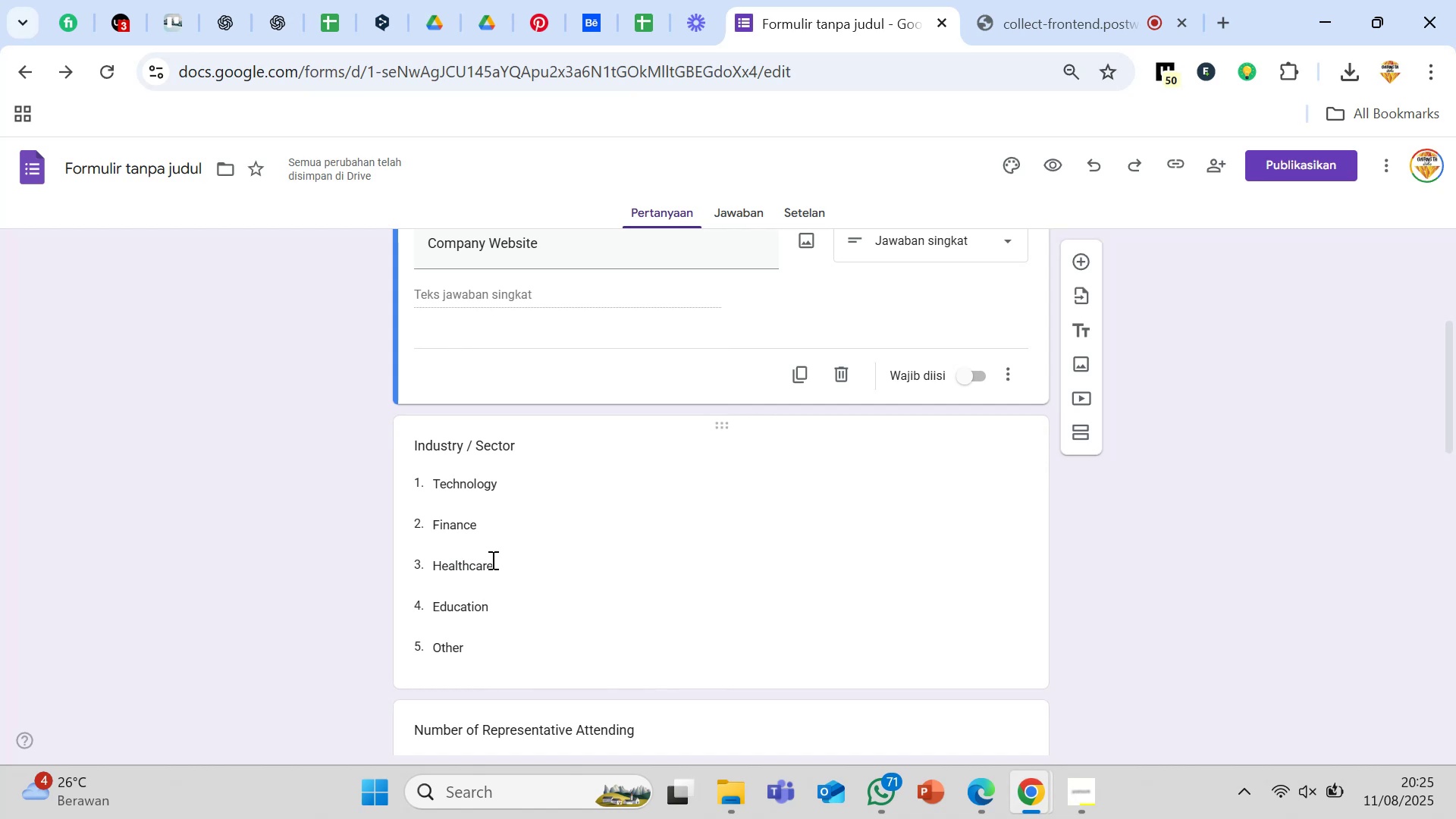 
wait(17.12)
 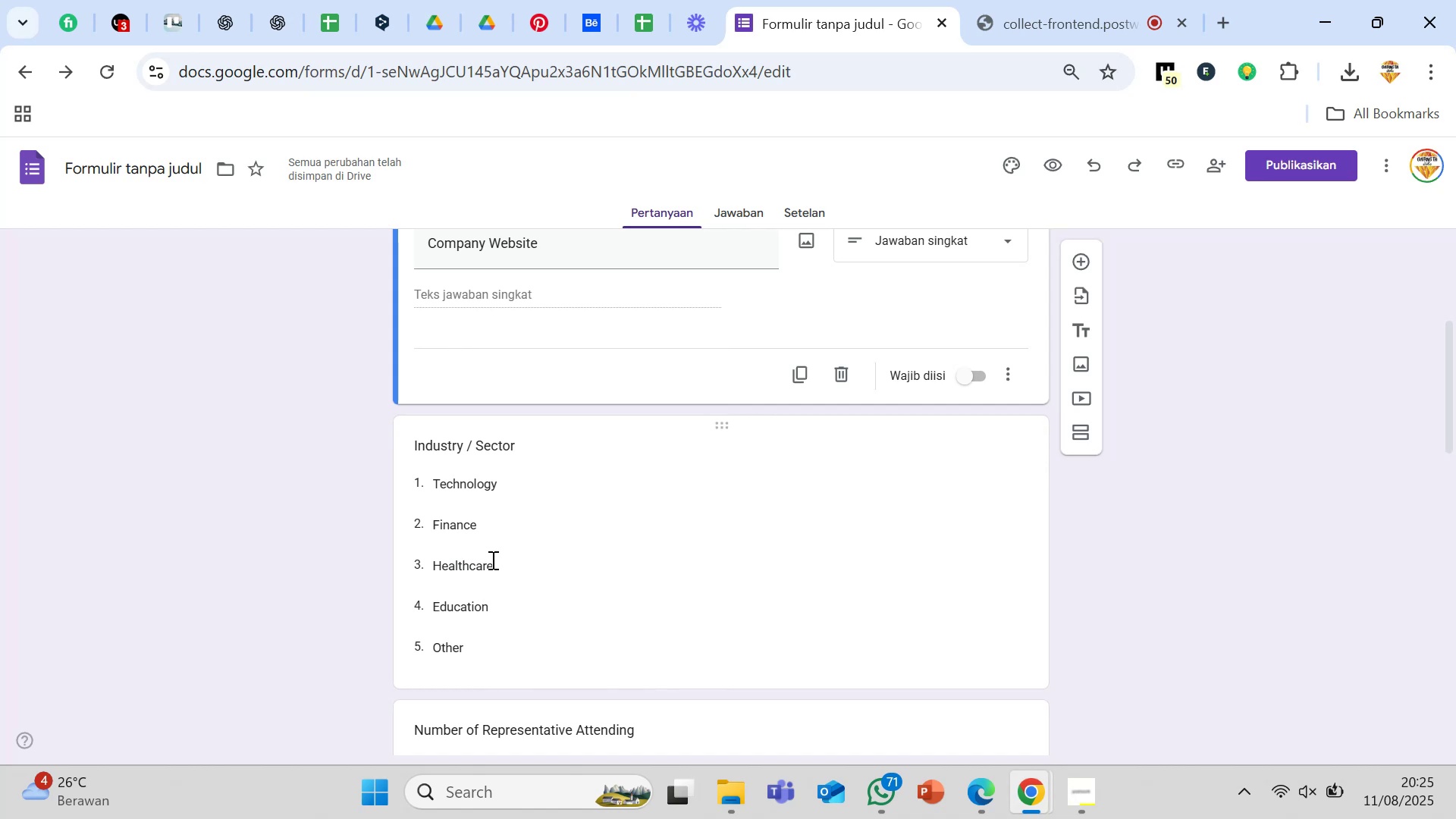 
scroll: coordinate [491, 566], scroll_direction: down, amount: 1.0
 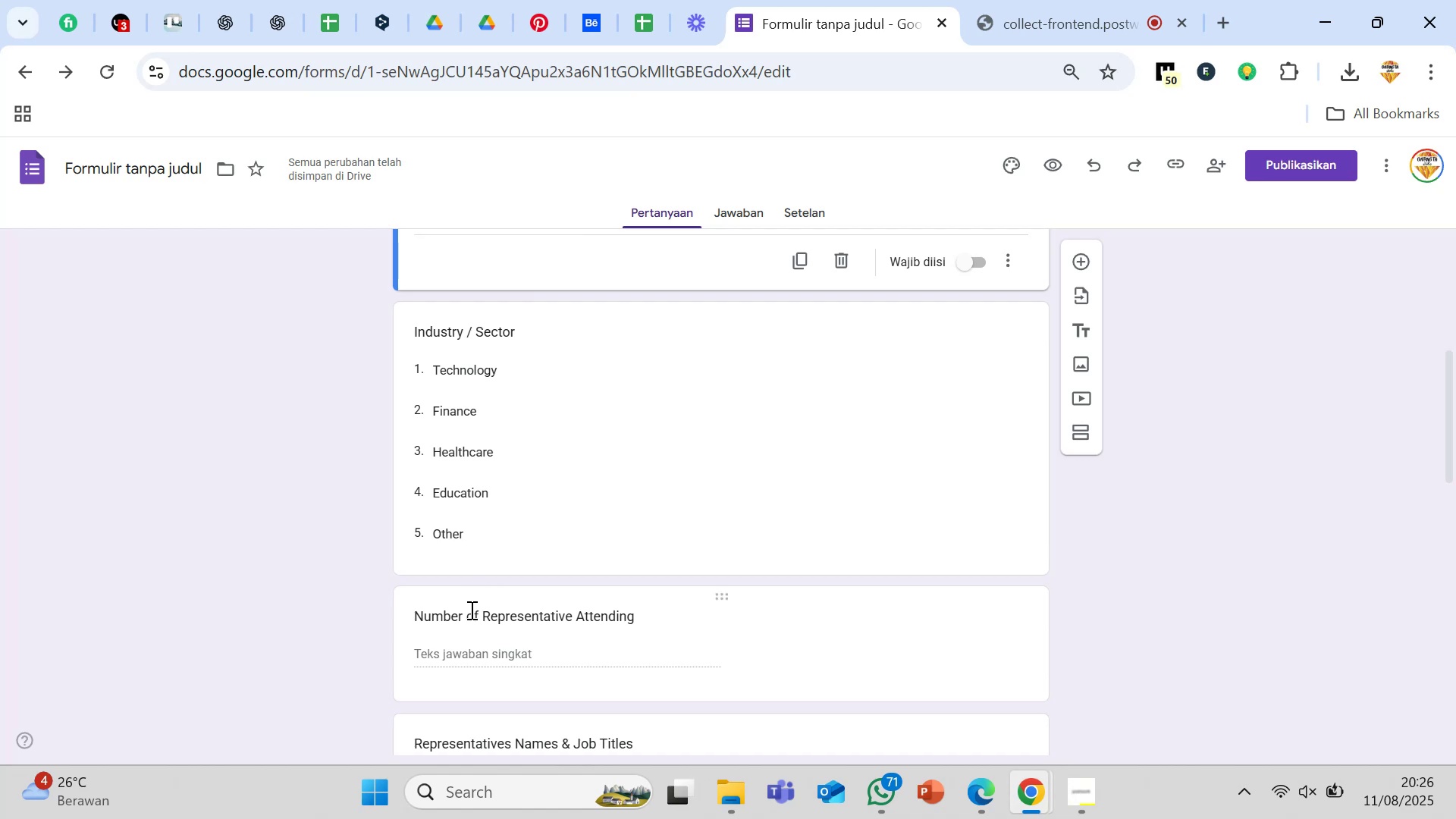 
wait(12.1)
 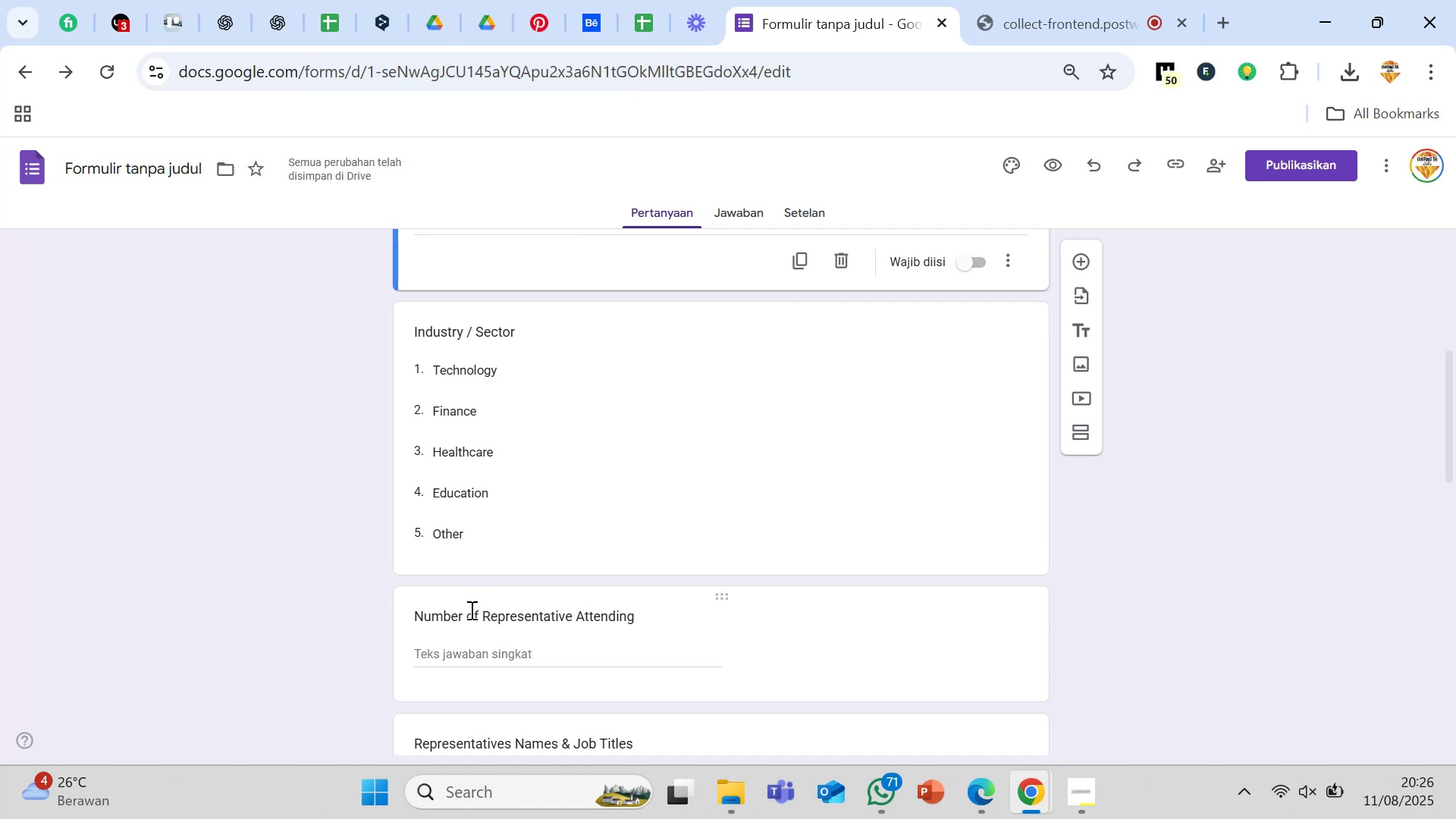 
left_click([538, 652])
 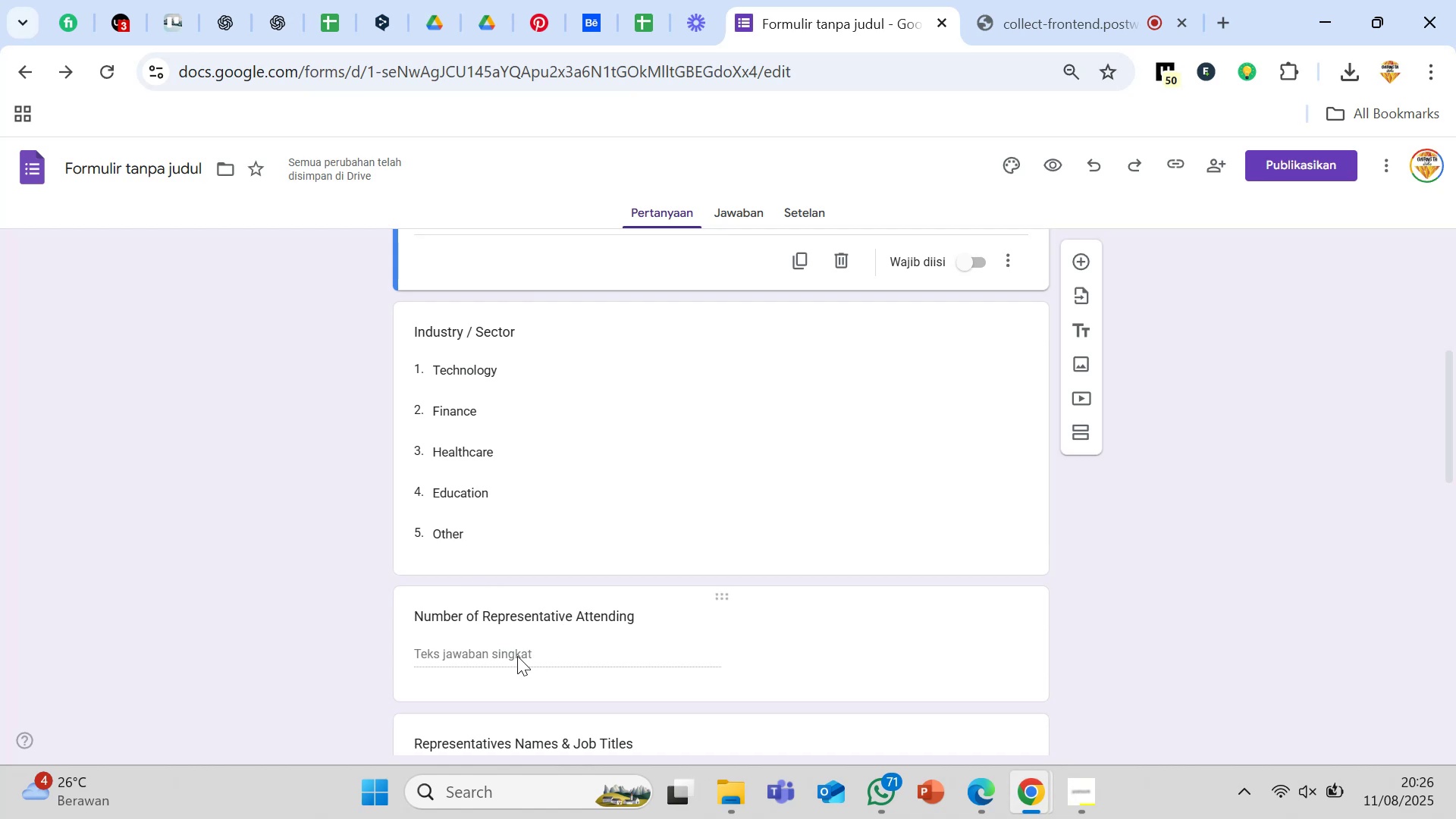 
left_click([516, 657])
 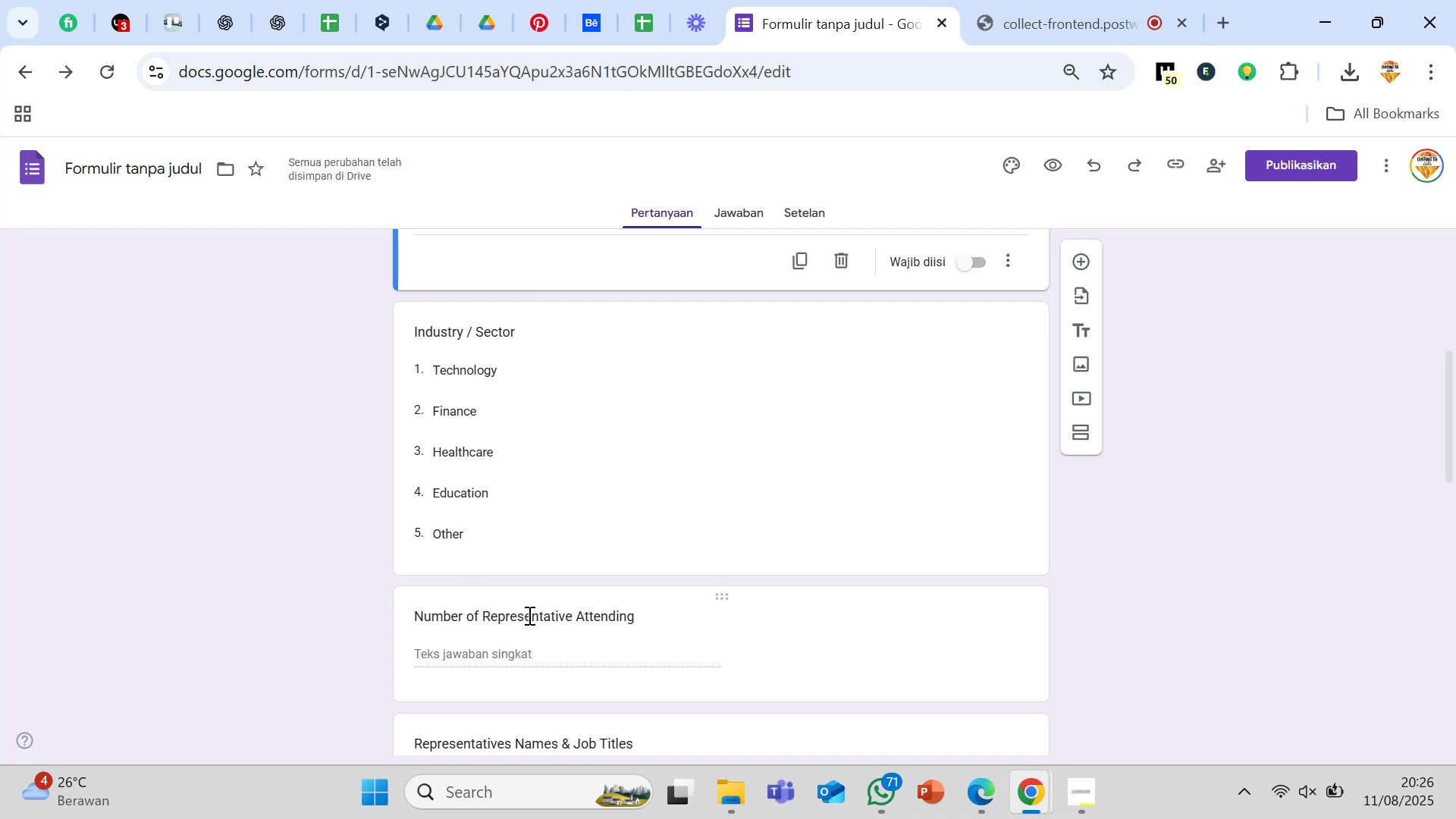 
scroll: coordinate [694, 610], scroll_direction: down, amount: 2.0
 